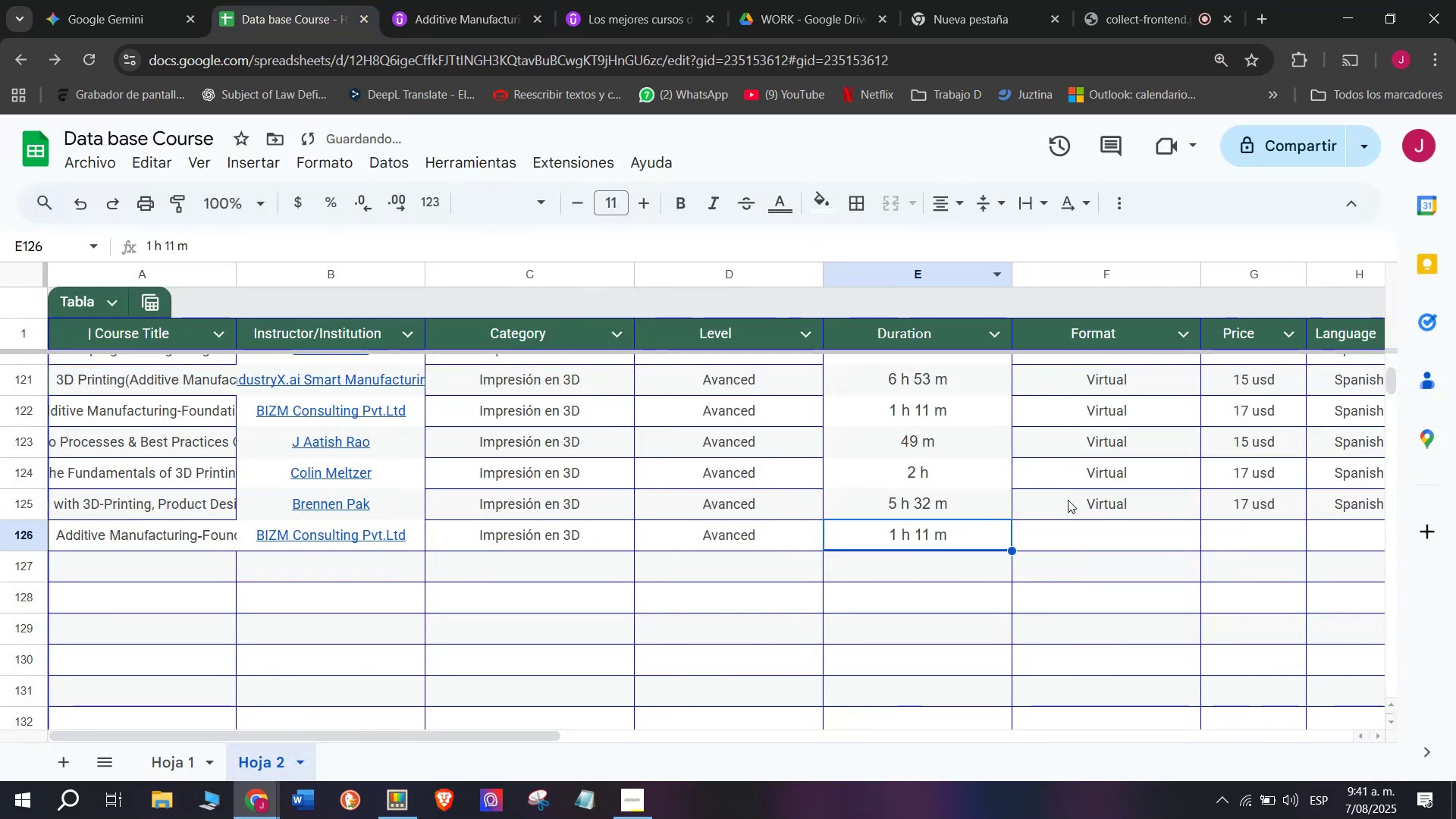 
left_click([1068, 500])
 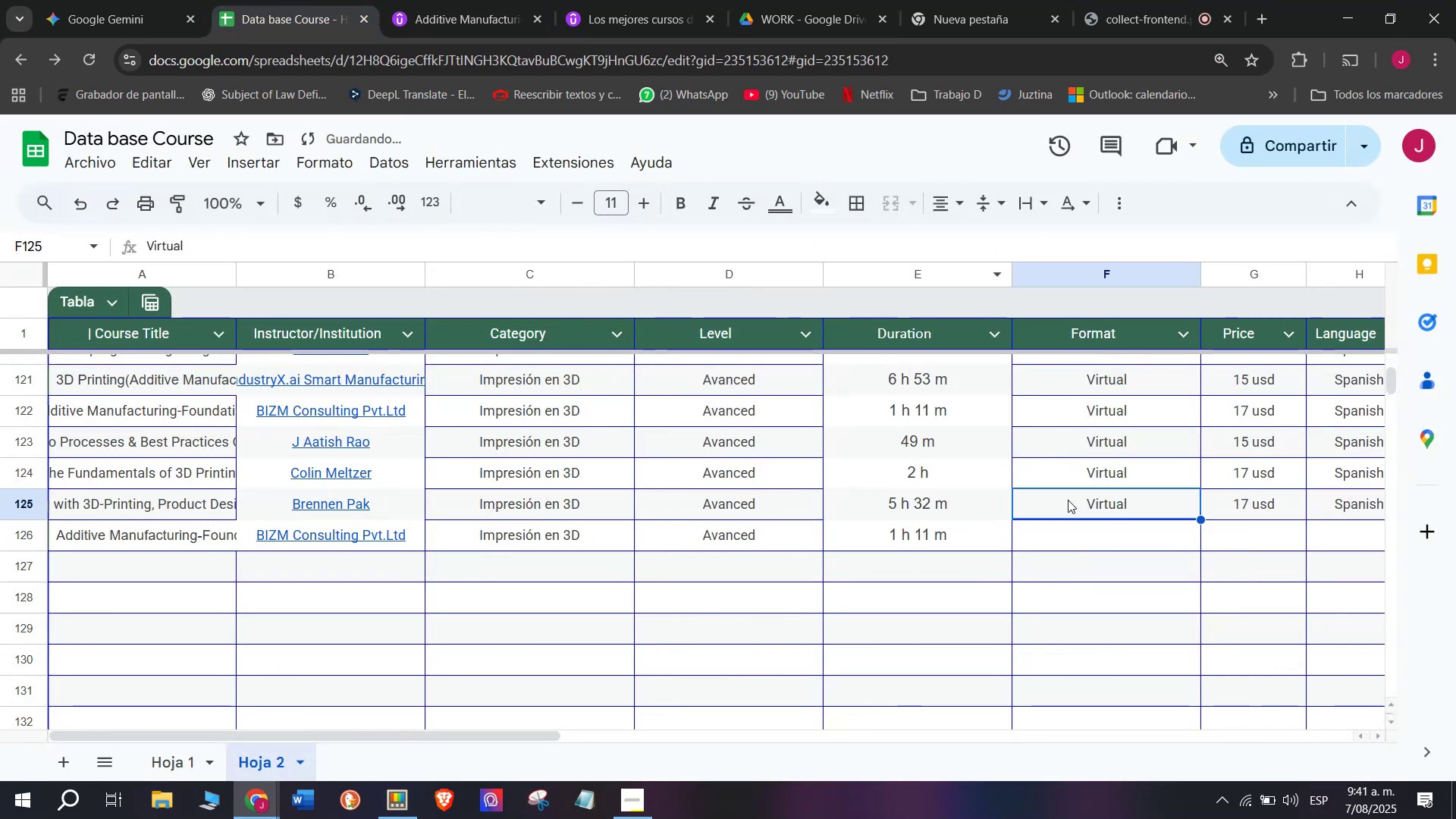 
key(Control+ControlLeft)
 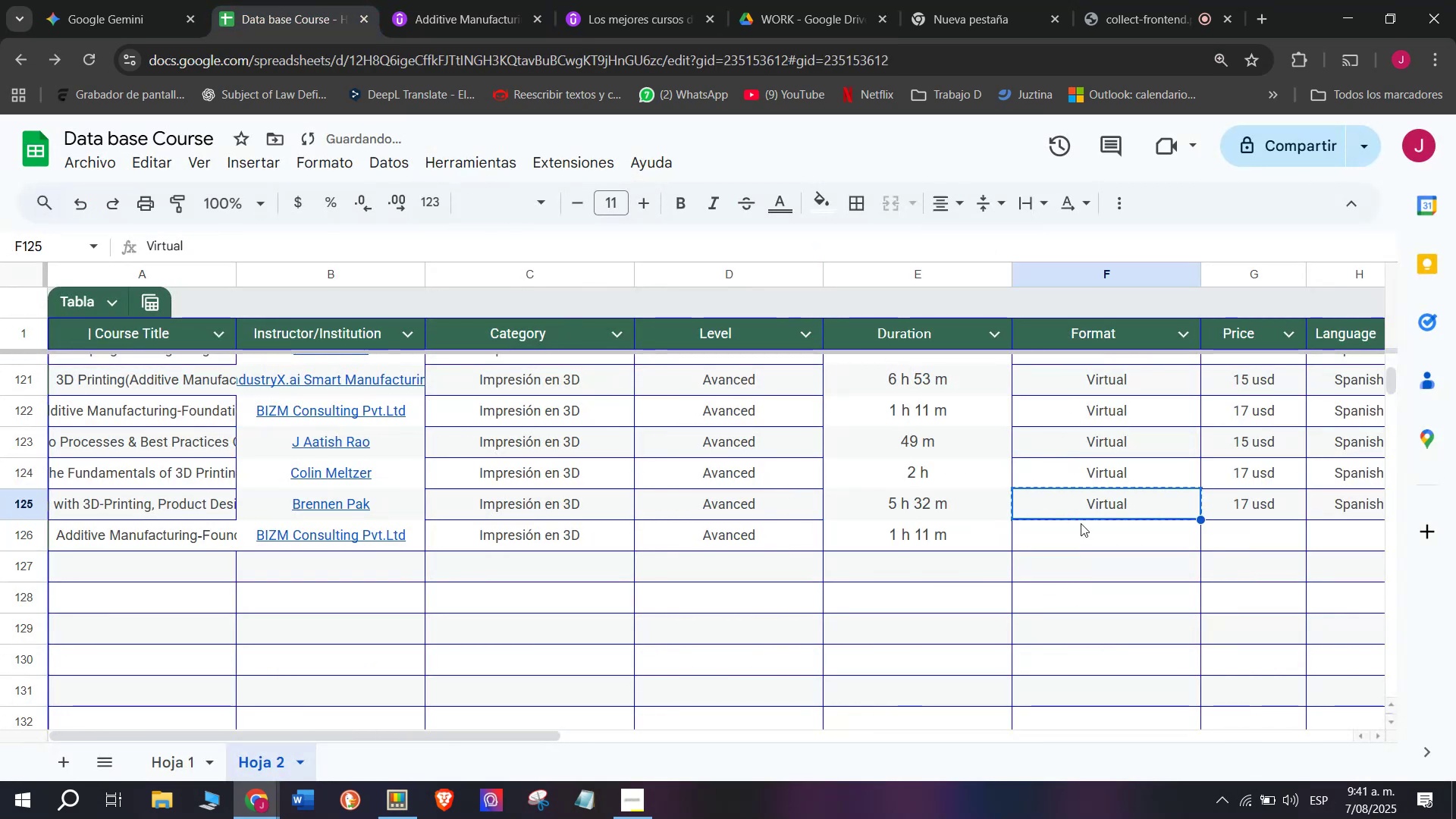 
key(Break)
 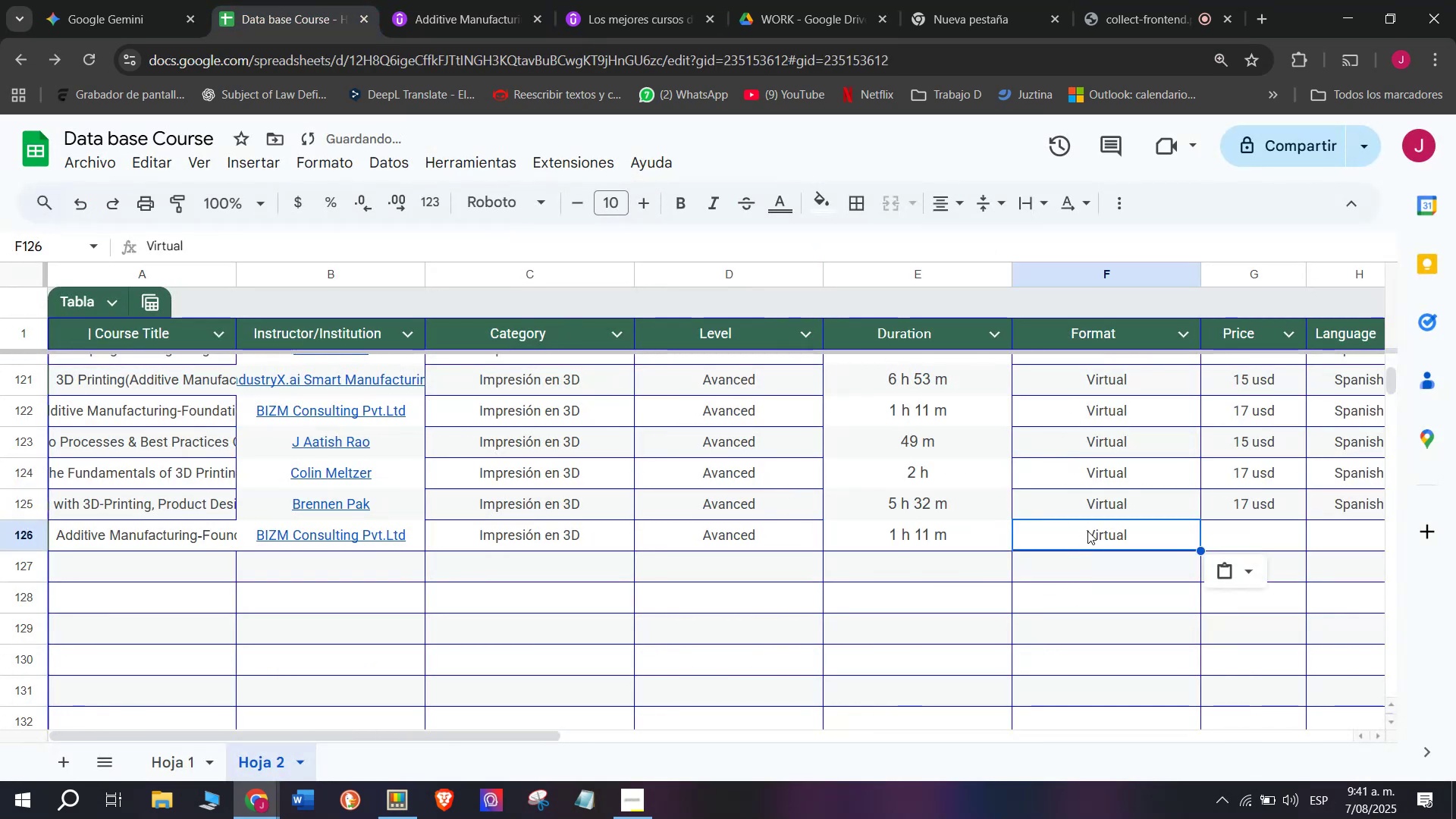 
key(Control+C)
 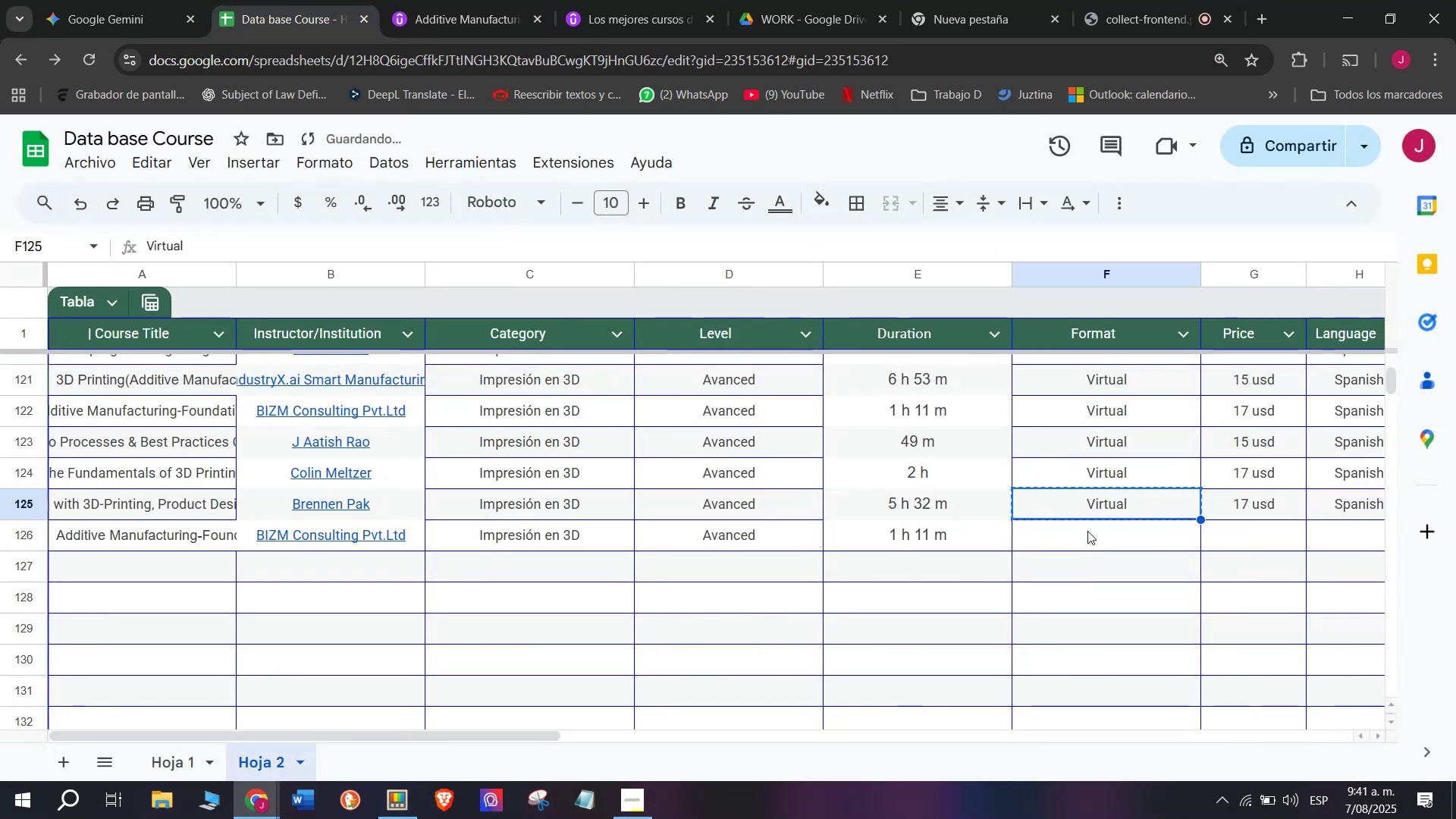 
double_click([1087, 531])
 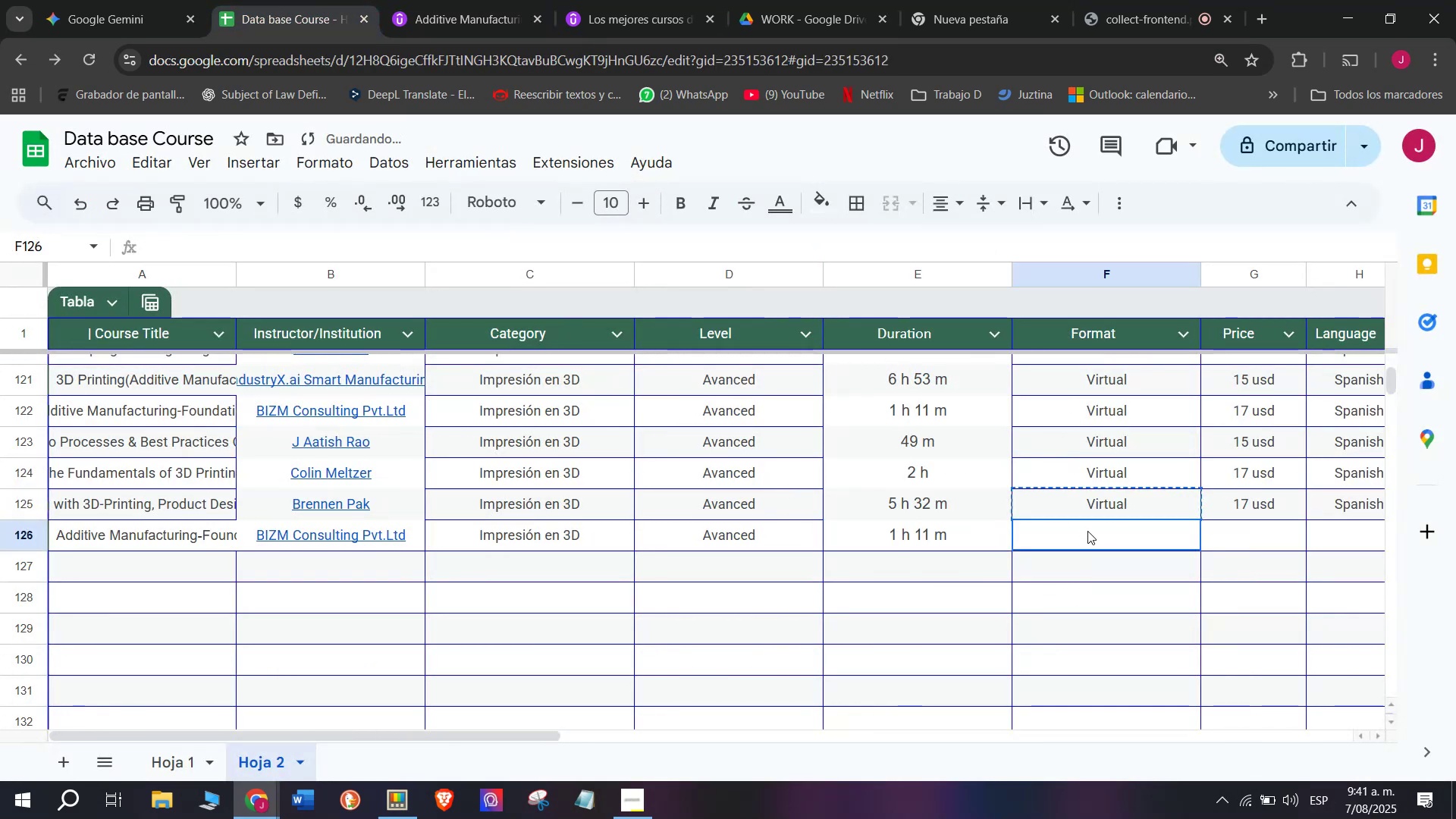 
key(Z)
 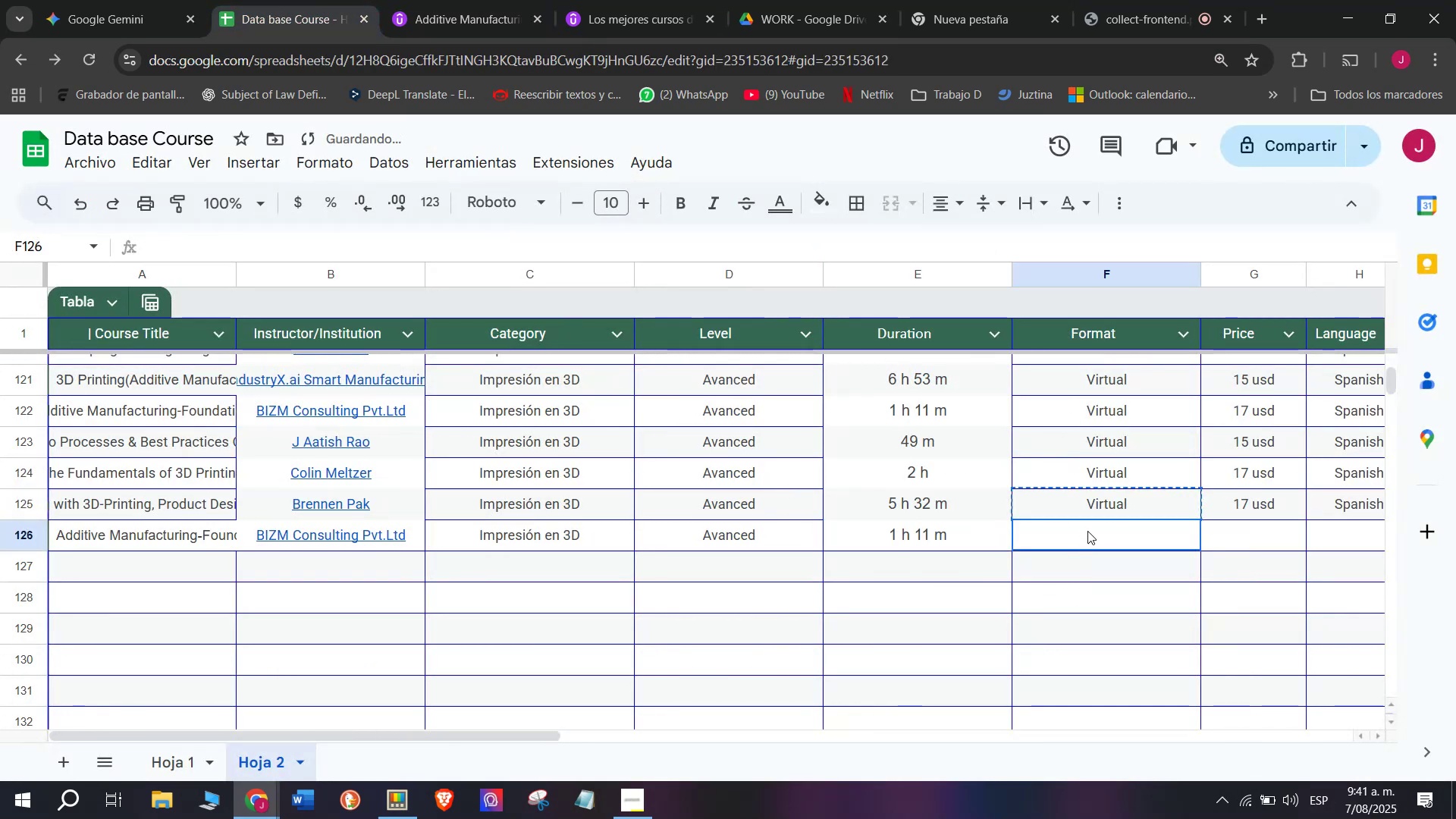 
key(Control+ControlLeft)
 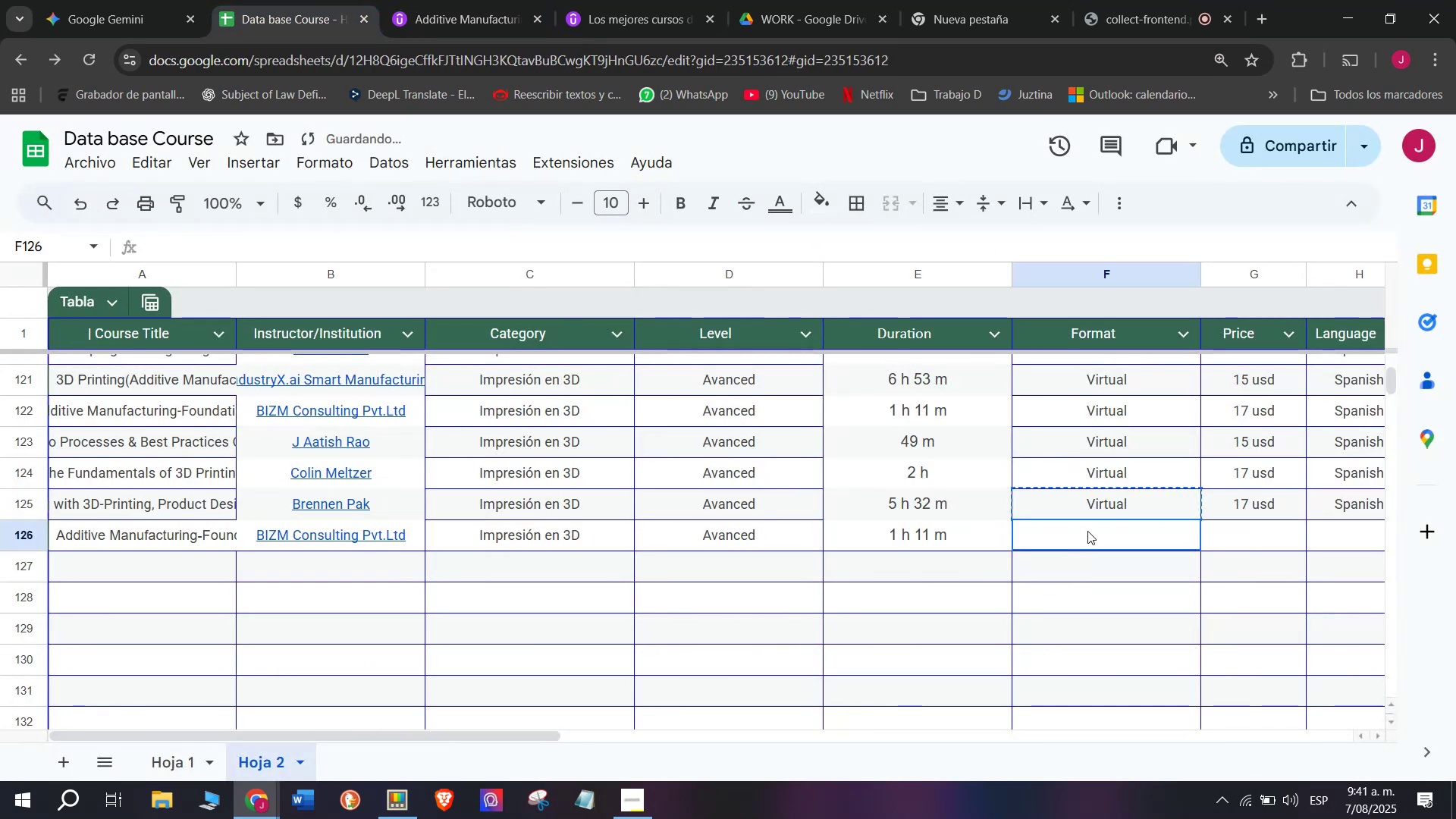 
key(Control+V)
 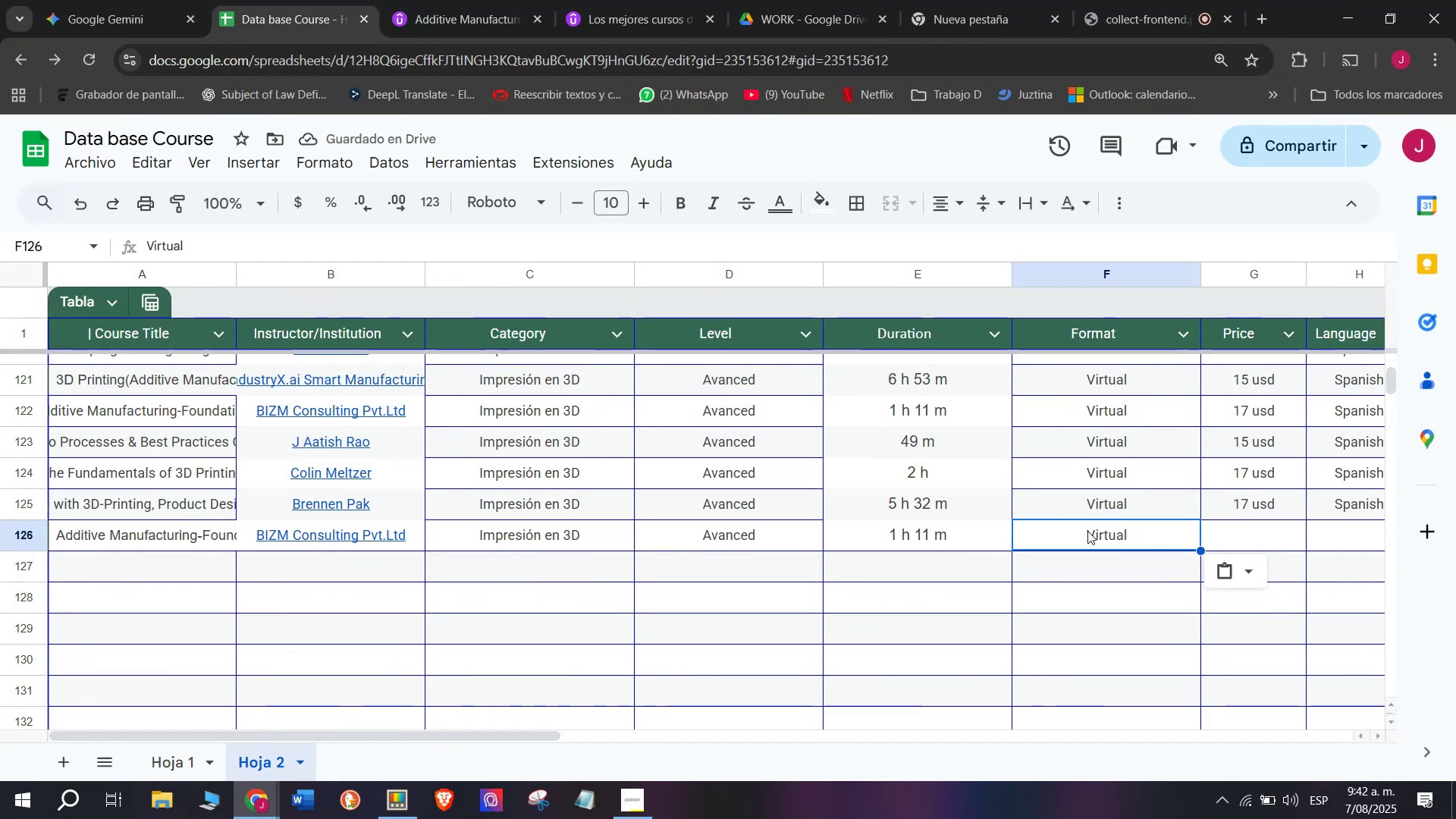 
wait(6.94)
 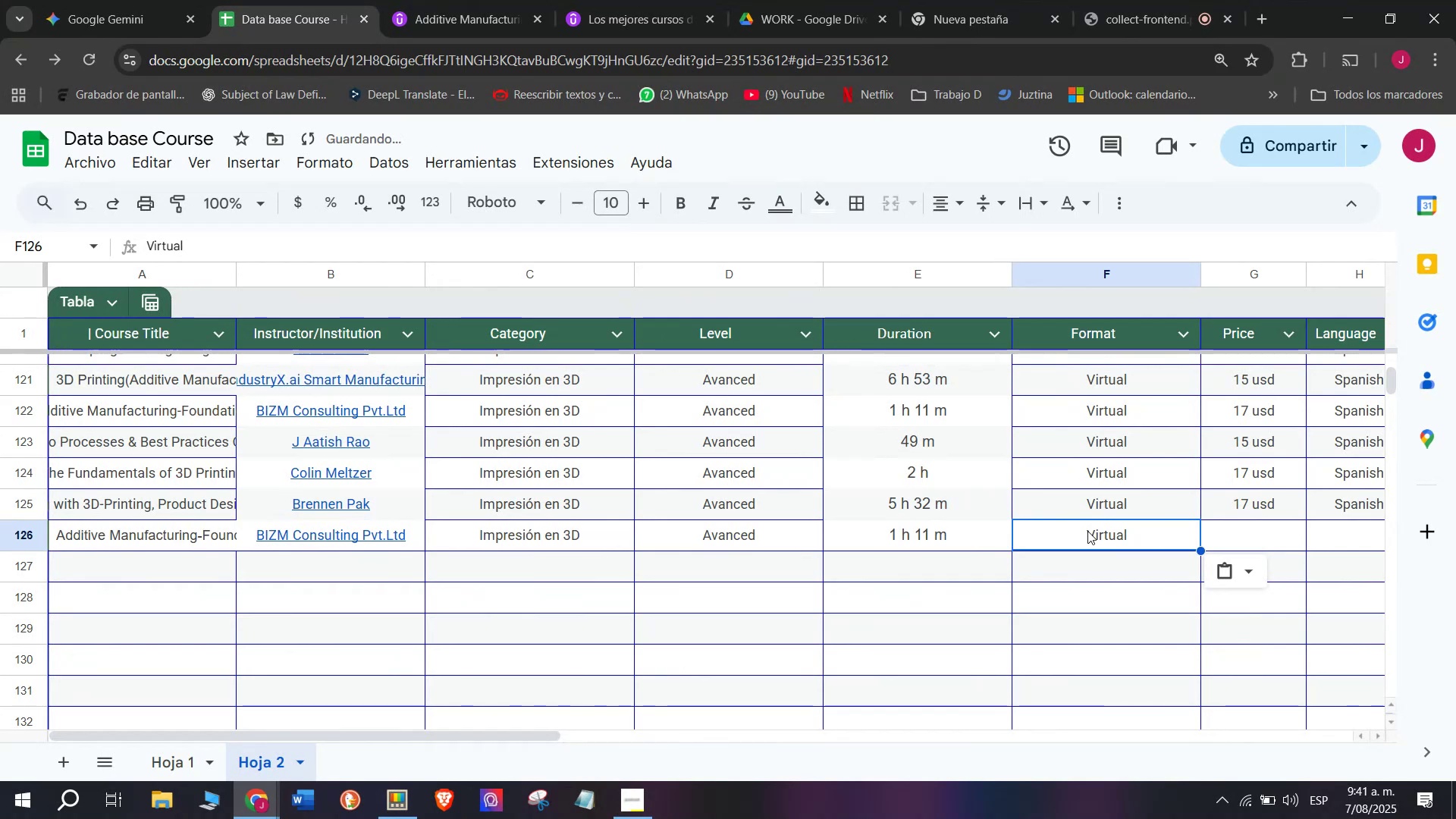 
left_click([1274, 519])
 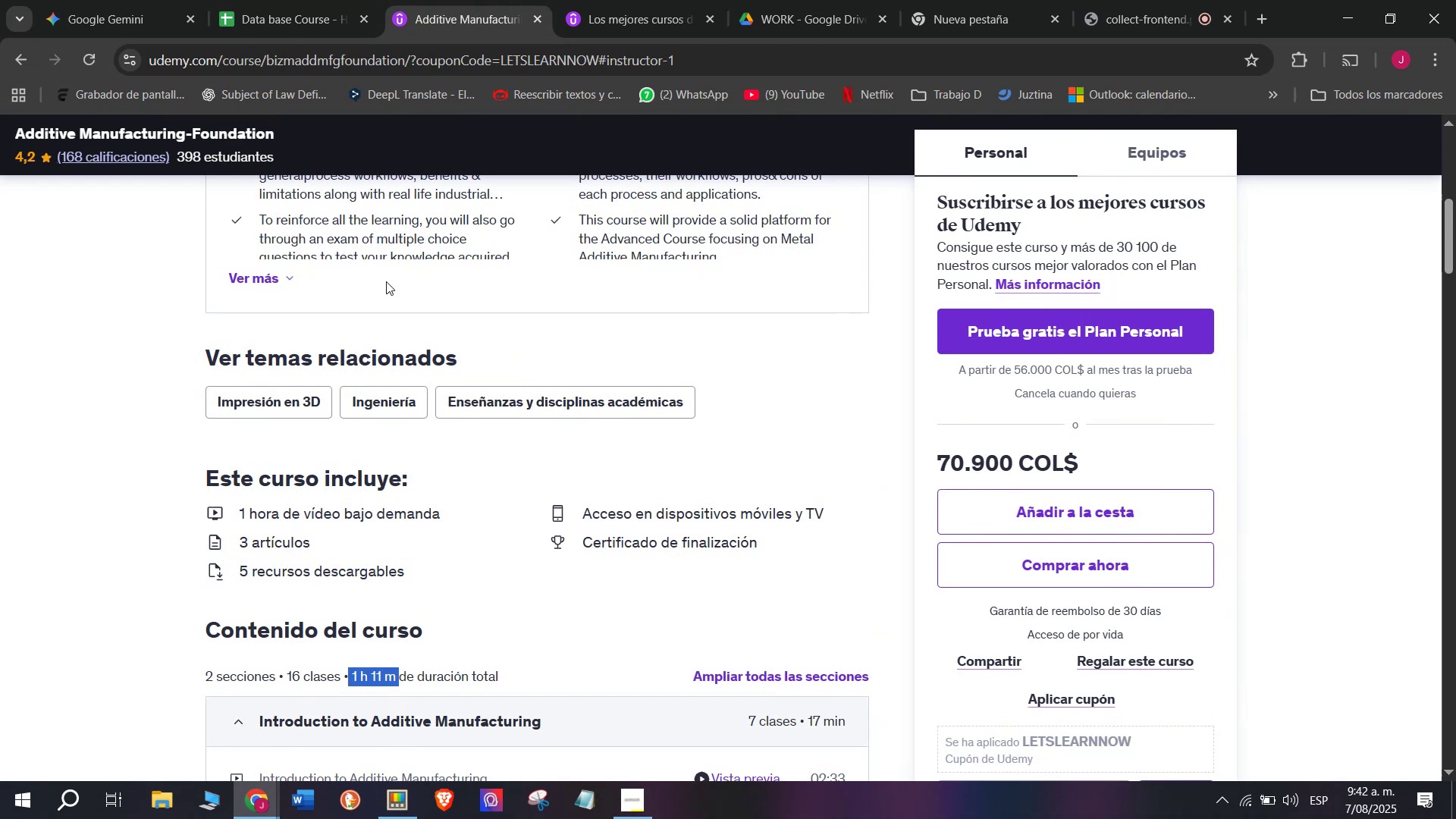 
wait(6.1)
 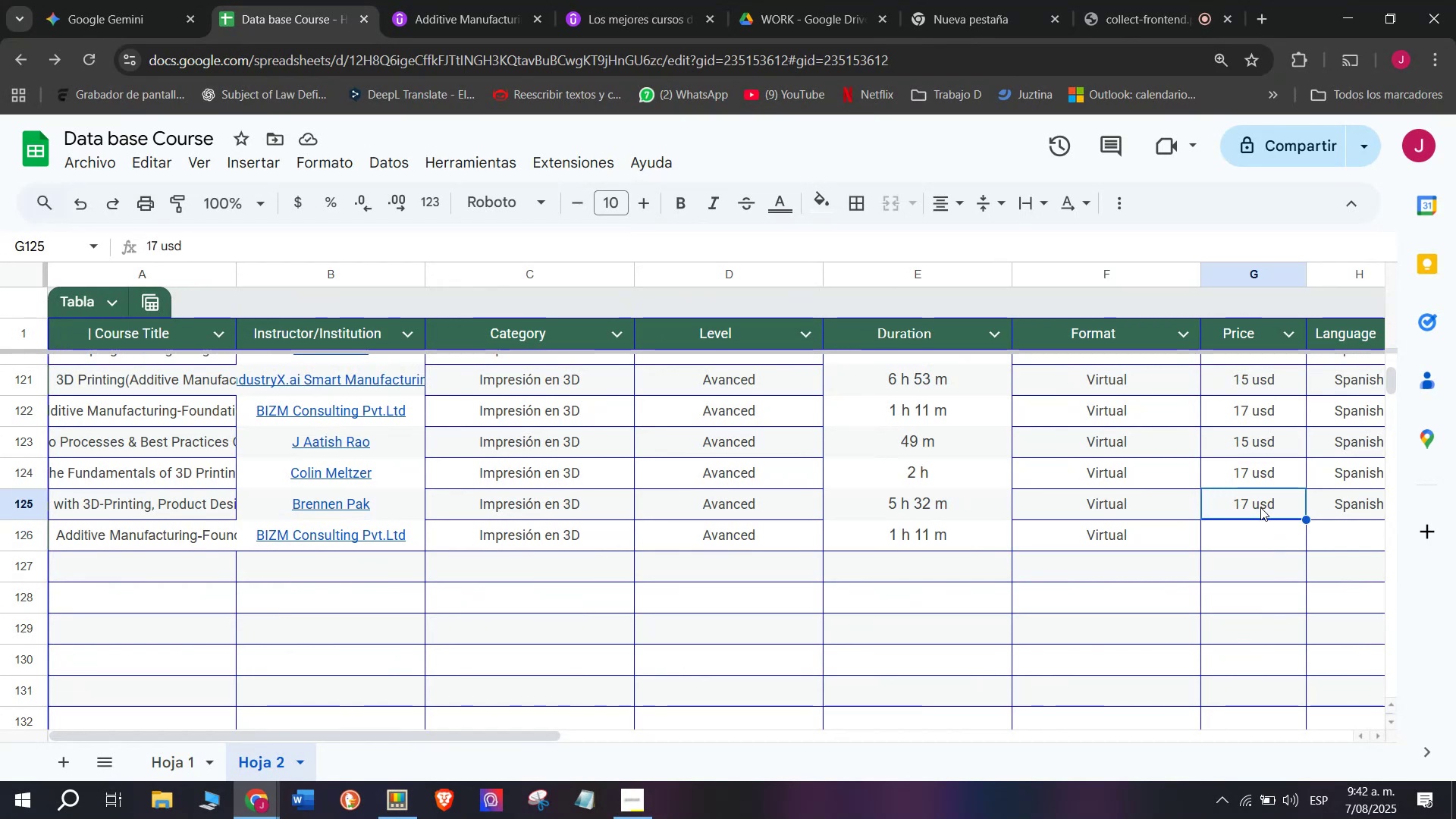 
scroll: coordinate [386, 277], scroll_direction: up, amount: 4.0
 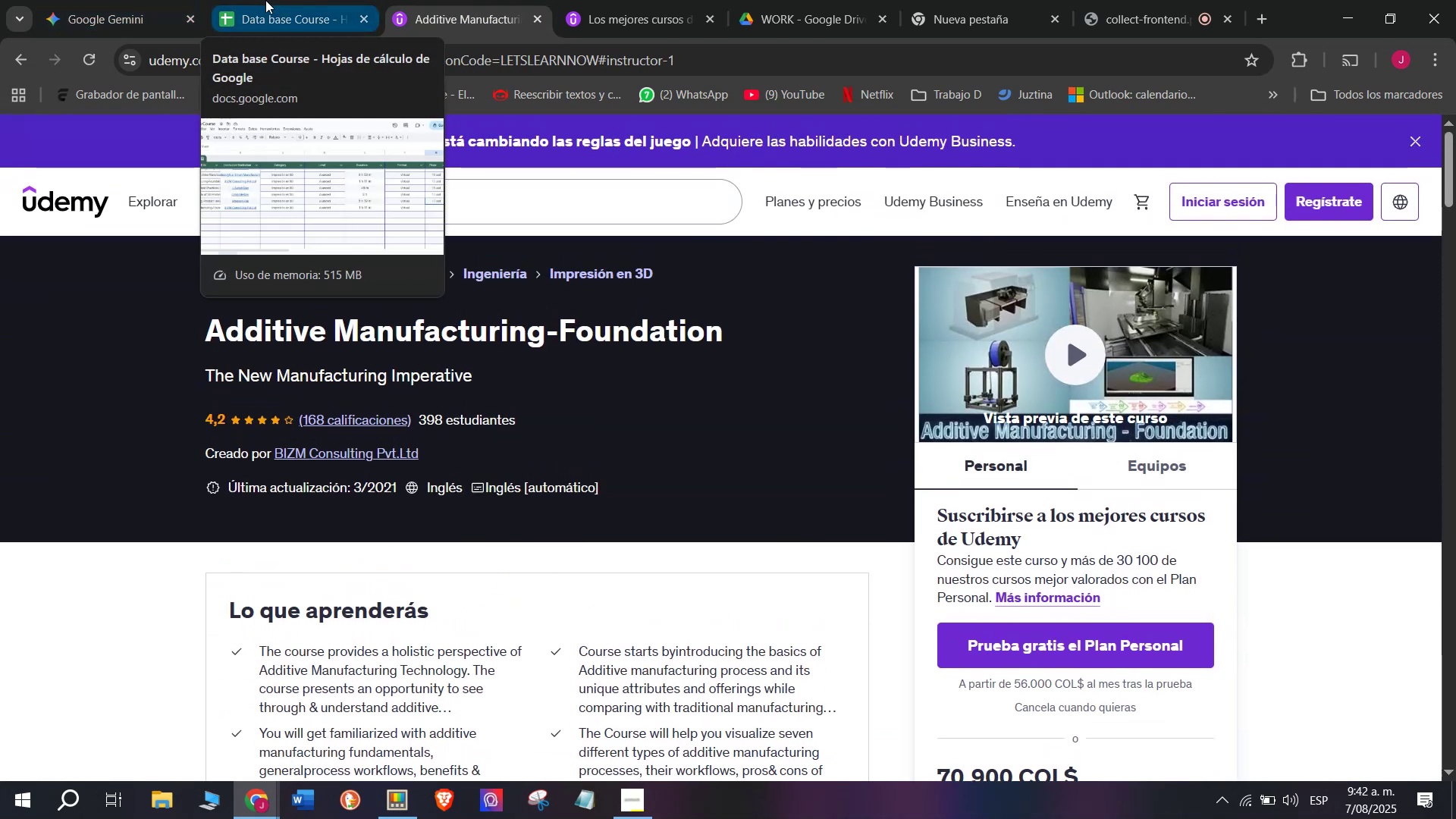 
left_click([265, 0])
 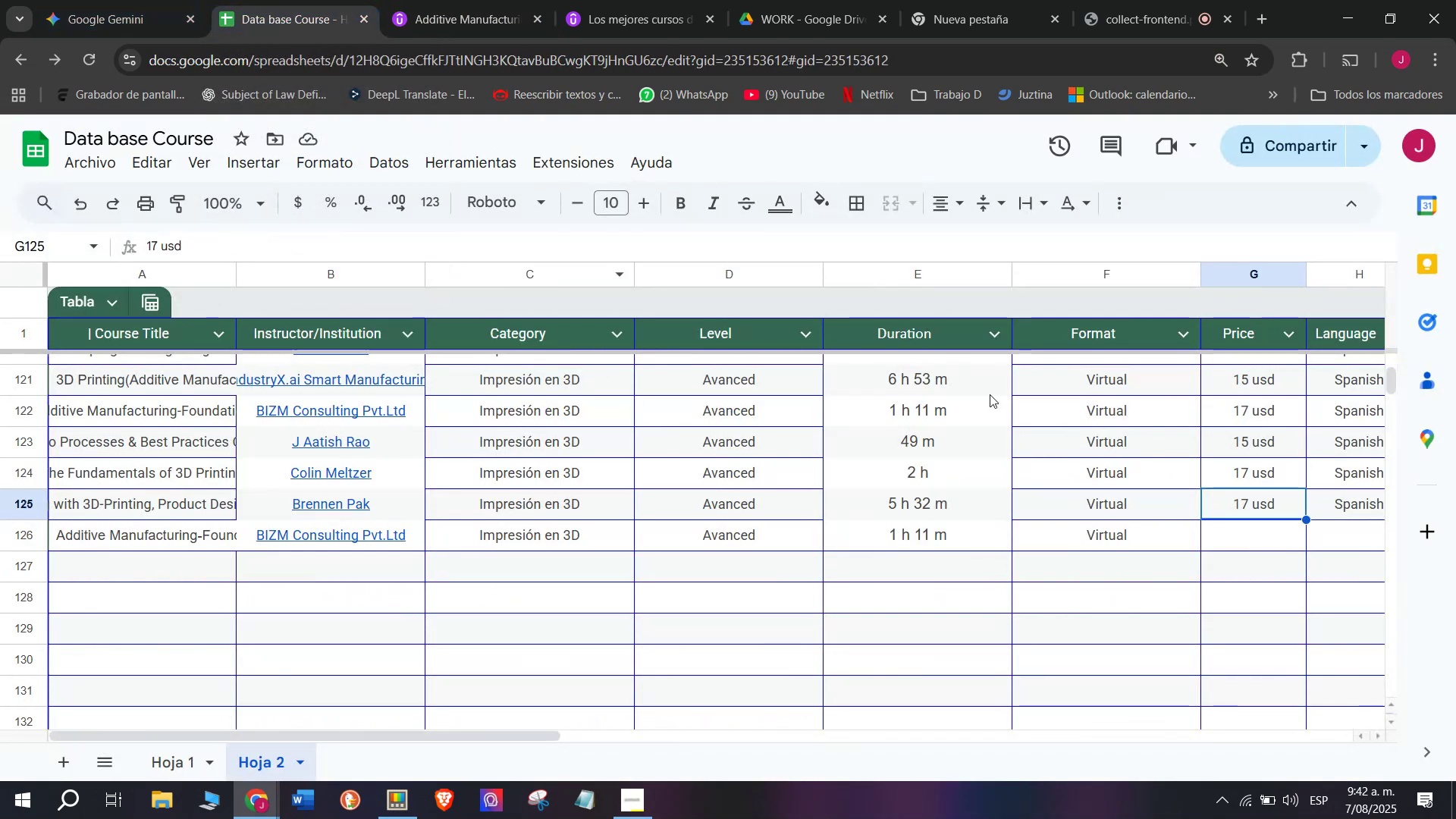 
key(Break)
 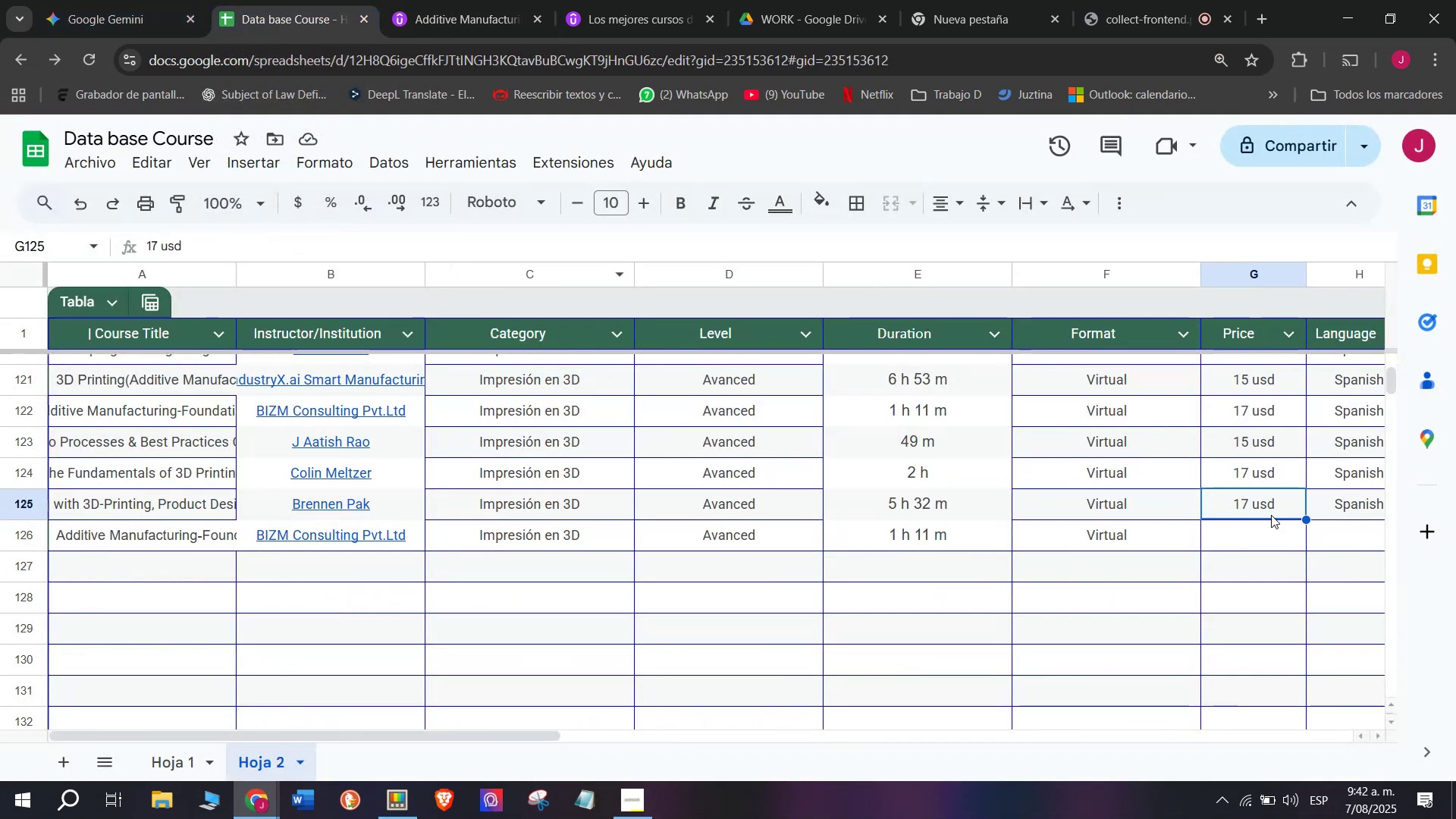 
key(Control+ControlLeft)
 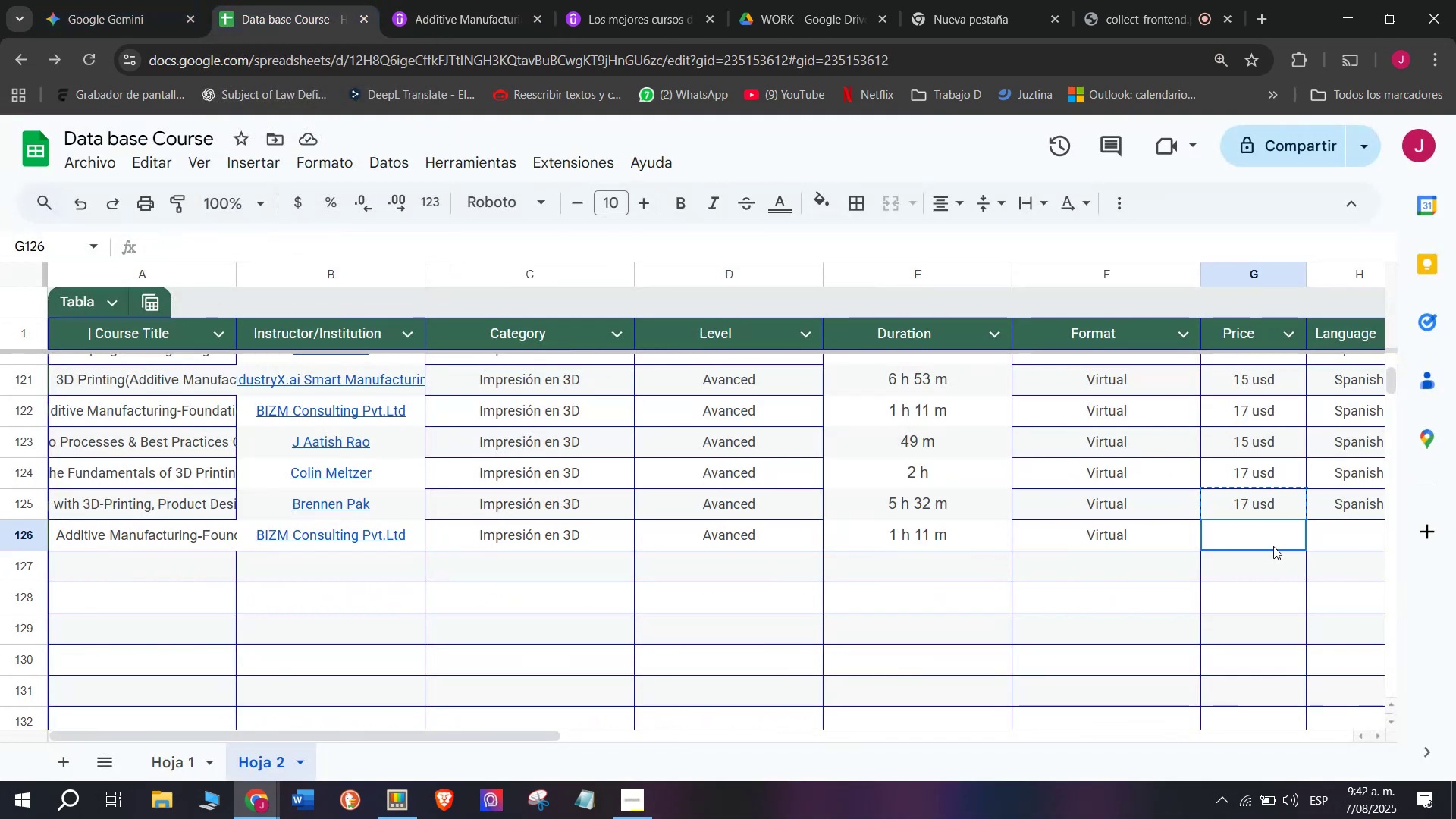 
key(Control+C)
 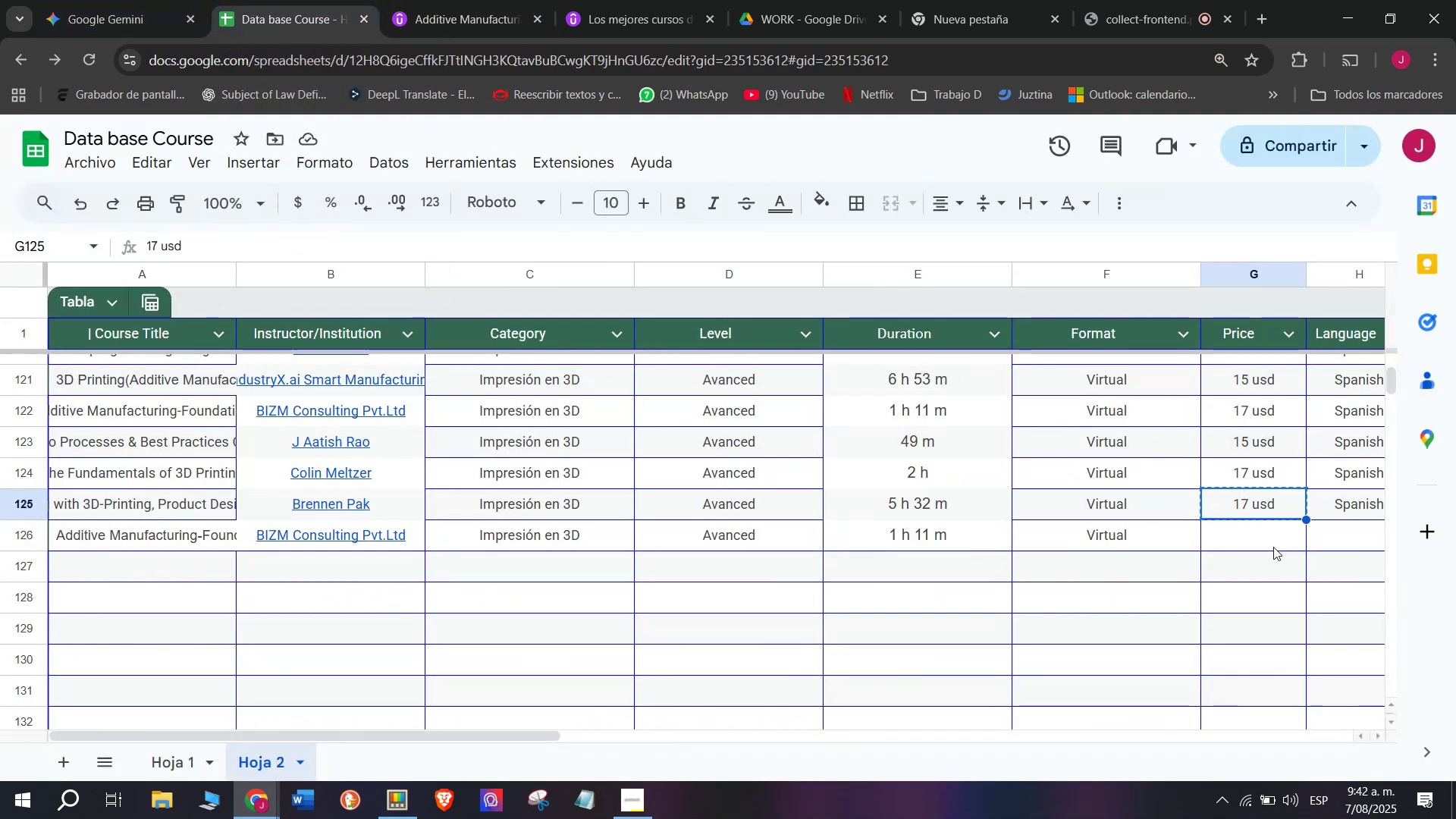 
key(Z)
 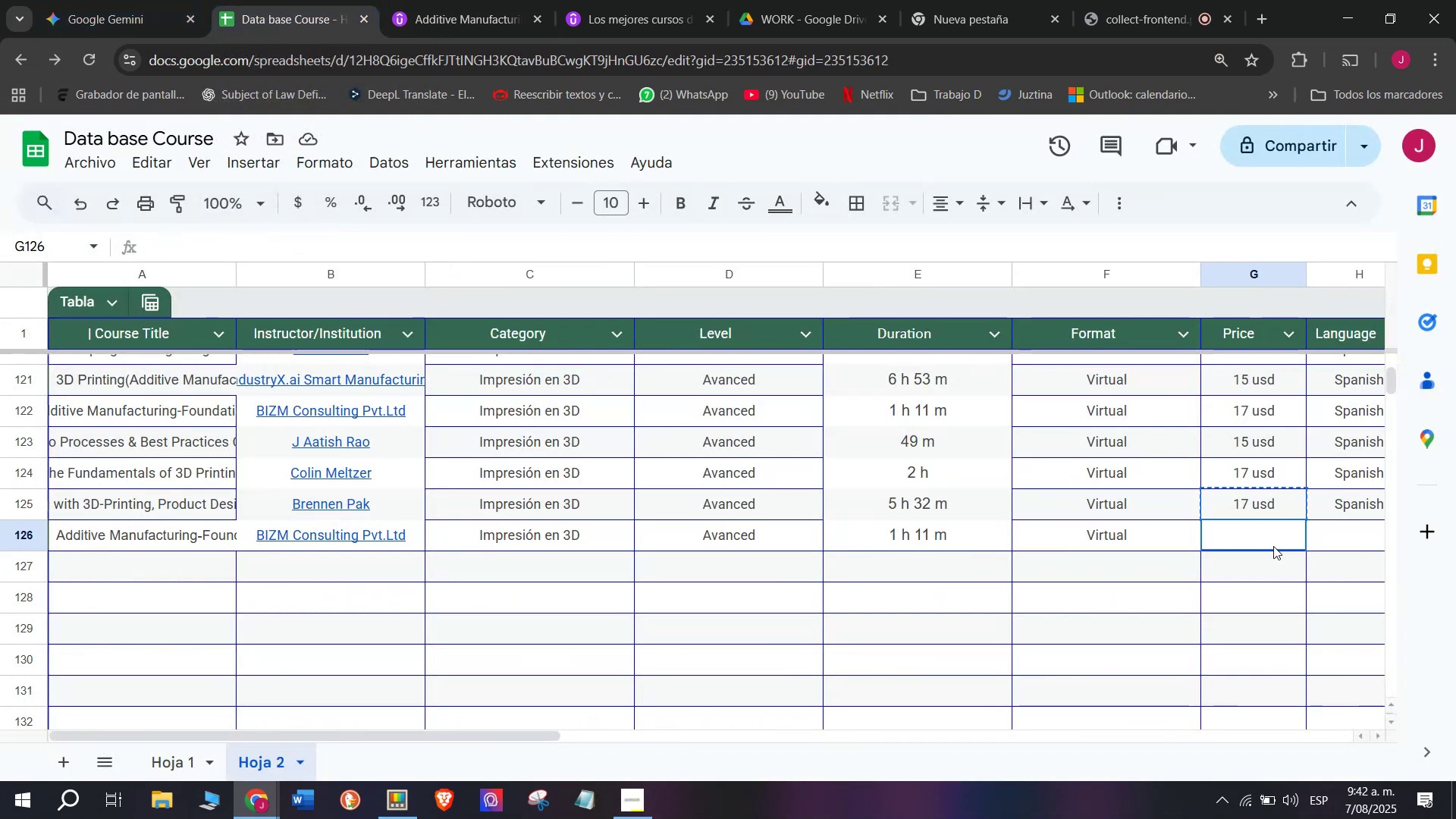 
key(Control+ControlLeft)
 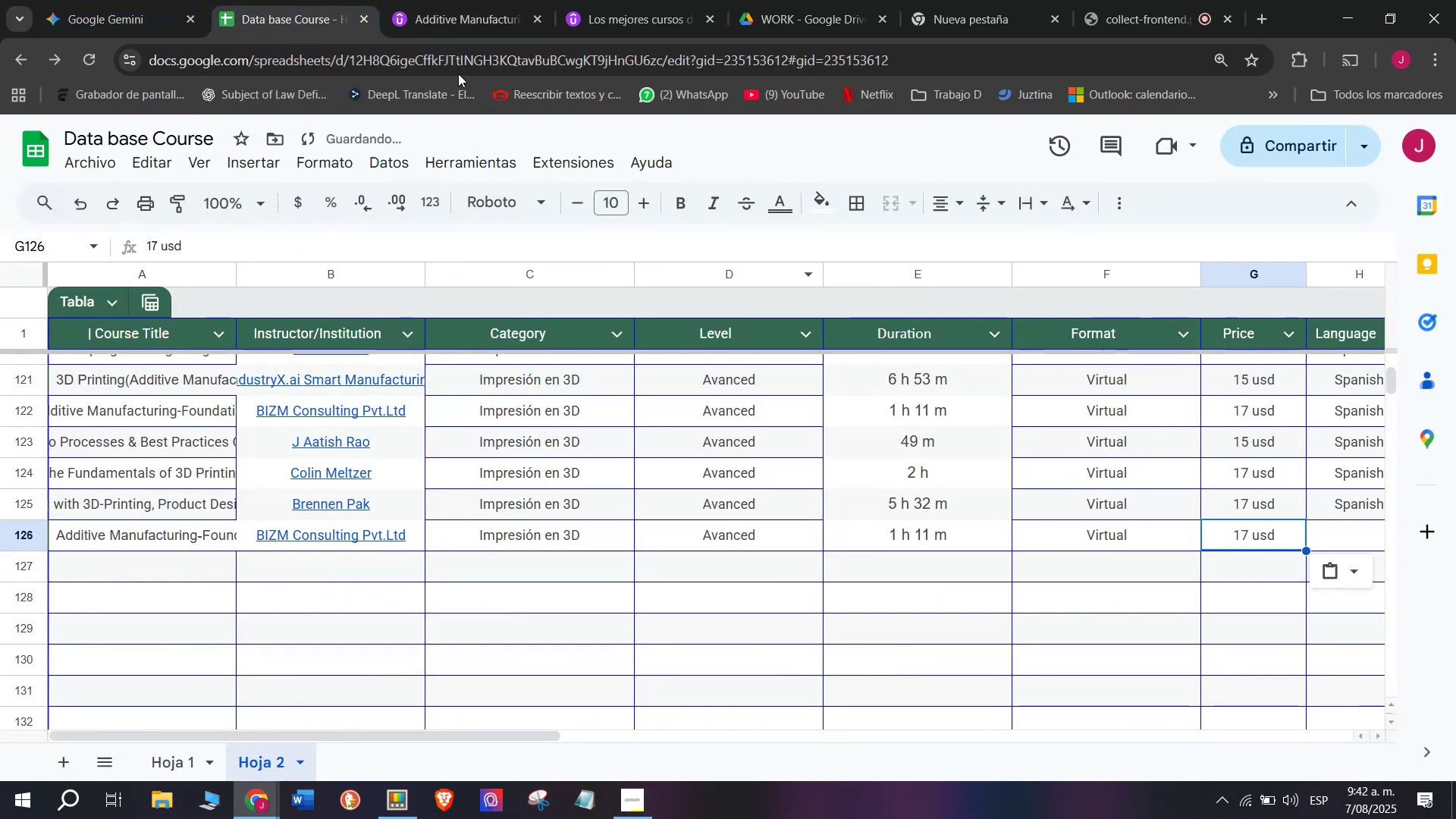 
key(Control+V)
 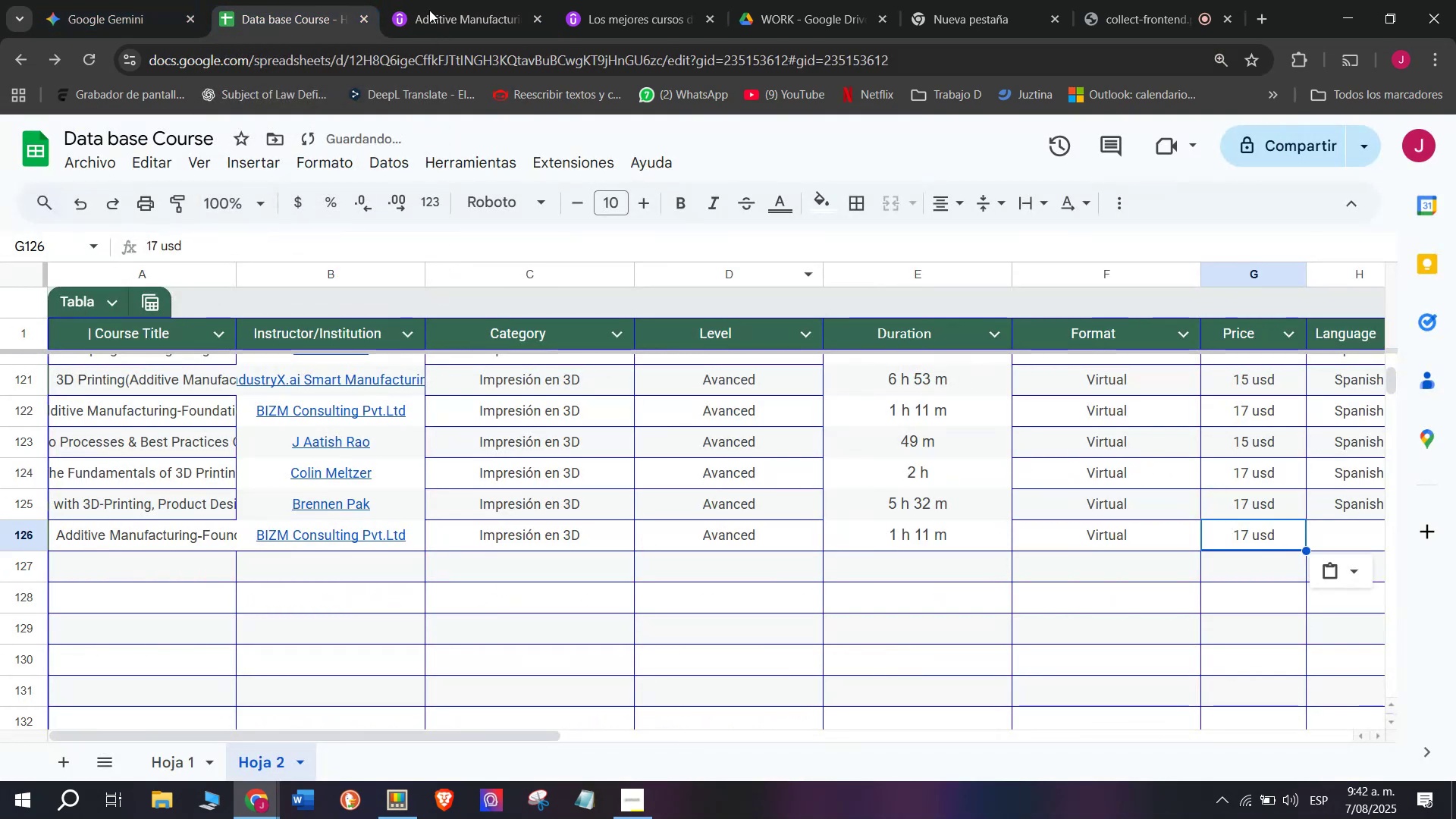 
left_click([426, 0])
 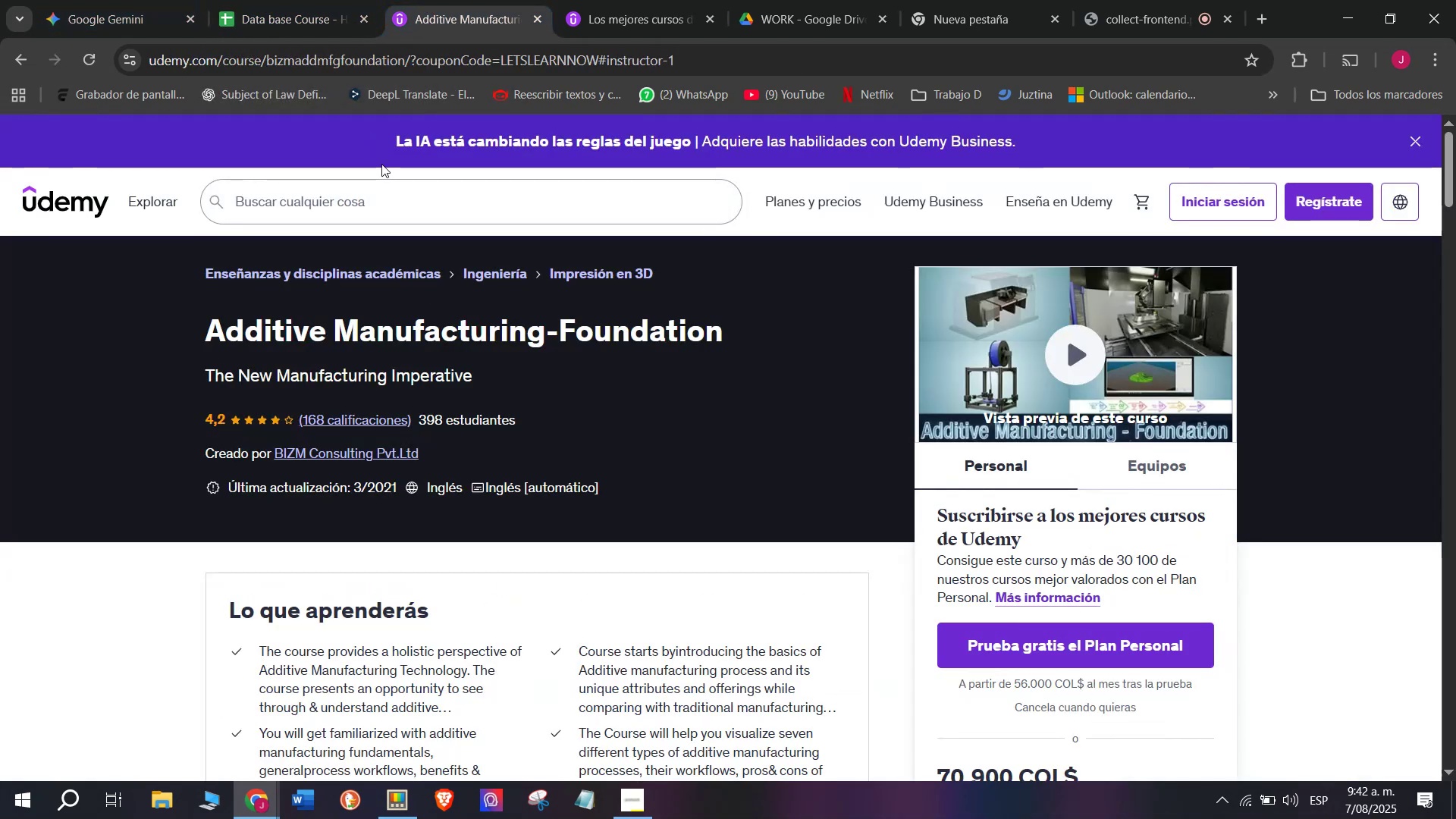 
scroll: coordinate [438, 469], scroll_direction: down, amount: 1.0
 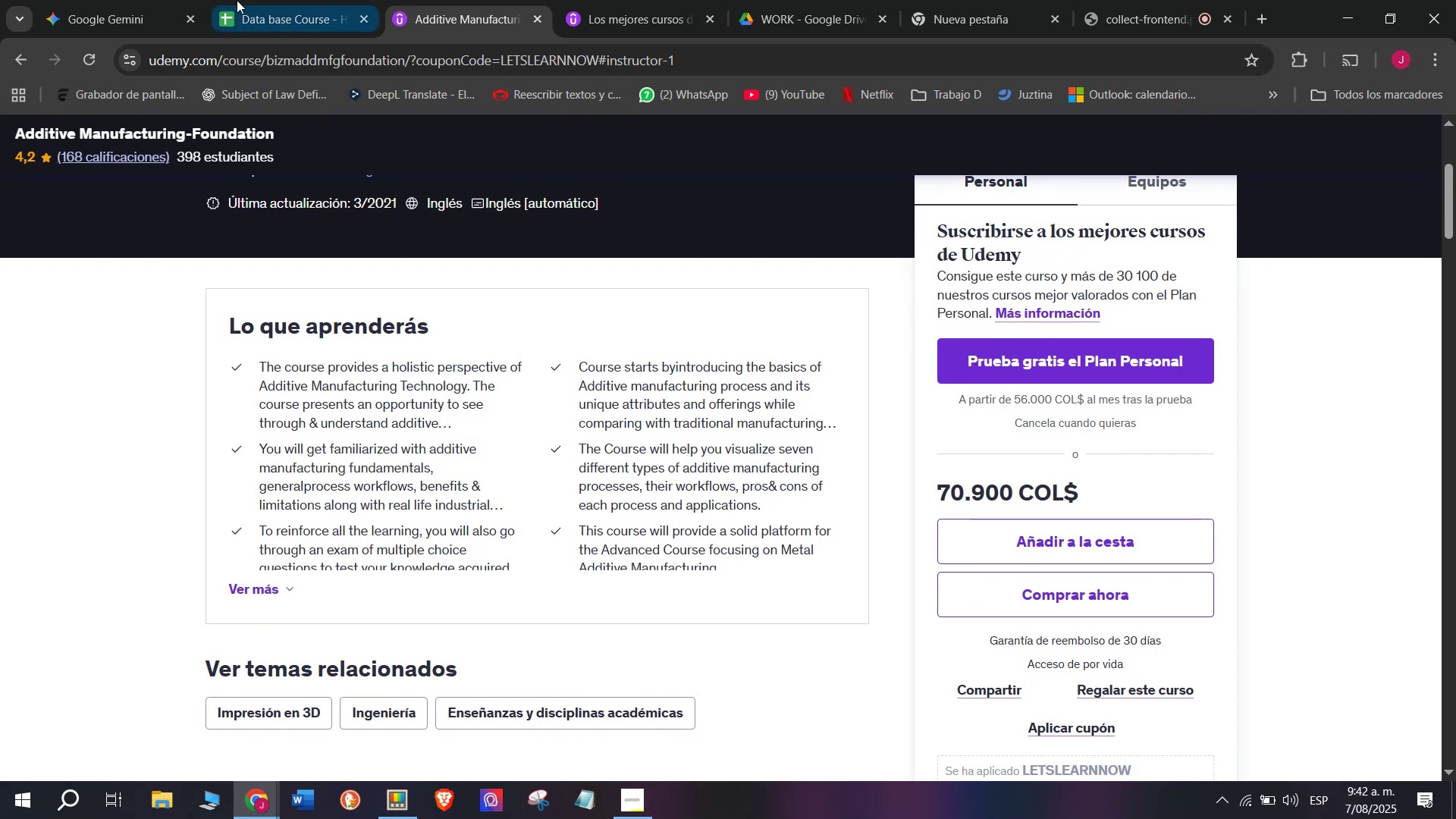 
mouse_move([253, 11])
 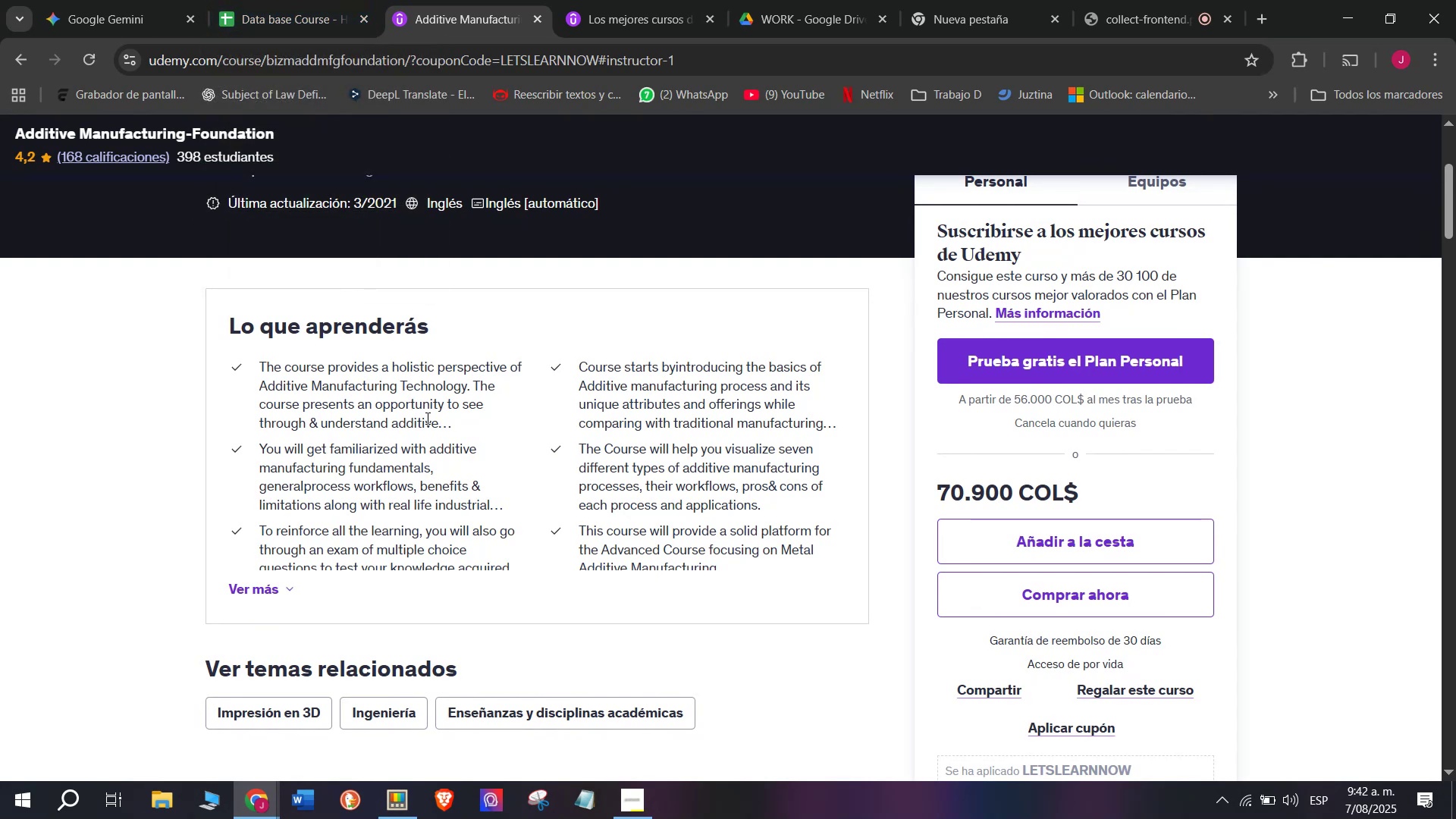 
scroll: coordinate [426, 418], scroll_direction: up, amount: 2.0
 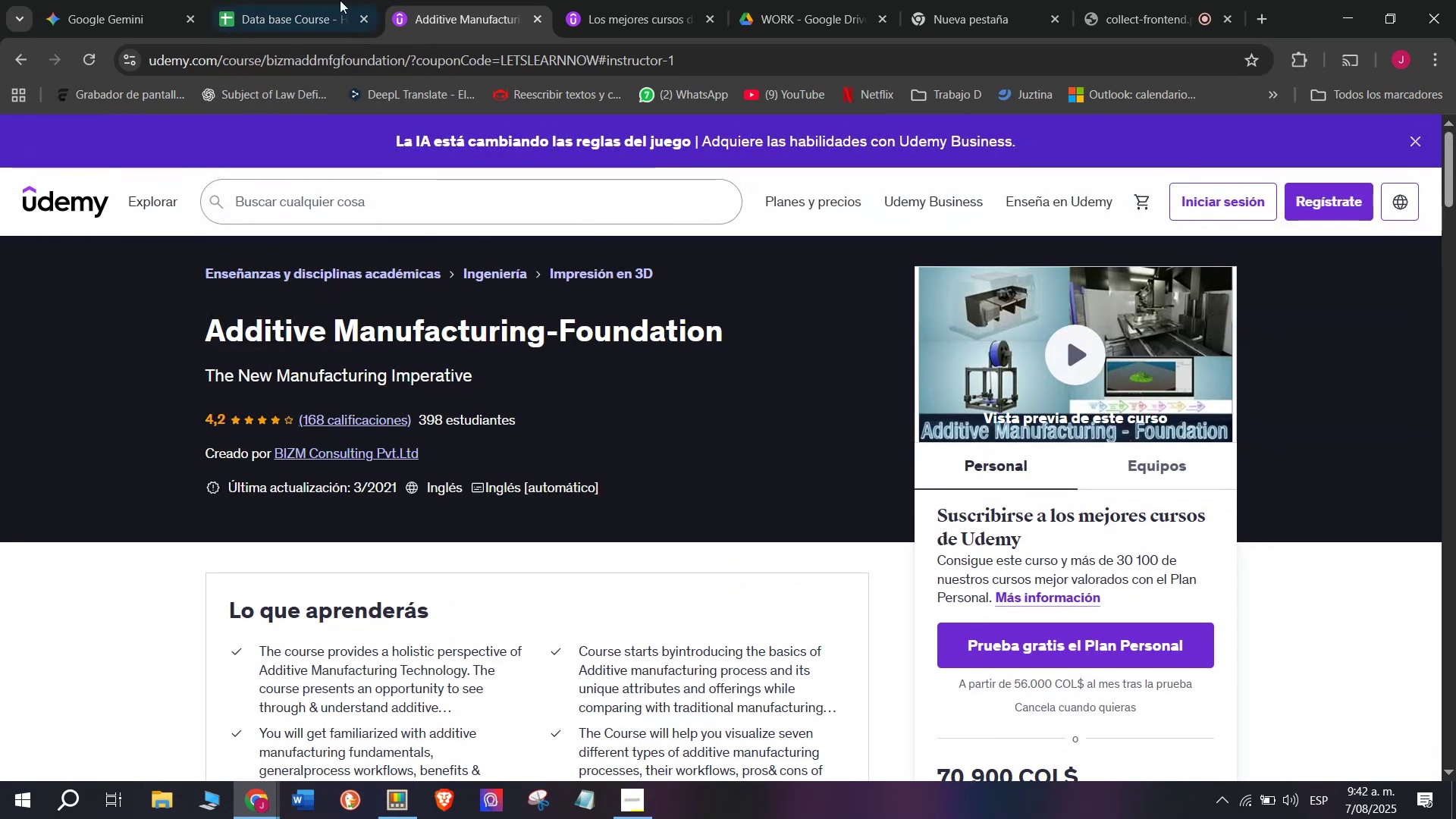 
left_click([324, 0])
 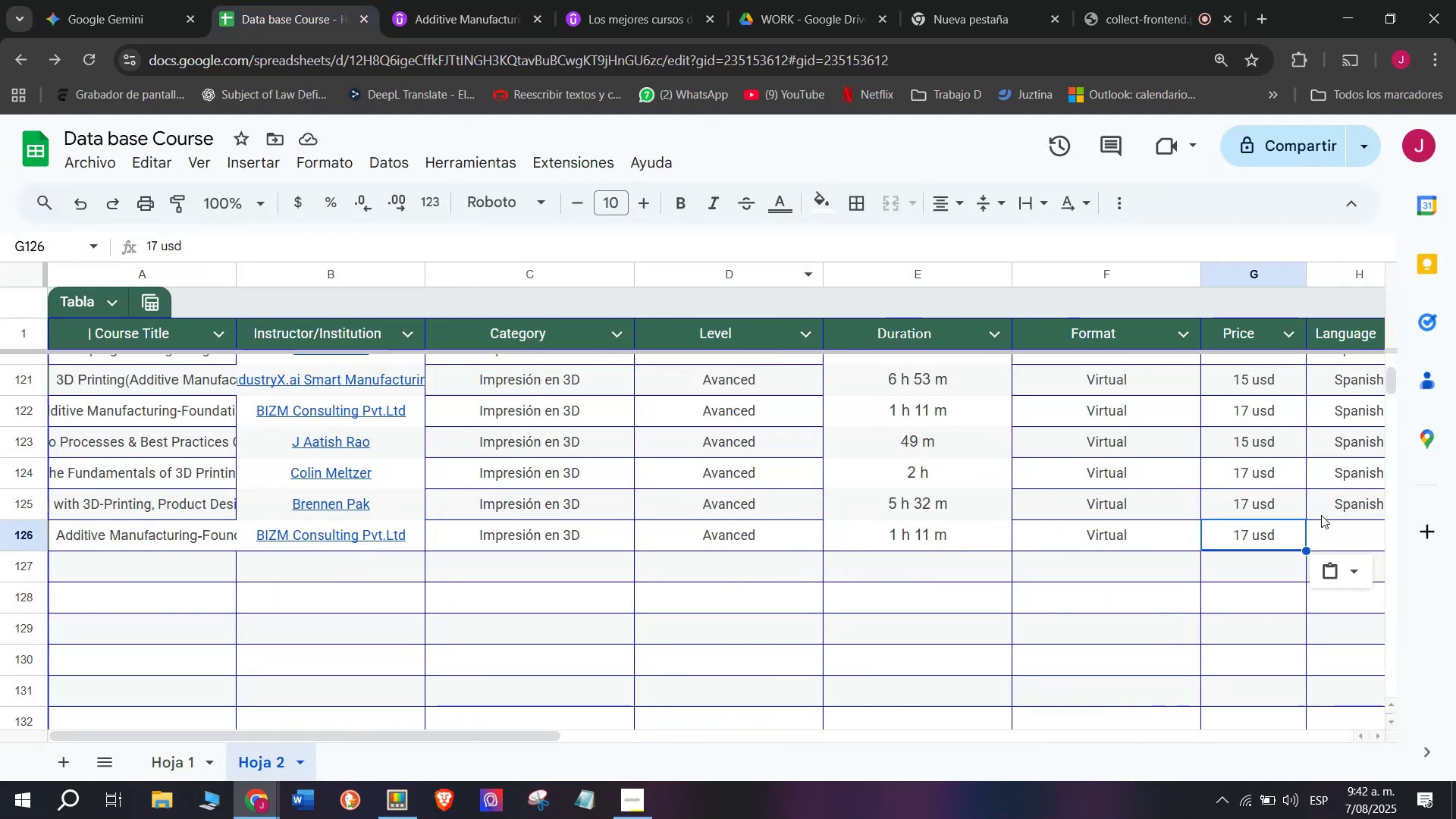 
key(Control+ControlLeft)
 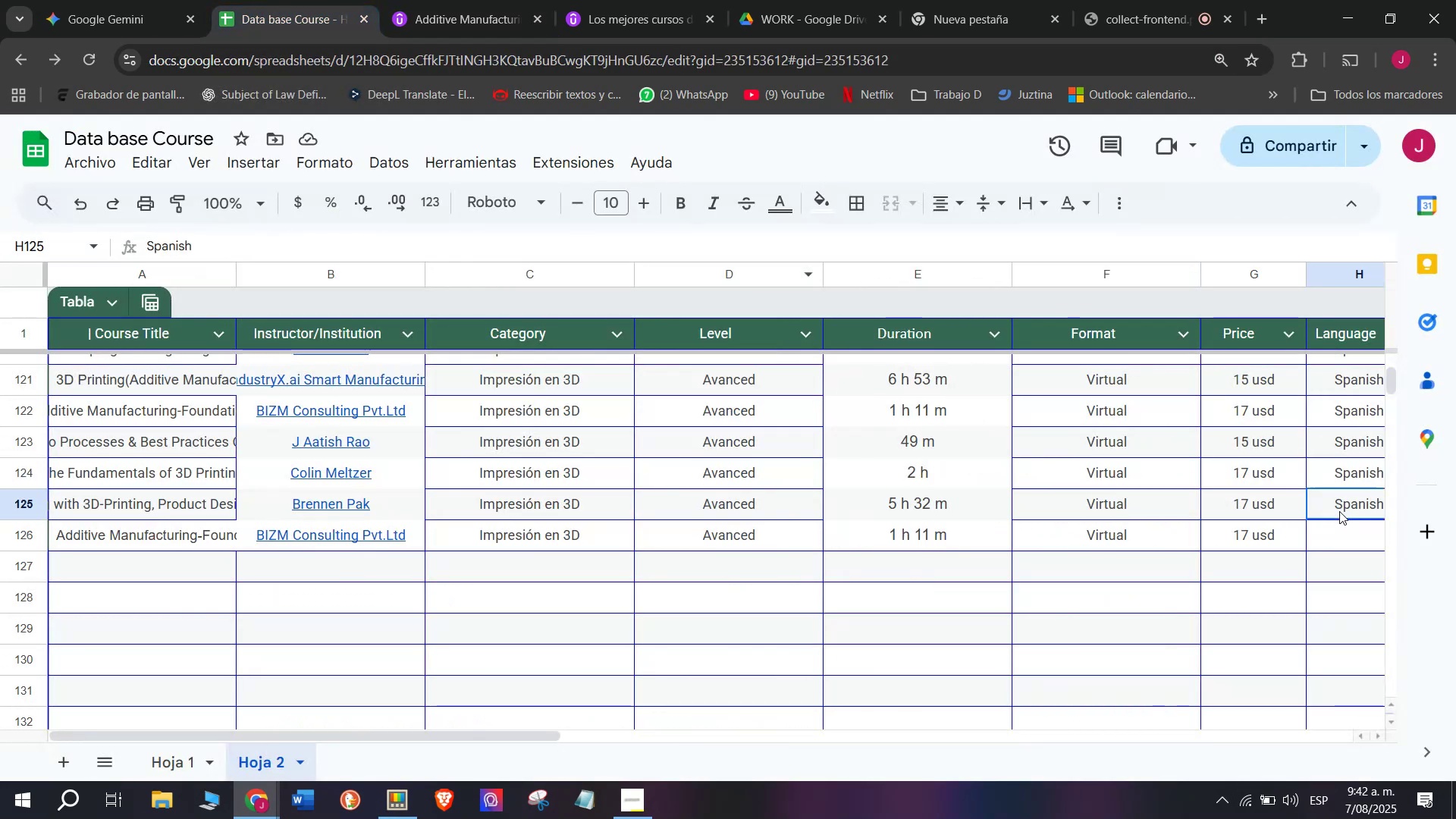 
key(Break)
 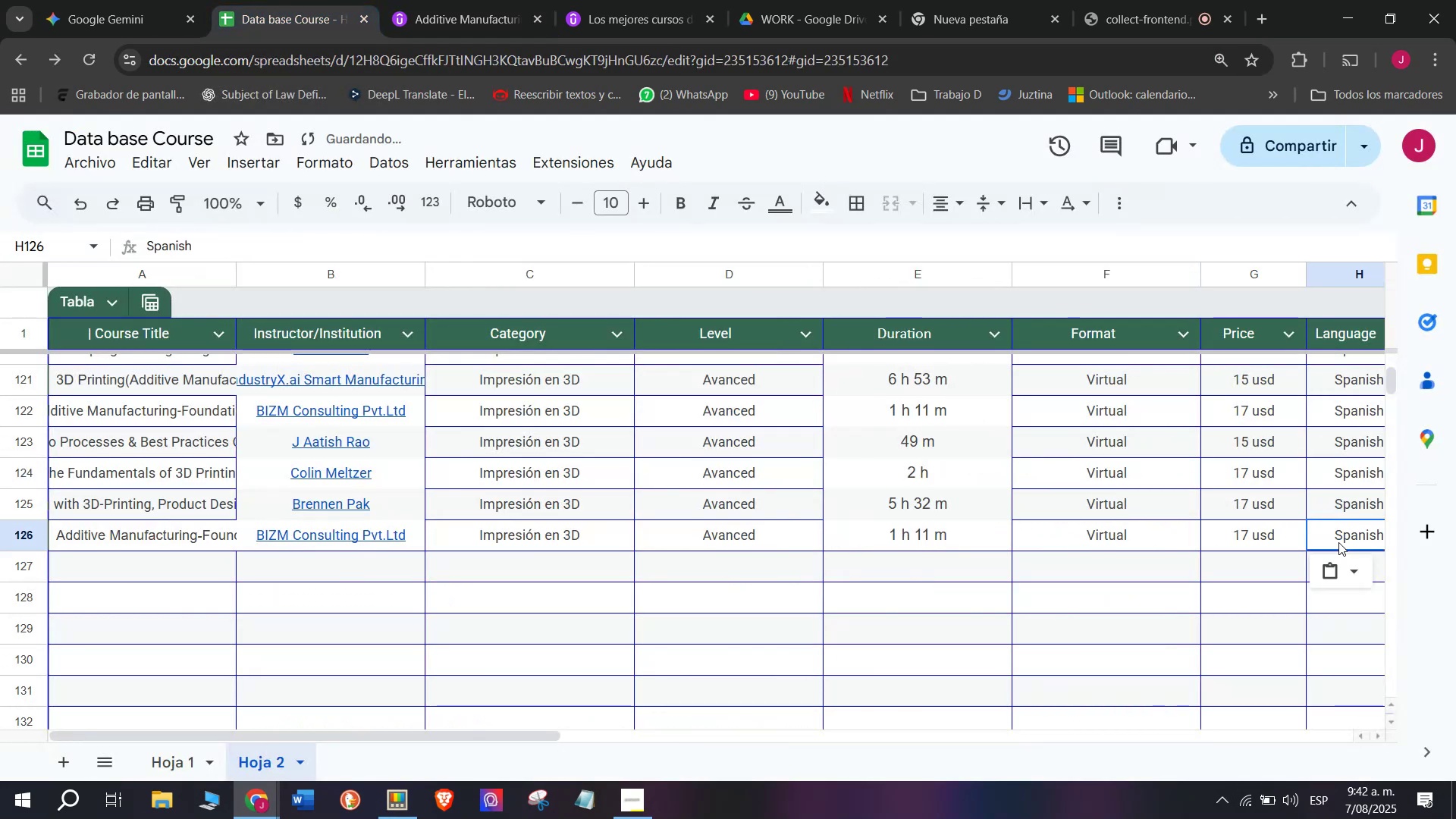 
key(Control+C)
 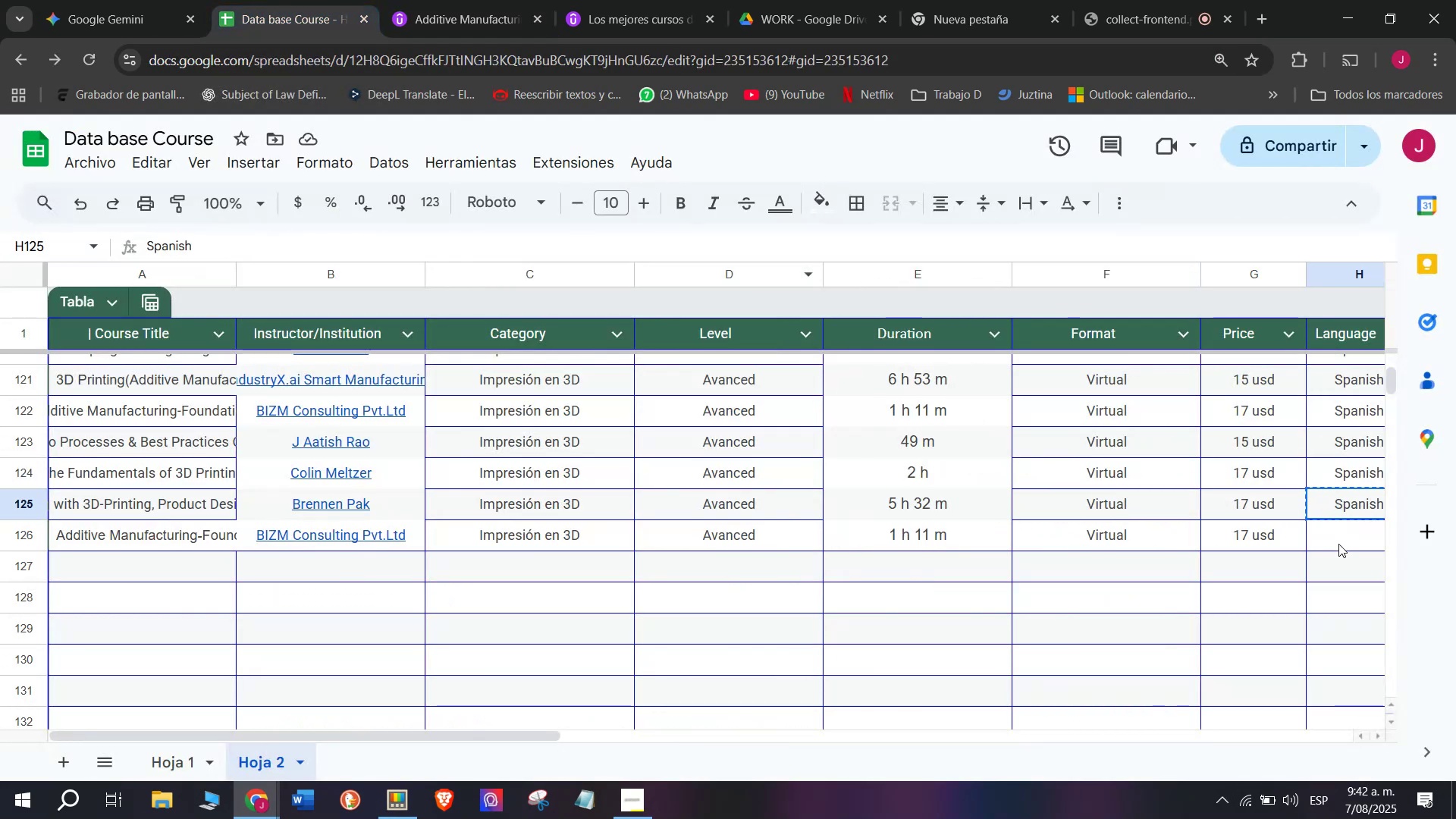 
key(Control+ControlLeft)
 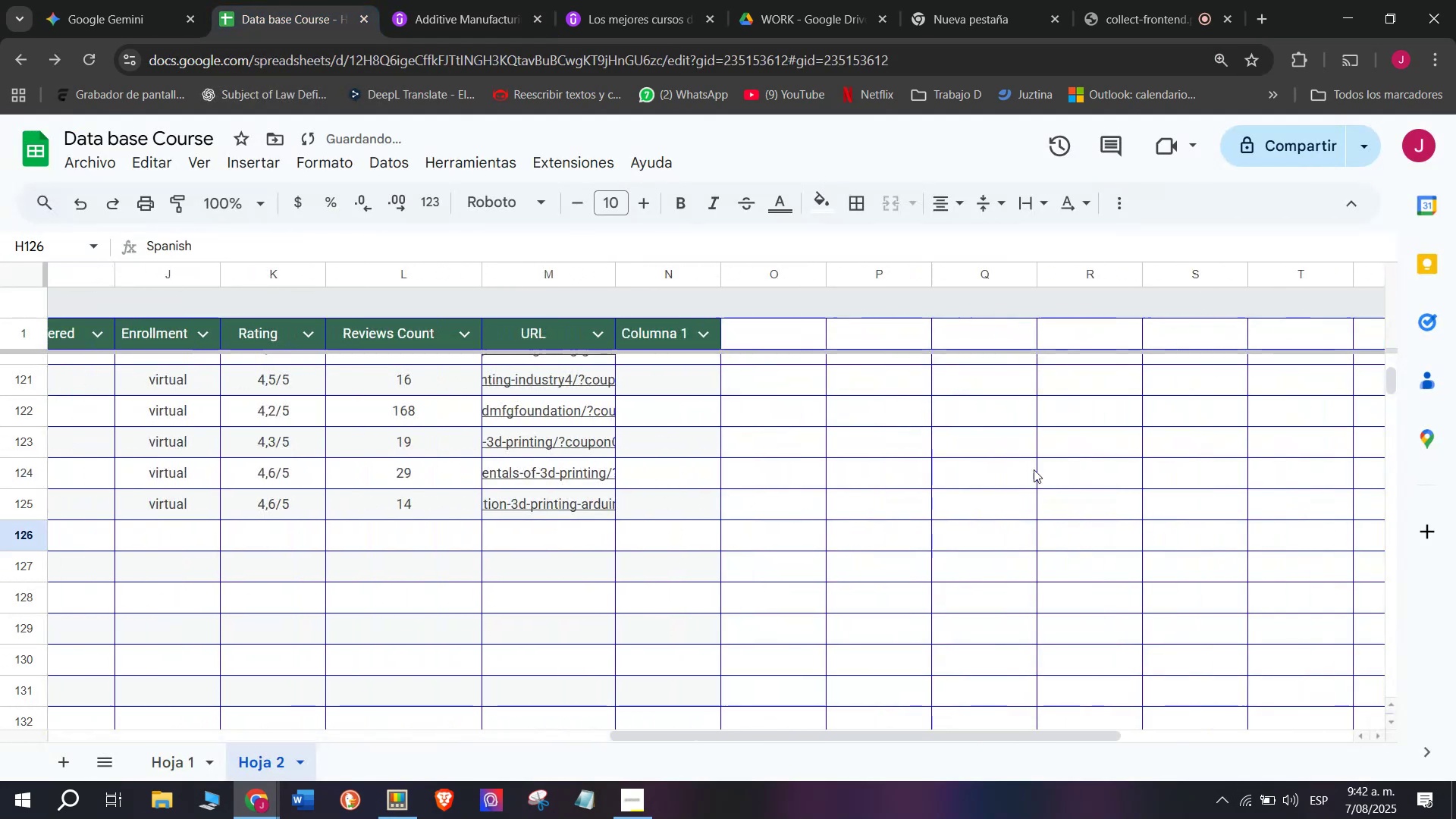 
key(Z)
 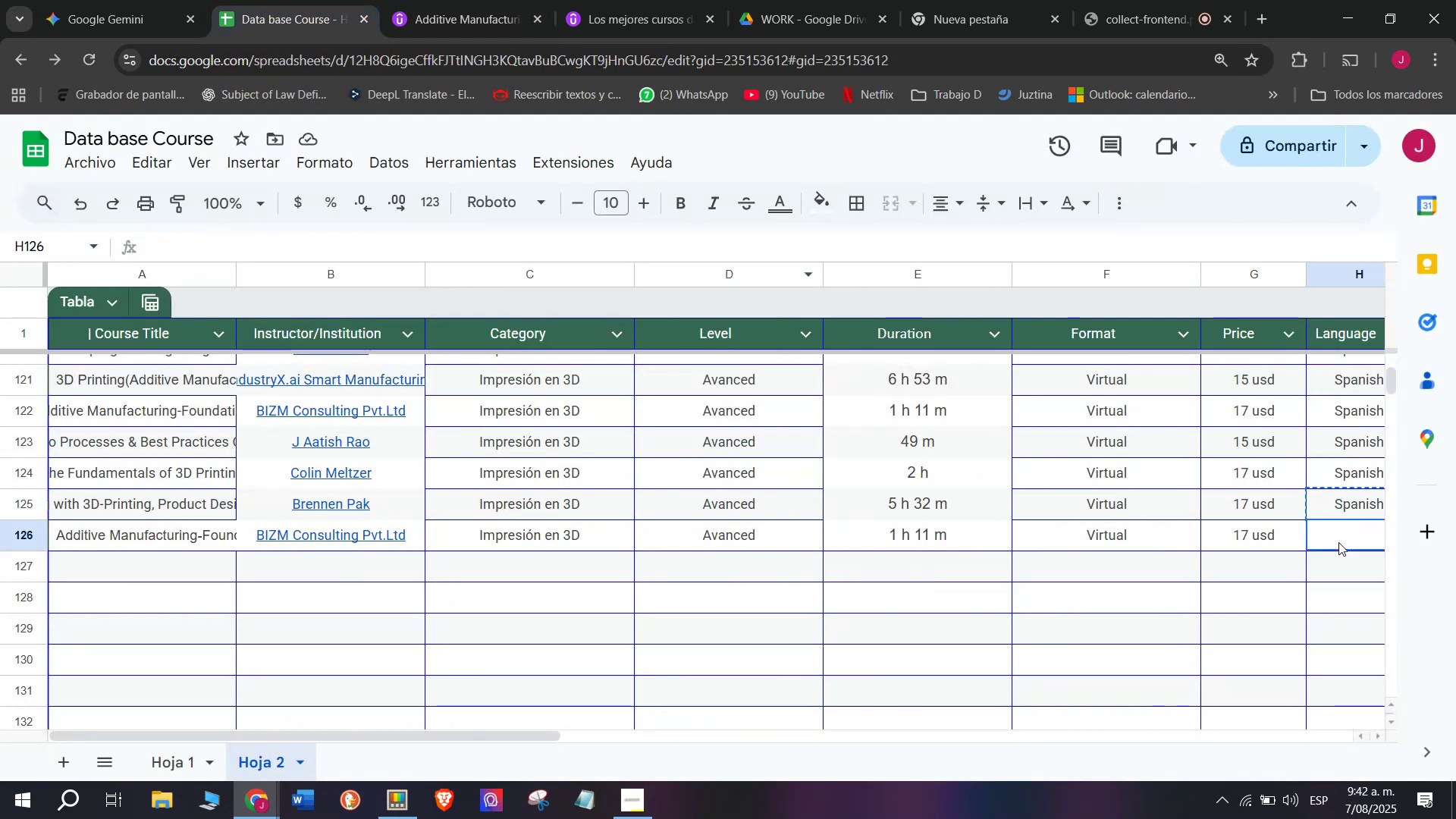 
key(Control+V)
 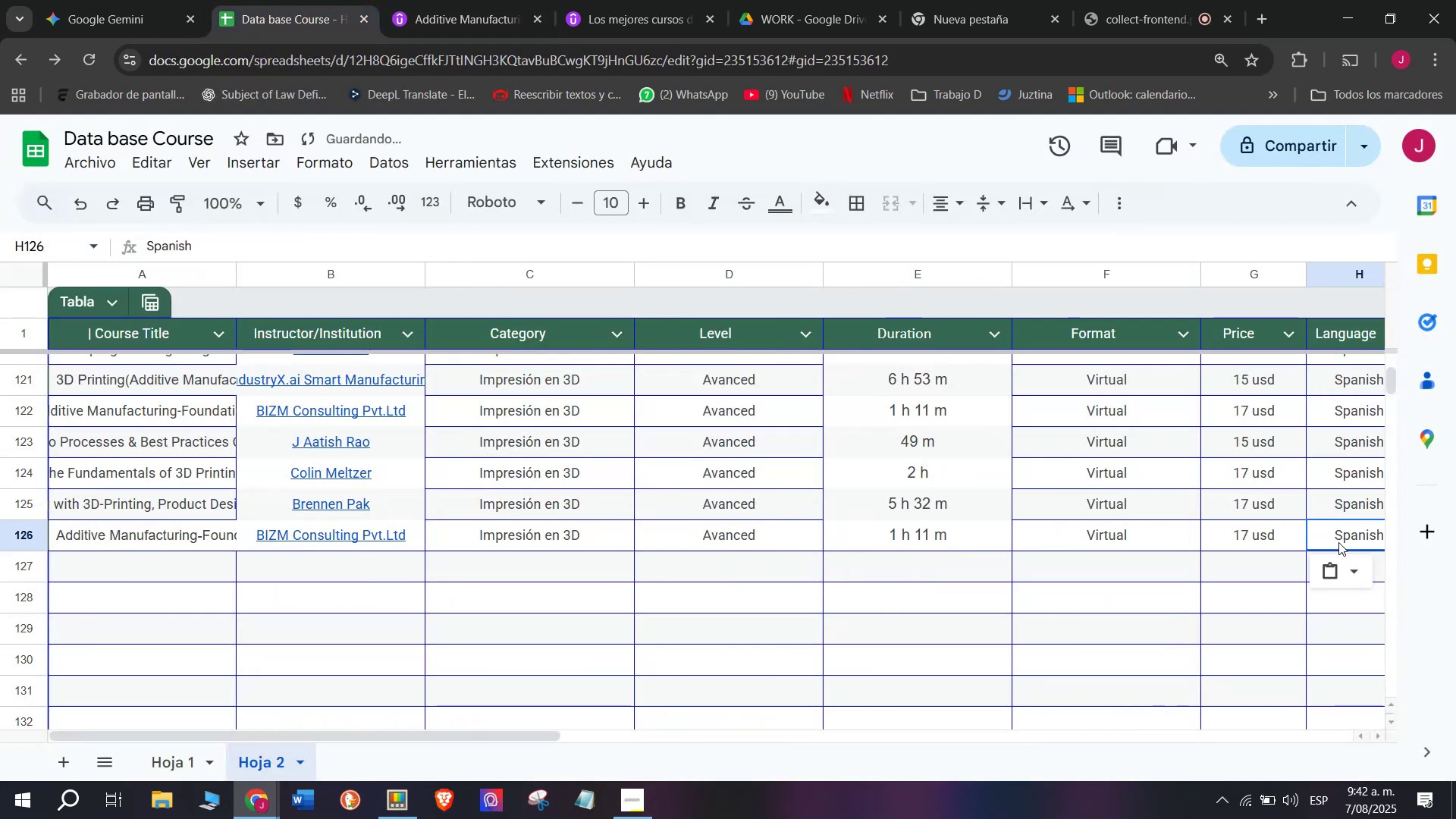 
scroll: coordinate [150, 487], scroll_direction: down, amount: 3.0
 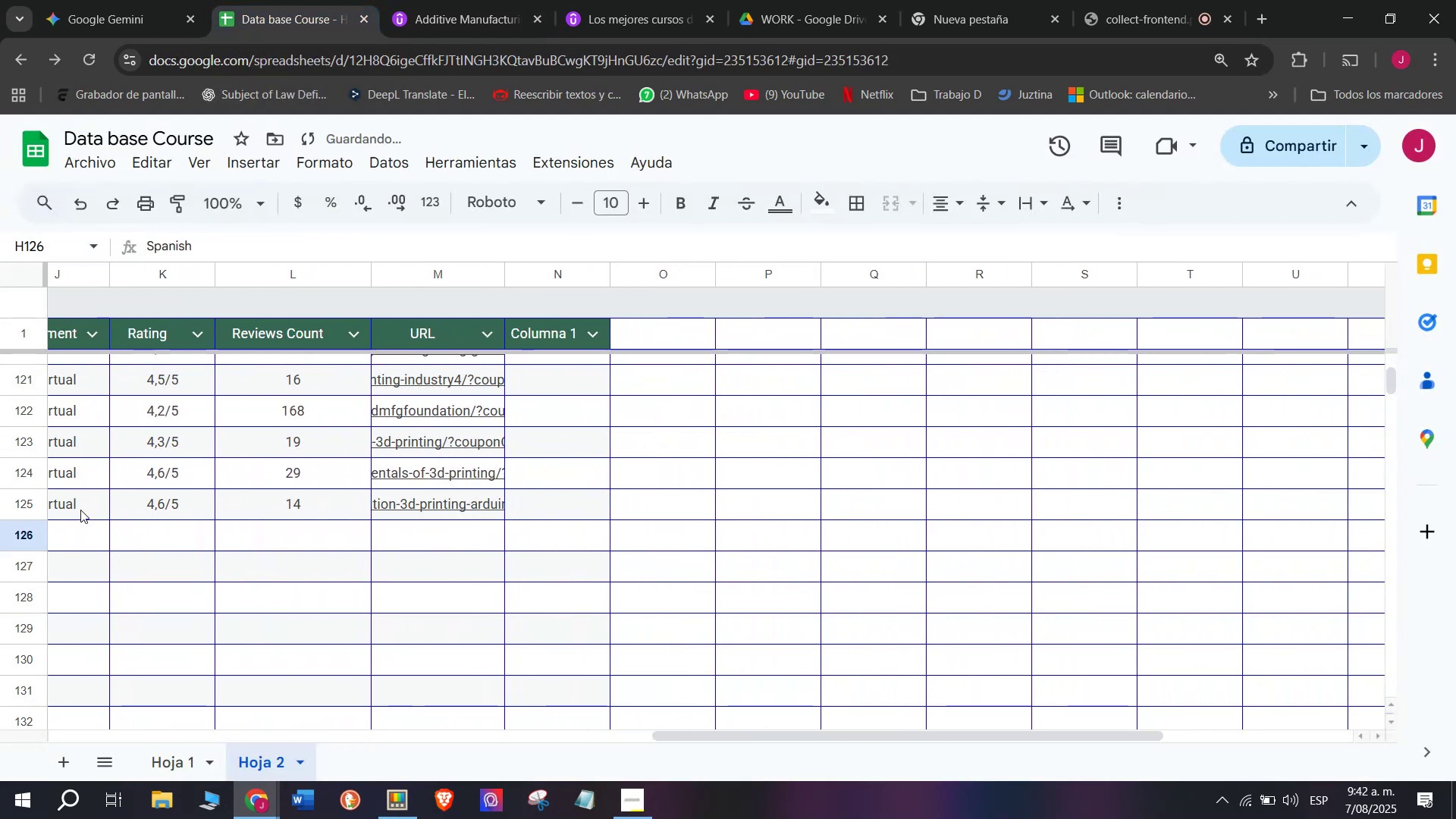 
key(Break)
 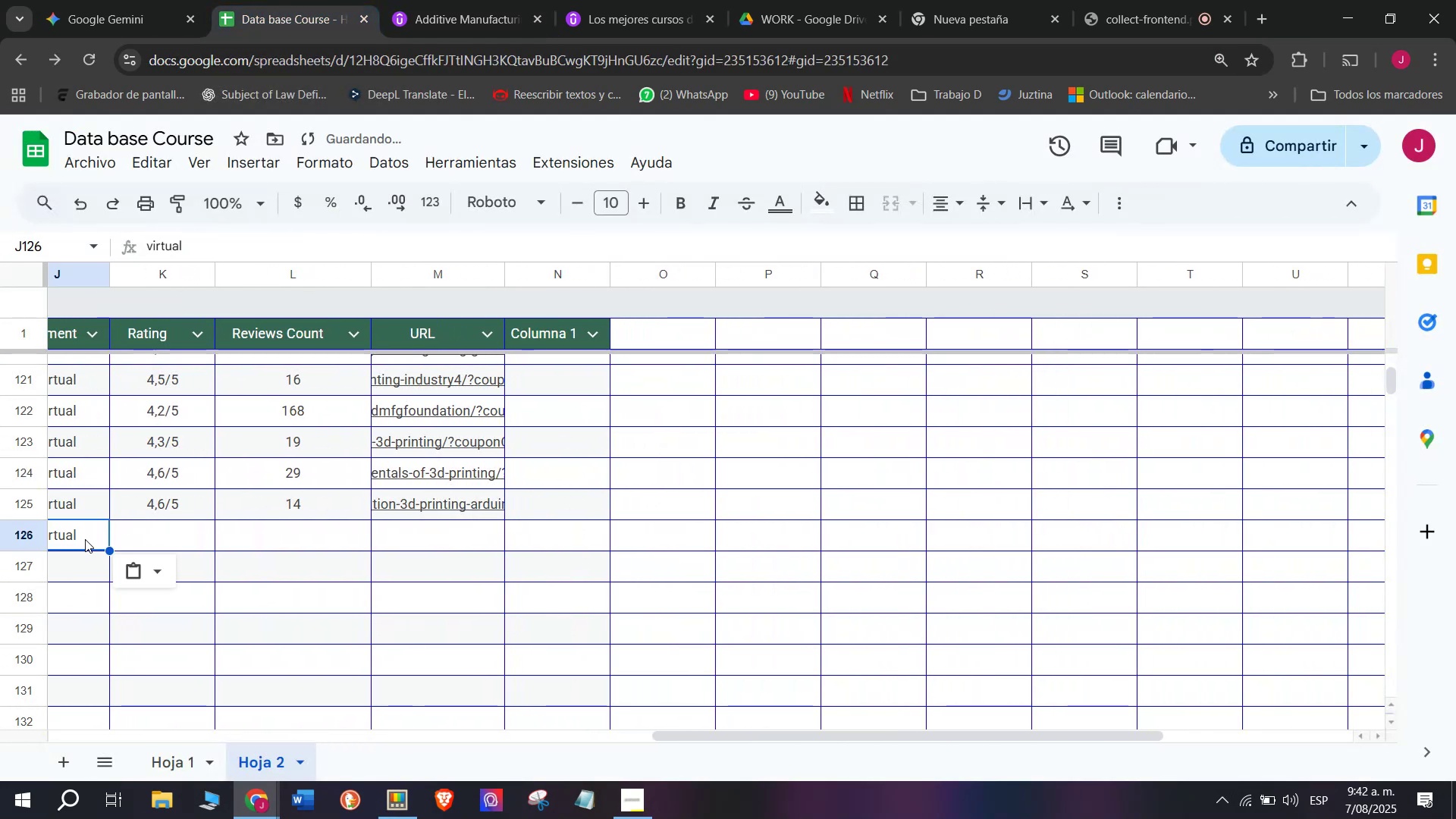 
key(Control+ControlLeft)
 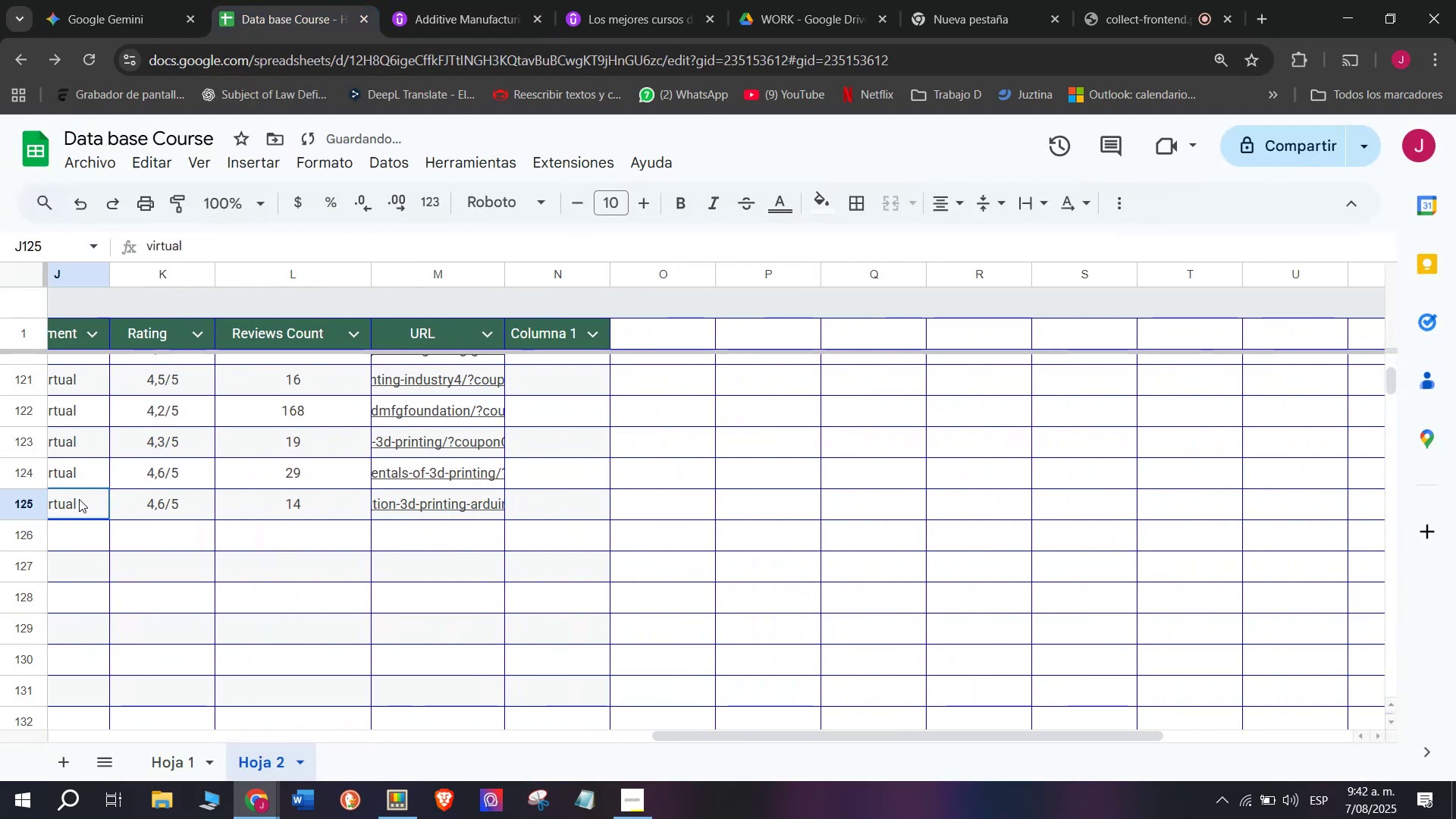 
key(Control+C)
 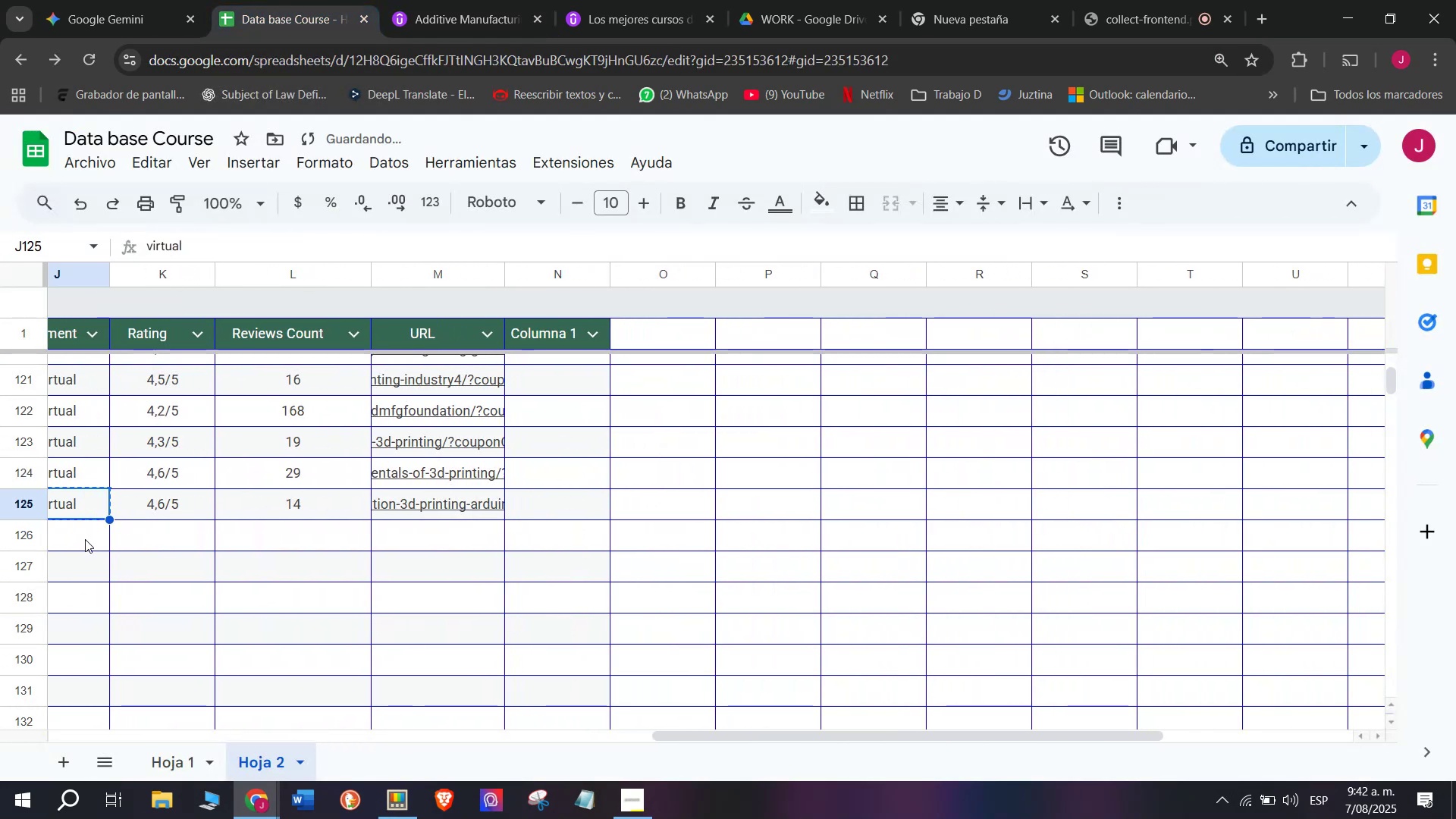 
key(Control+ControlLeft)
 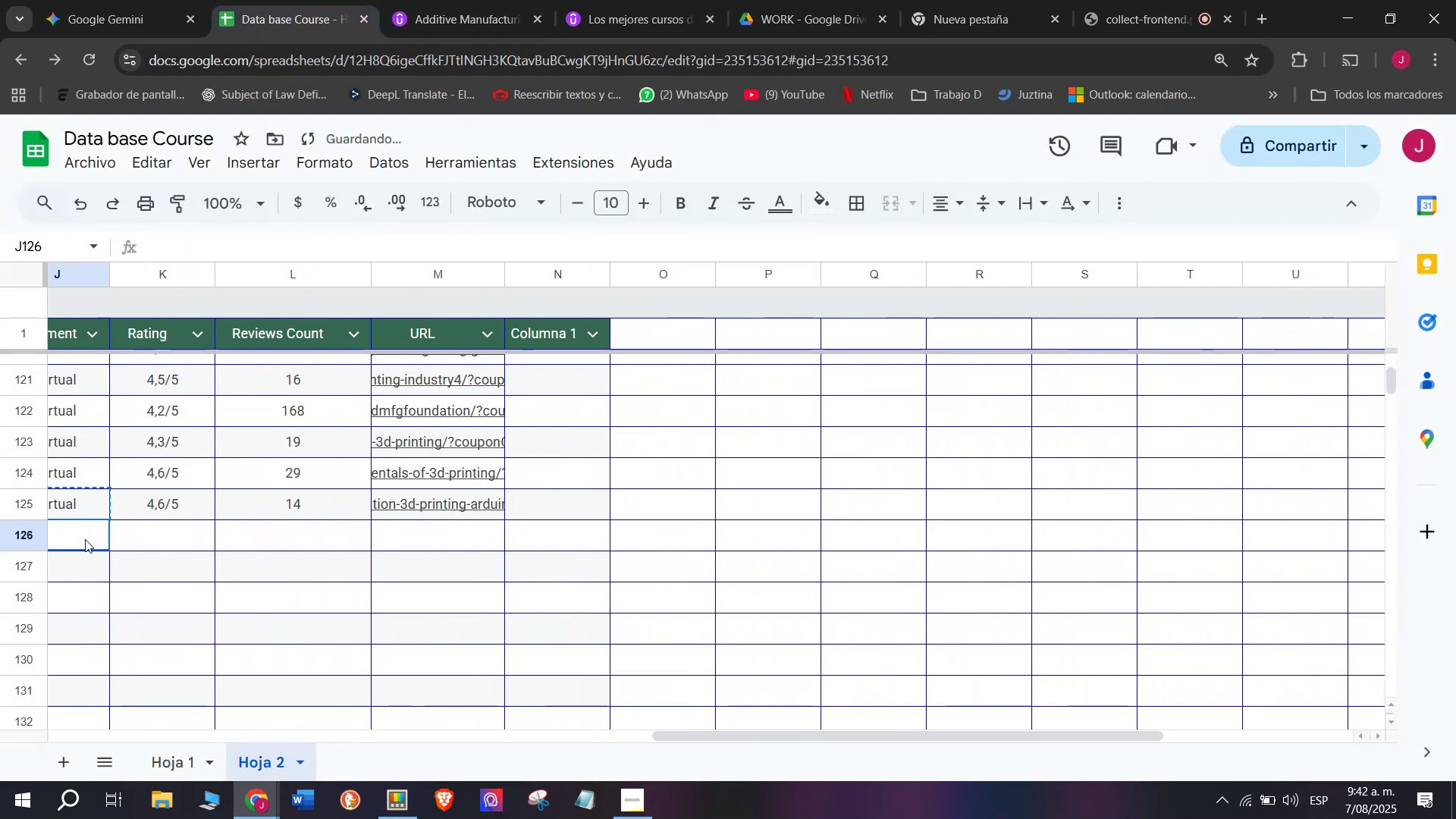 
key(Z)
 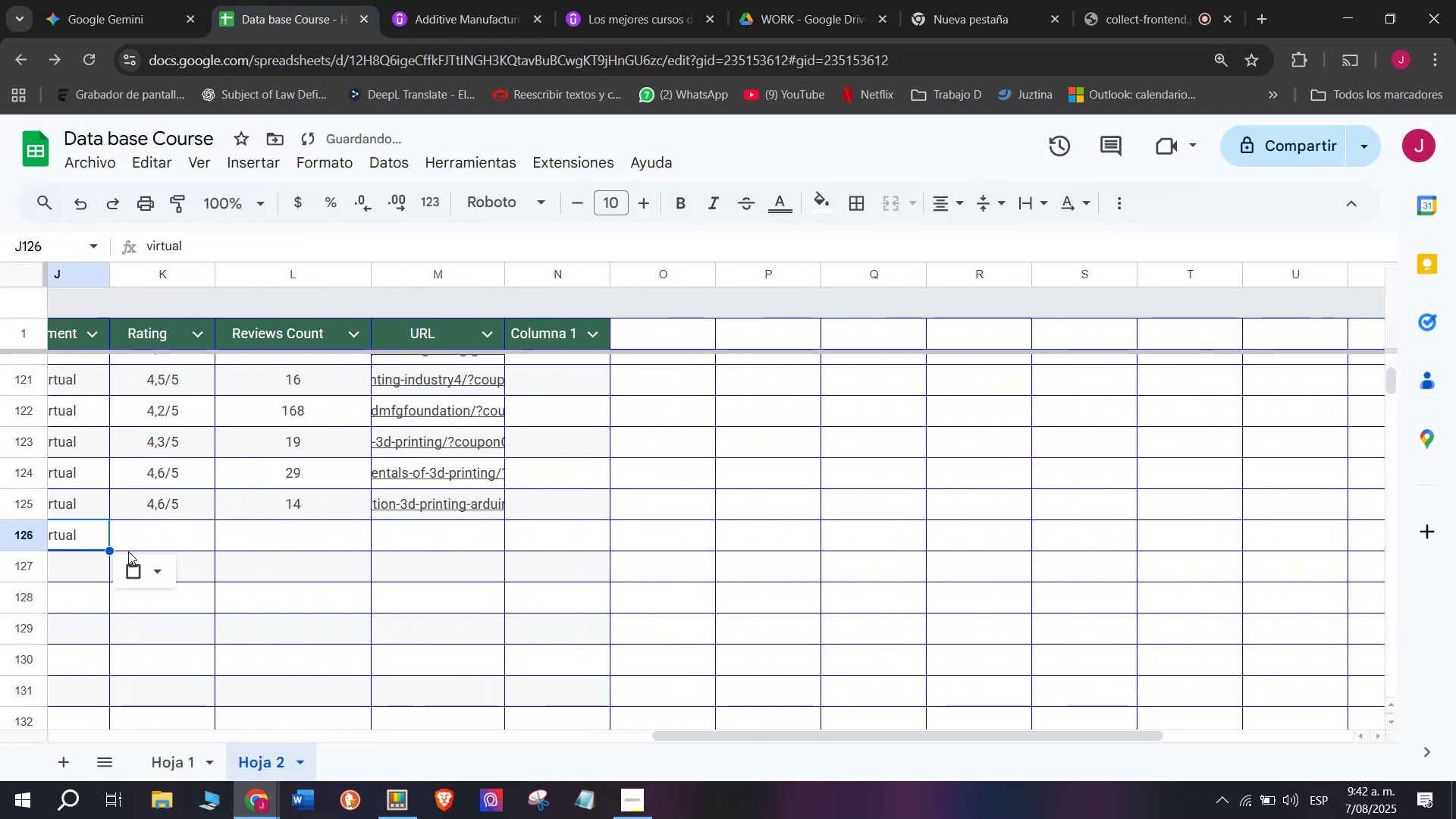 
key(Control+V)
 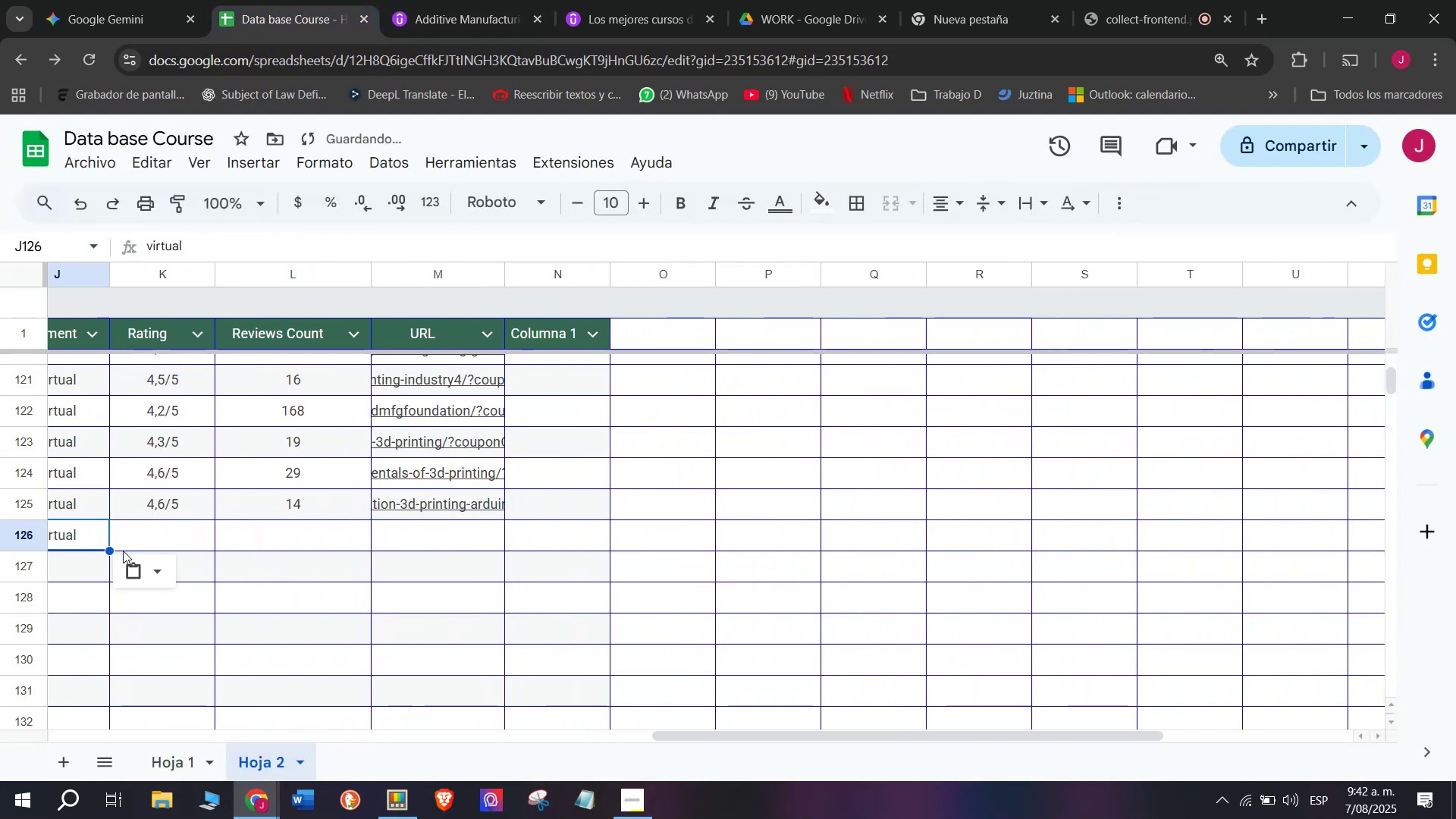 
double_click([85, 539])
 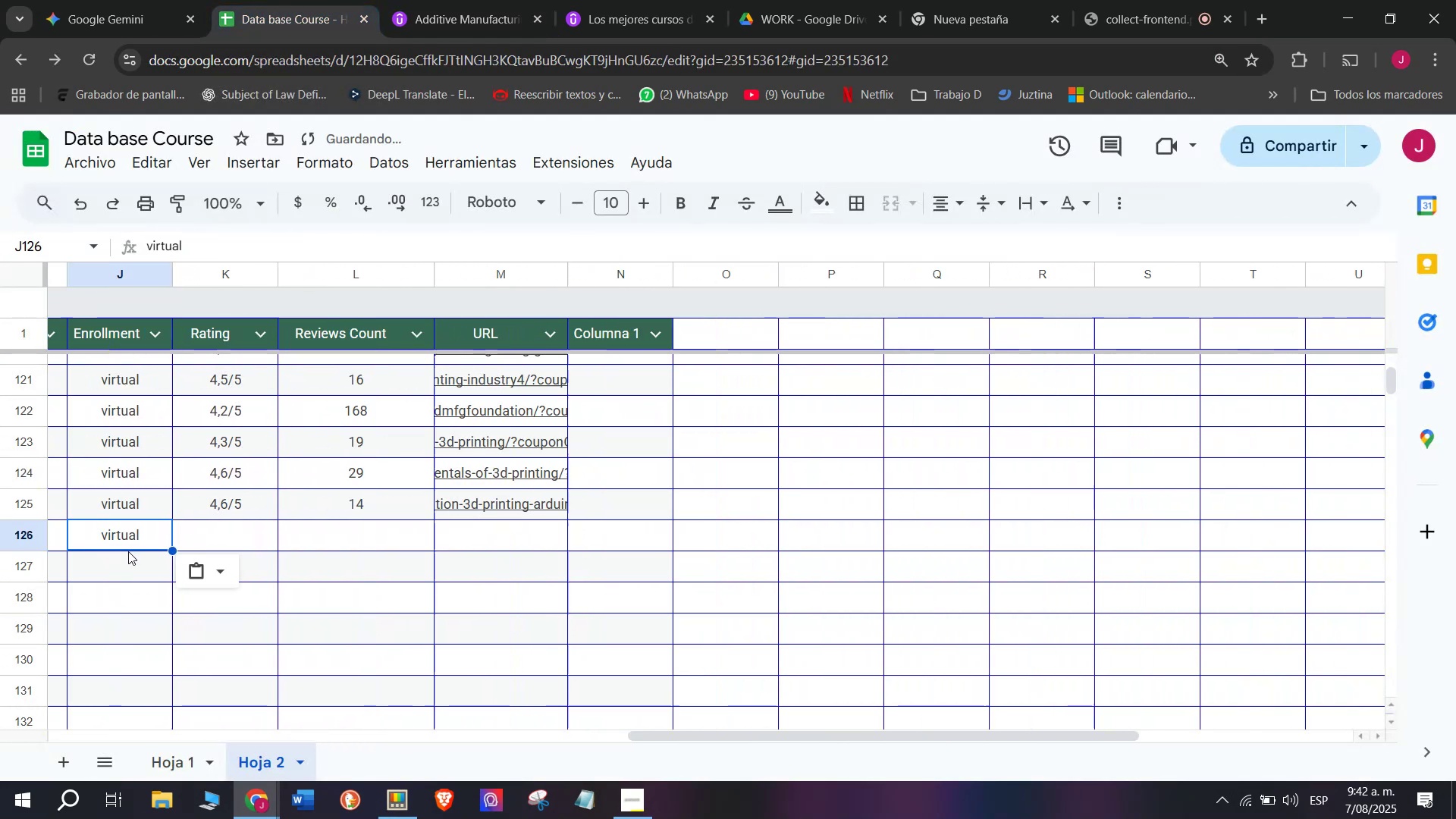 
scroll: coordinate [998, 522], scroll_direction: up, amount: 3.0
 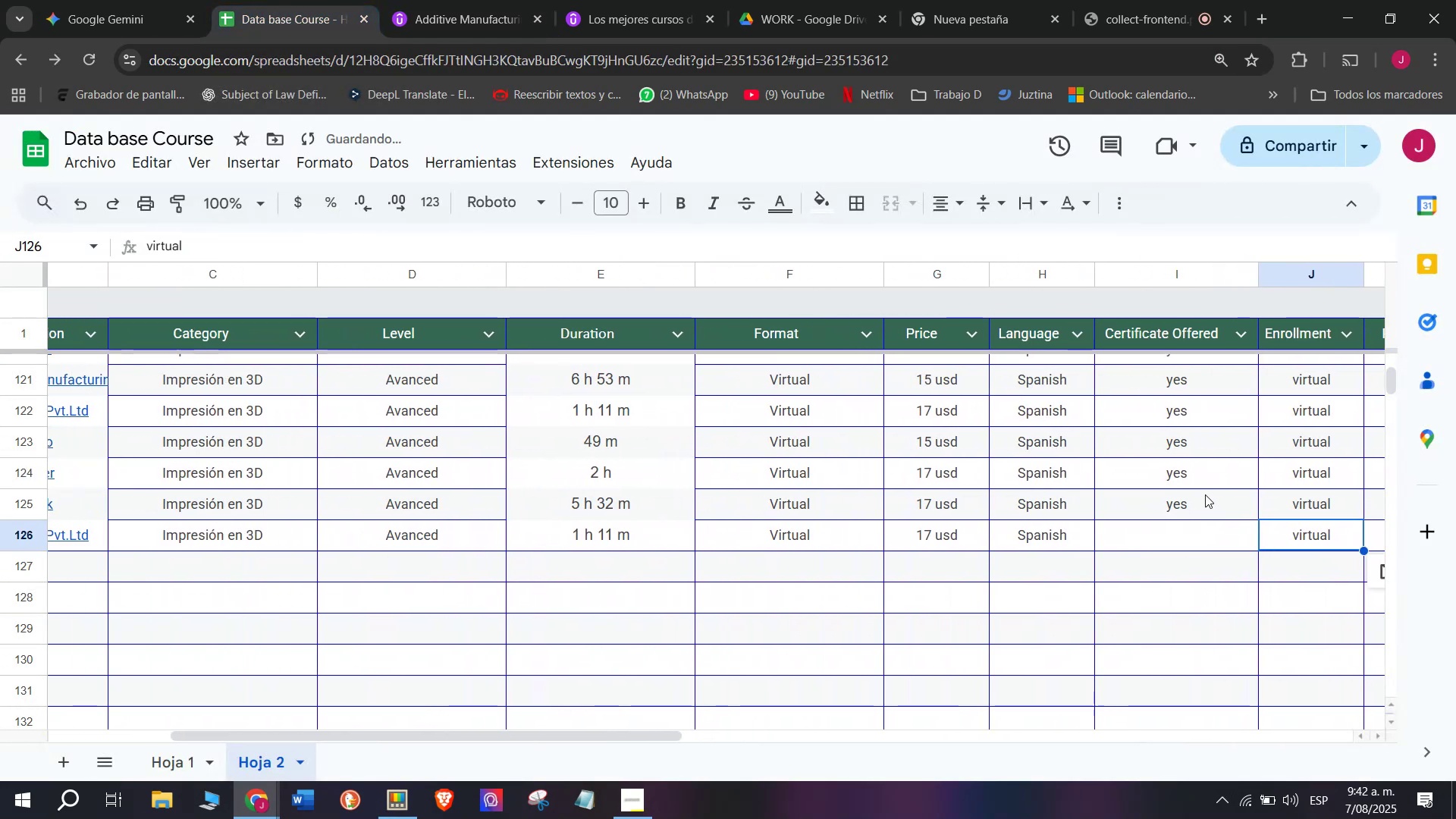 
left_click([1205, 492])
 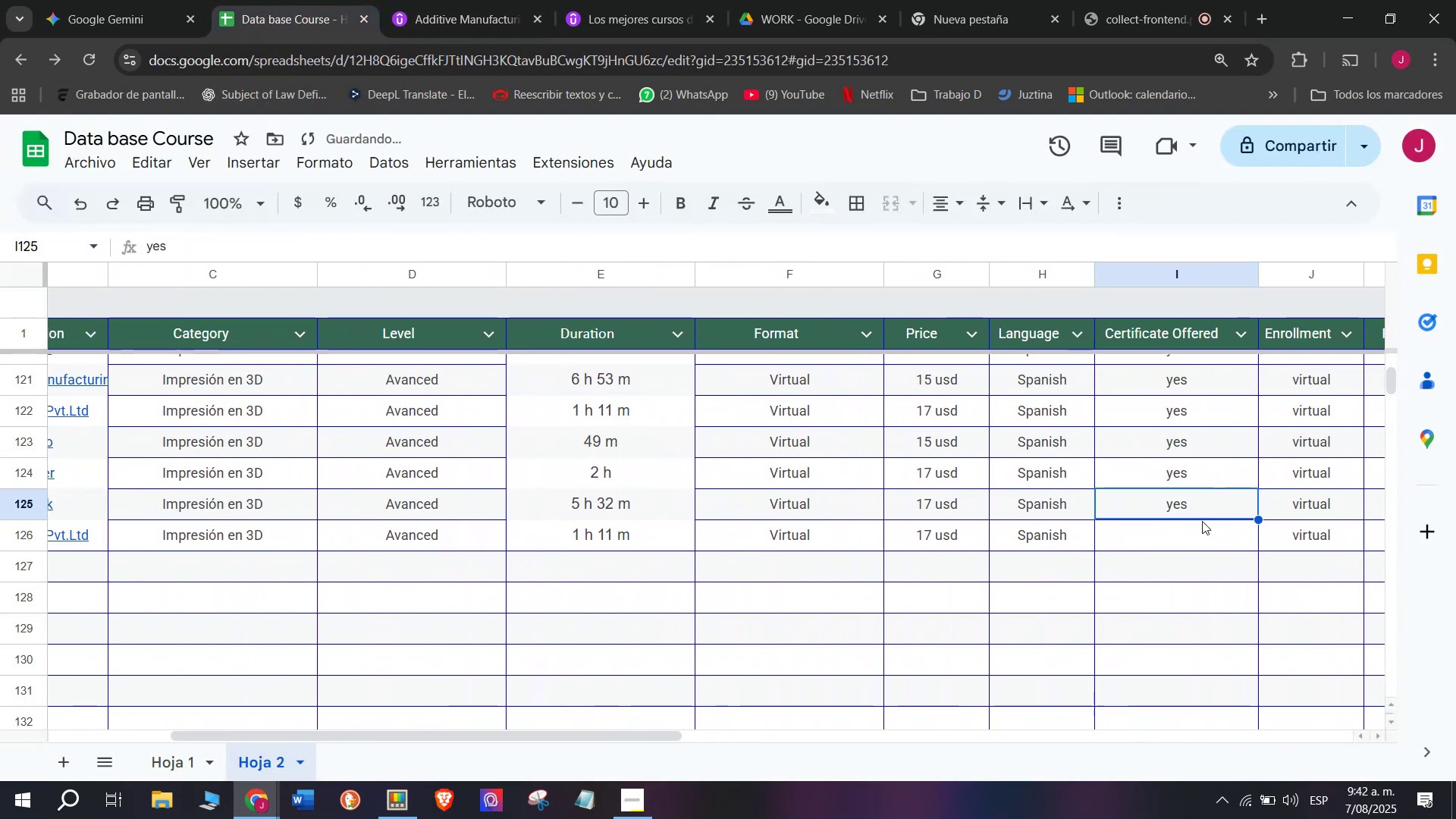 
key(Break)
 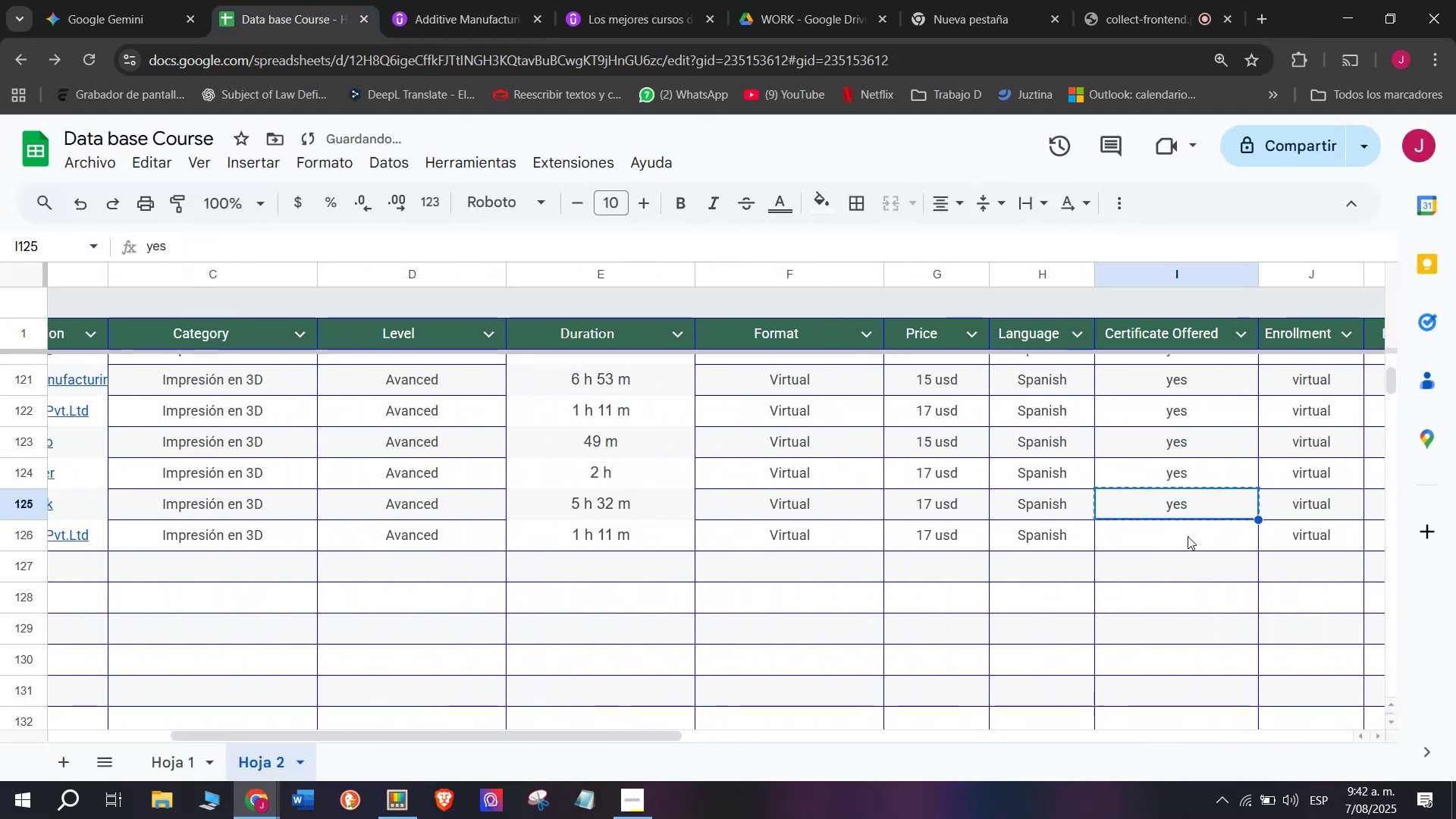 
key(Control+ControlLeft)
 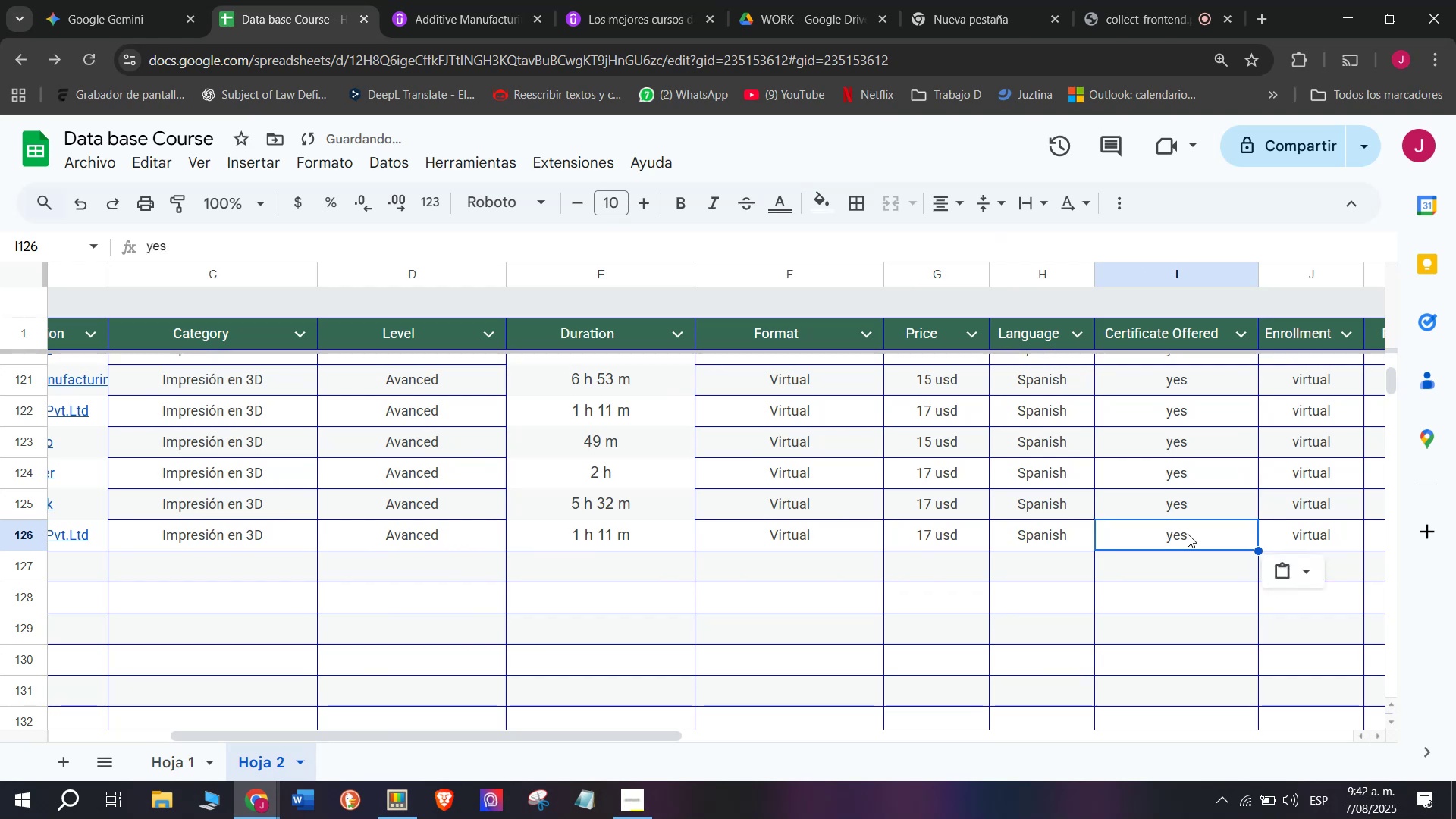 
key(Control+C)
 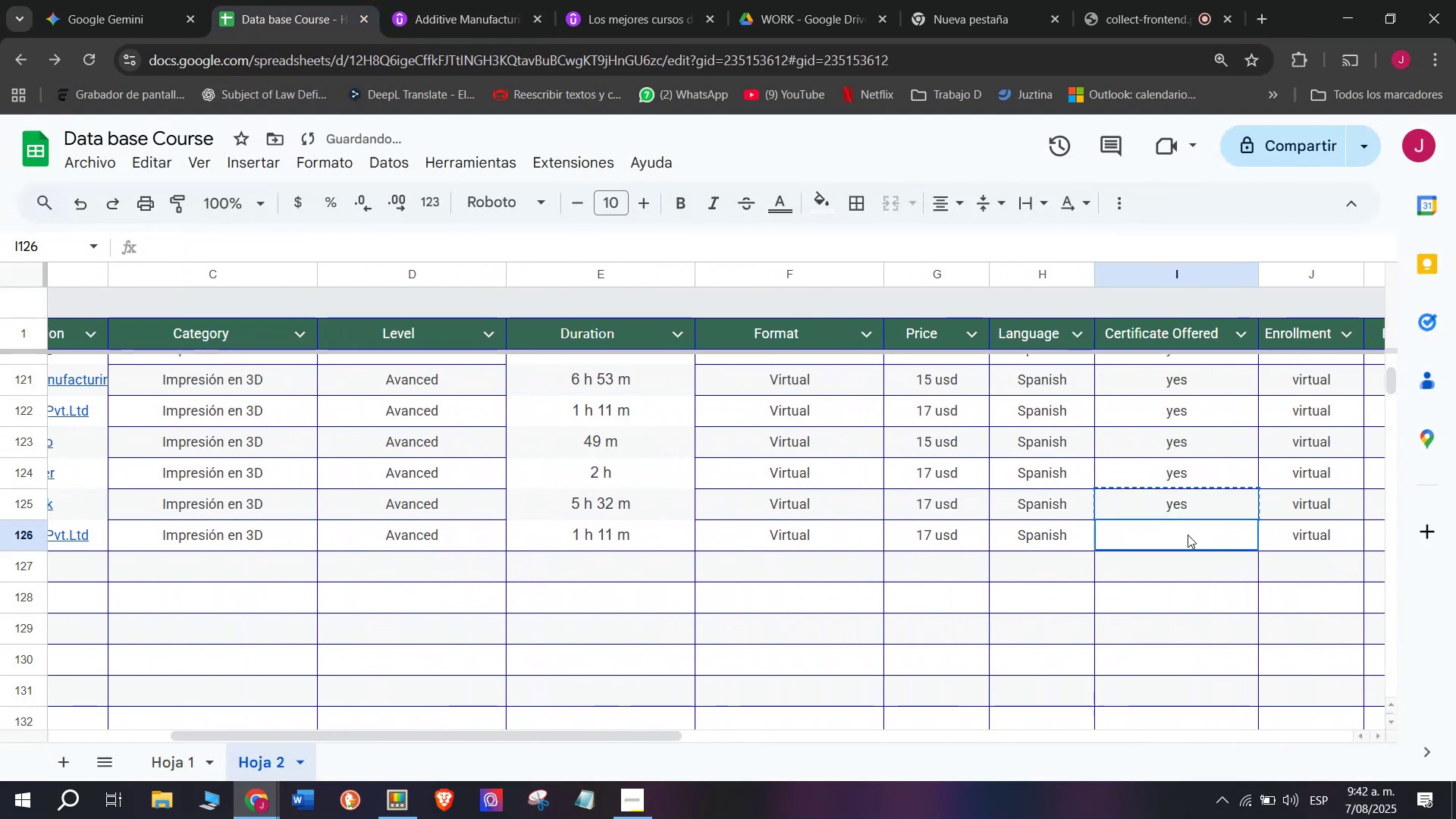 
key(Z)
 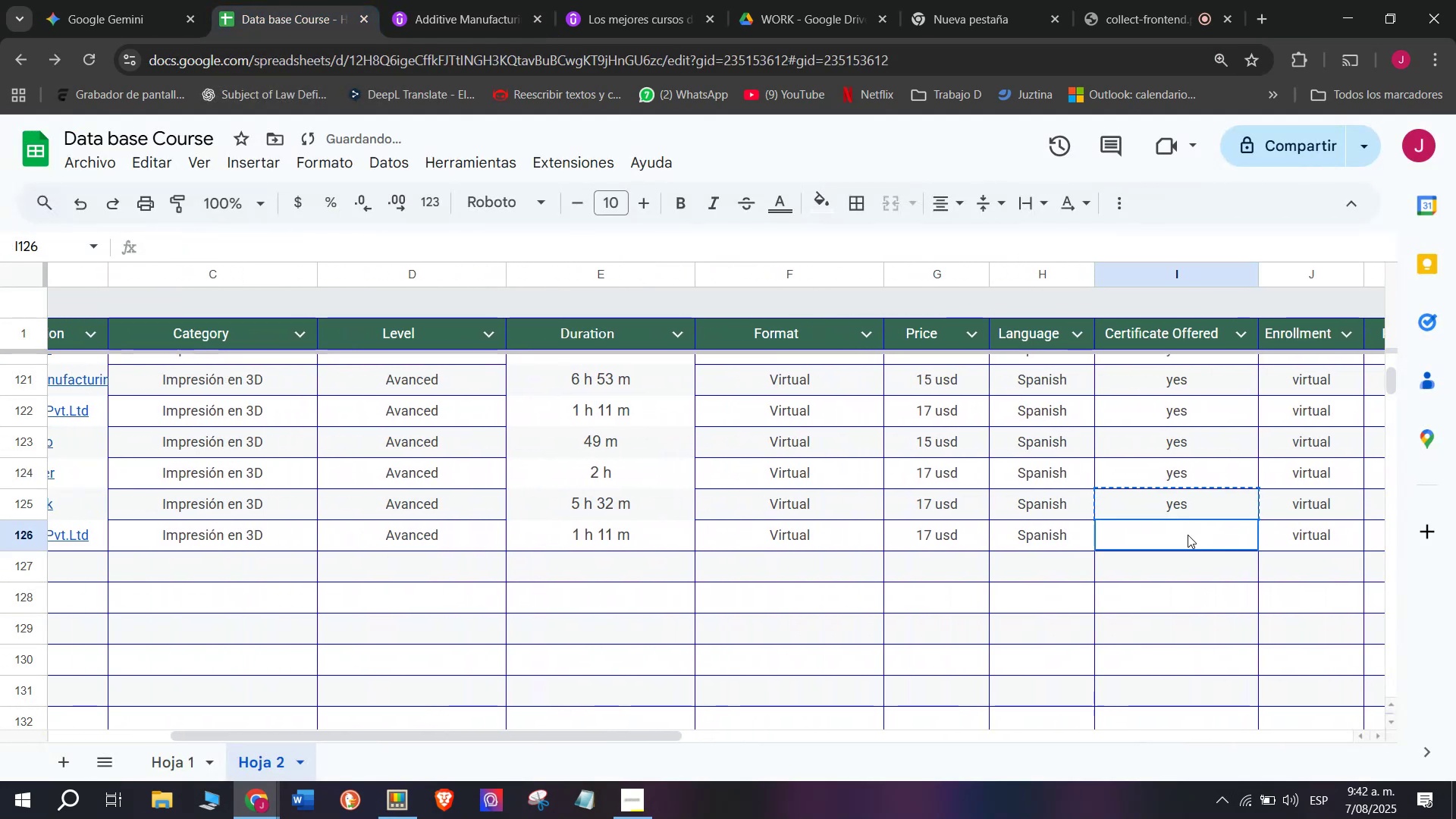 
key(Control+ControlLeft)
 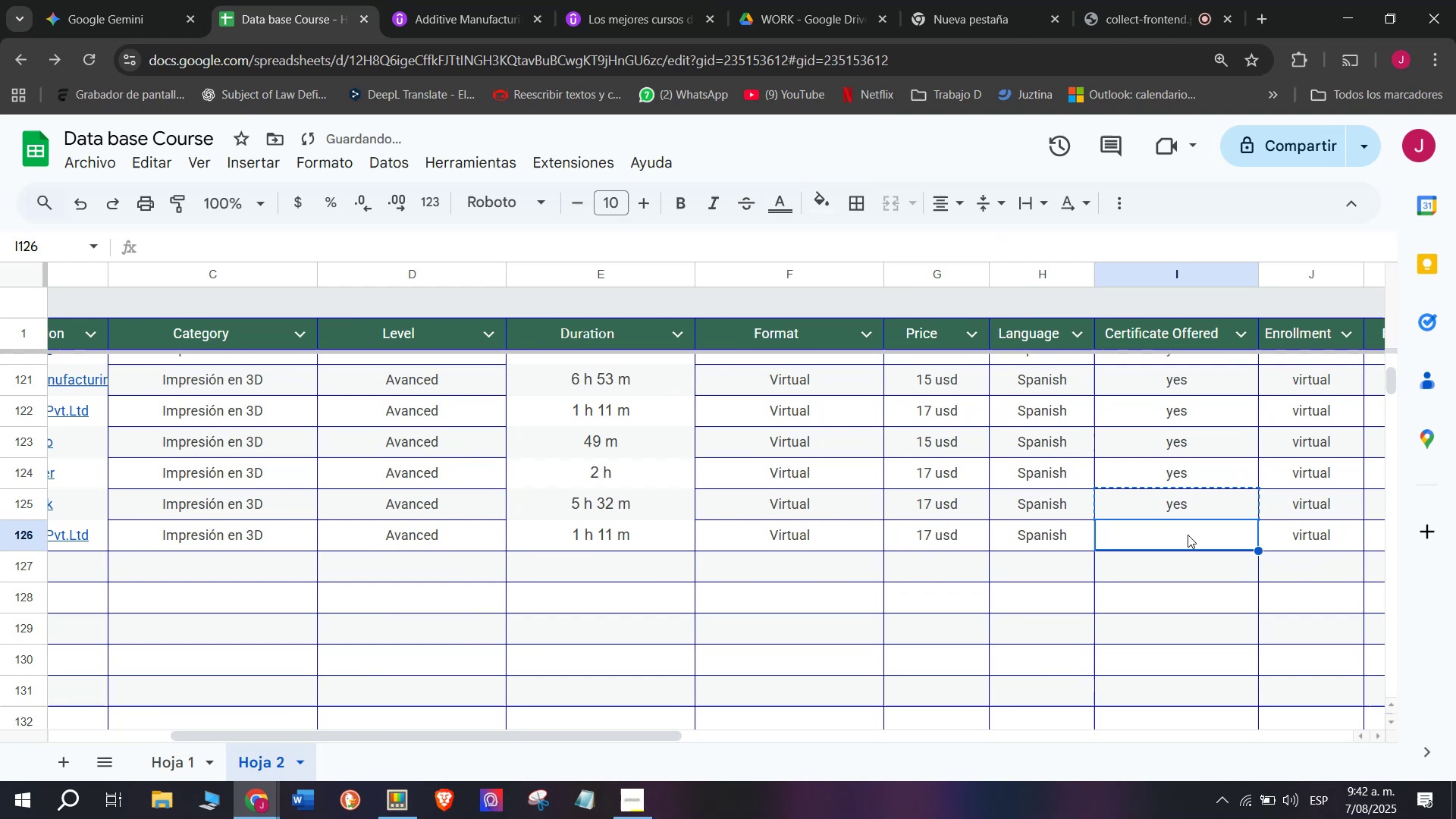 
key(Control+V)
 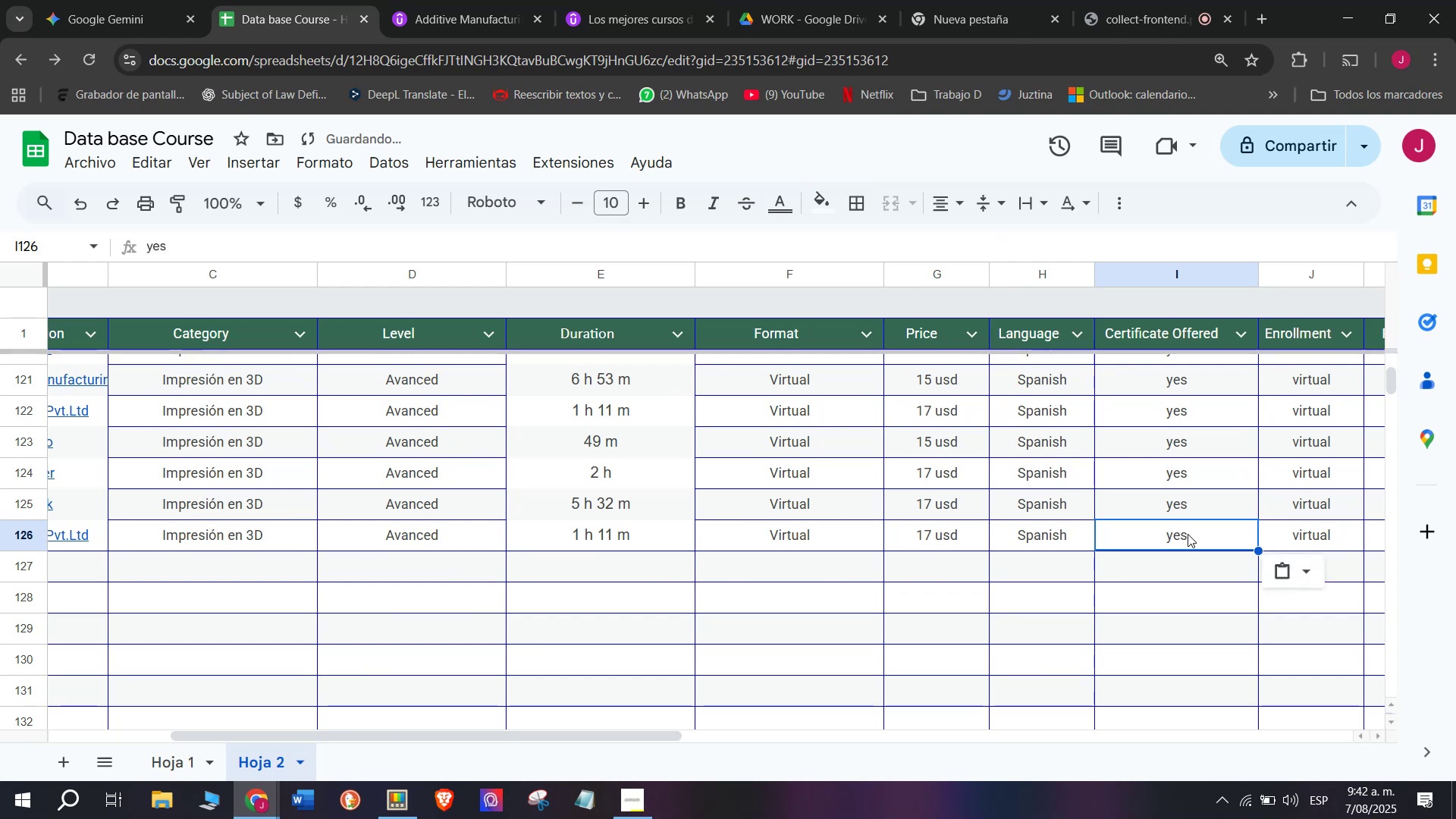 
scroll: coordinate [133, 492], scroll_direction: down, amount: 3.0
 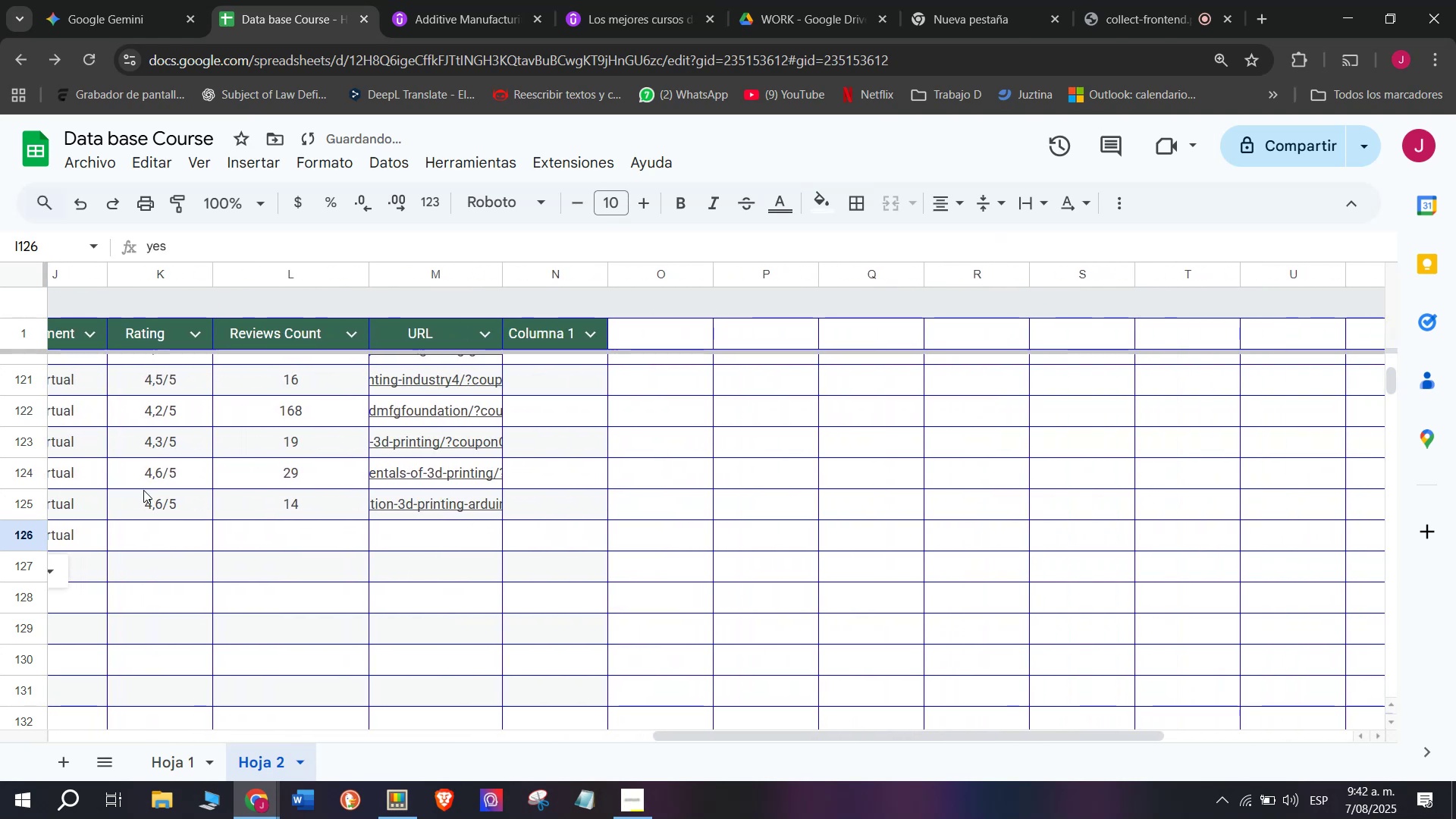 
key(Control+ControlLeft)
 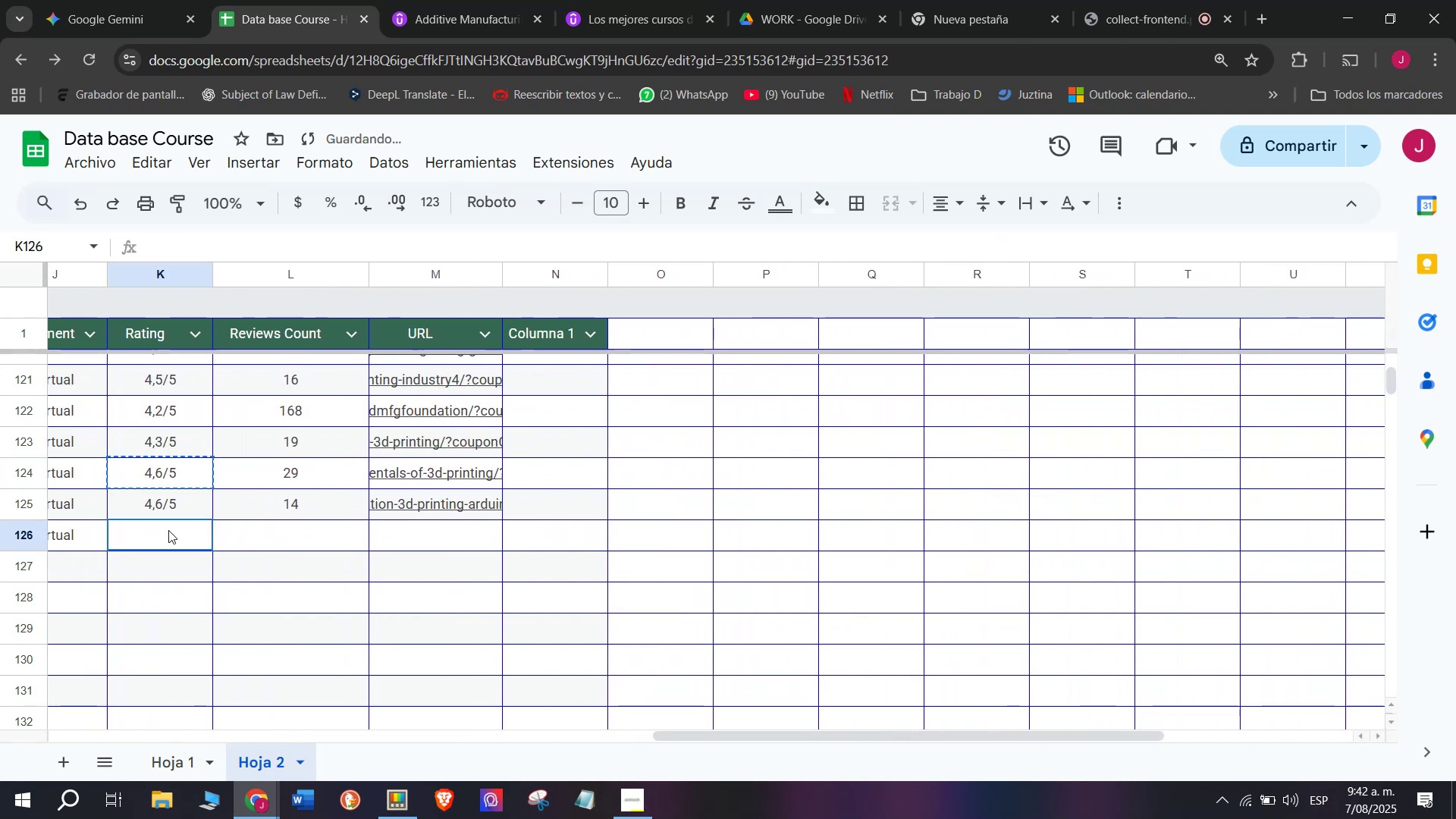 
key(Break)
 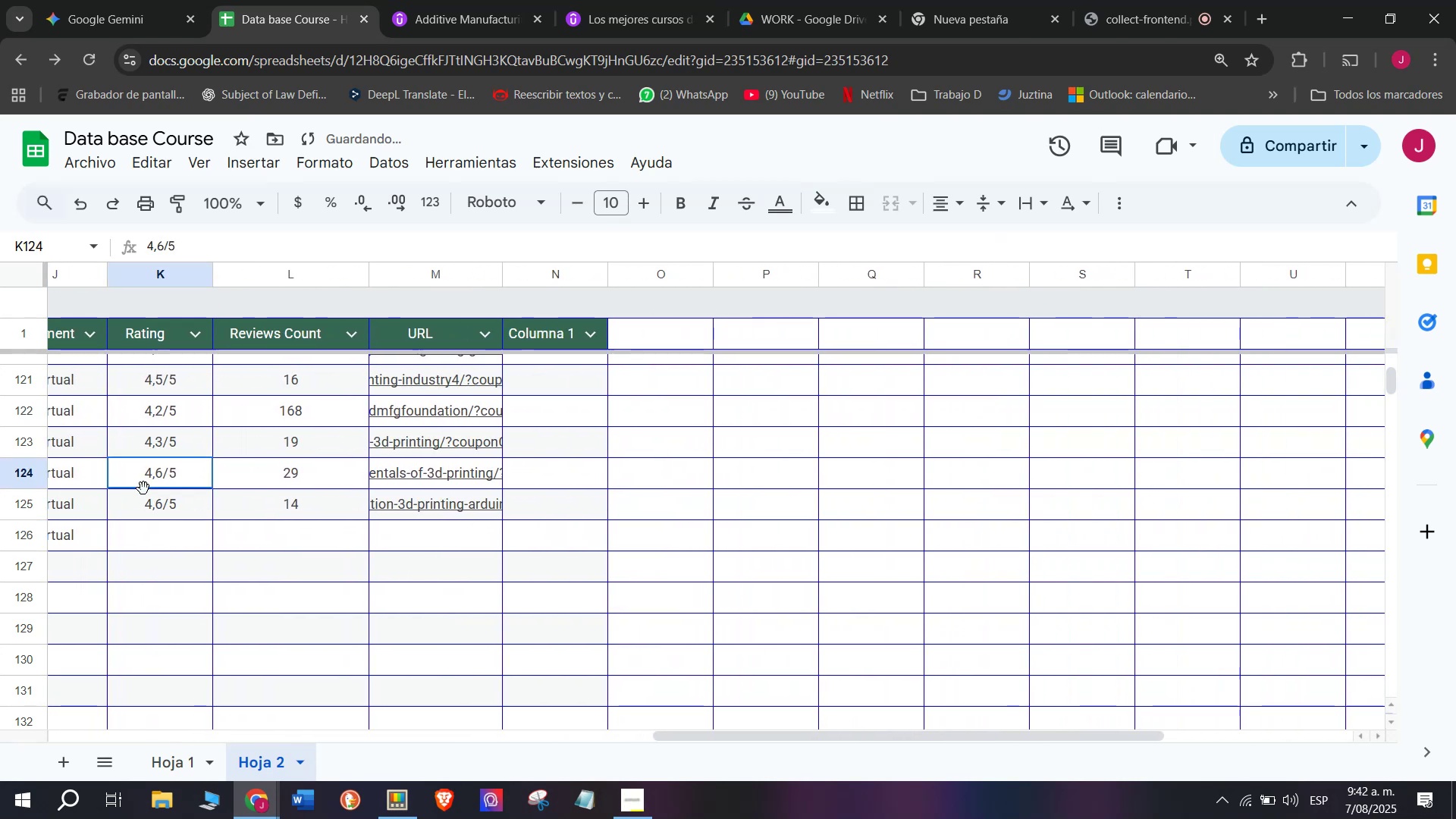 
key(Control+C)
 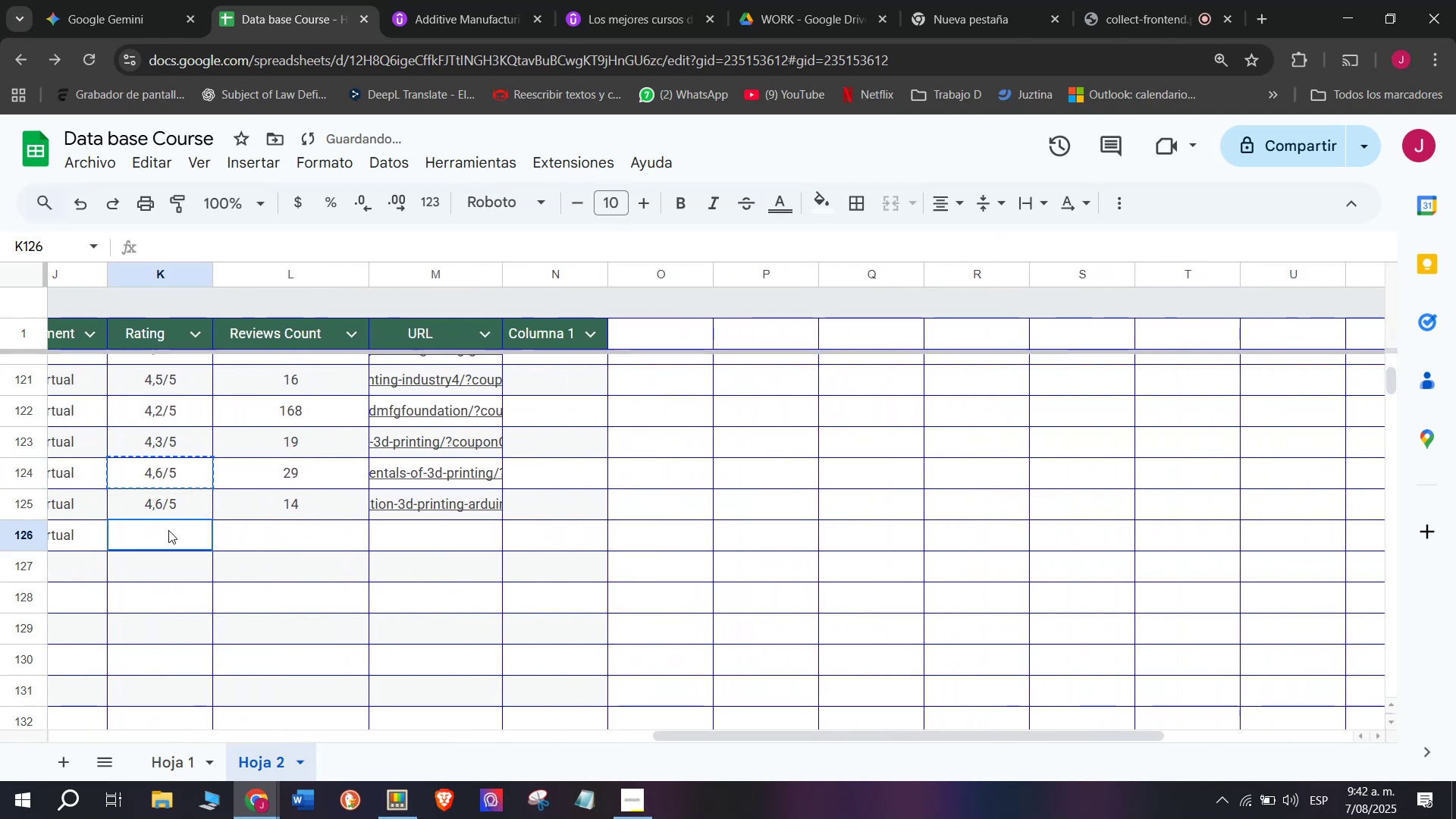 
key(Z)
 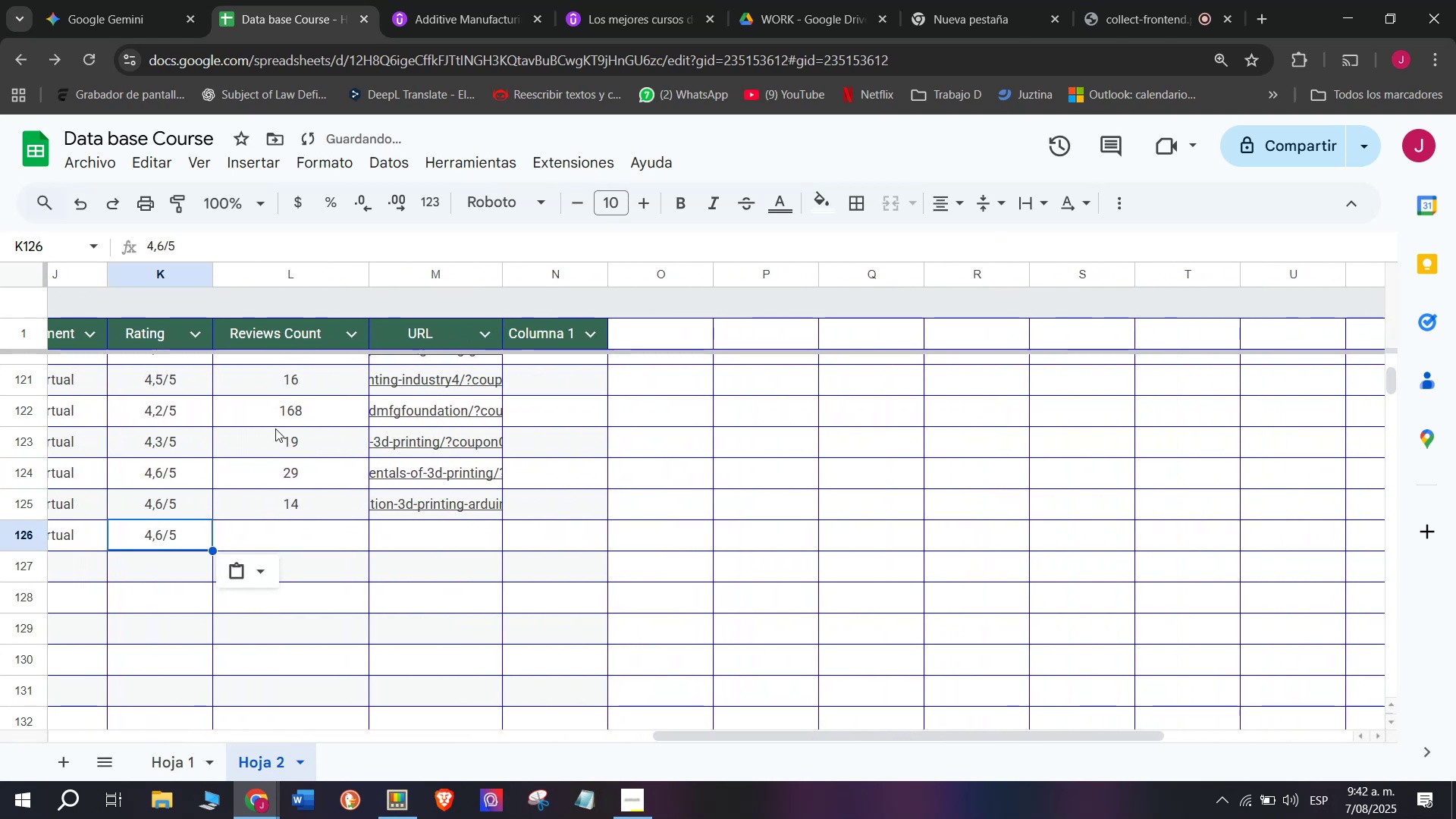 
key(Control+ControlLeft)
 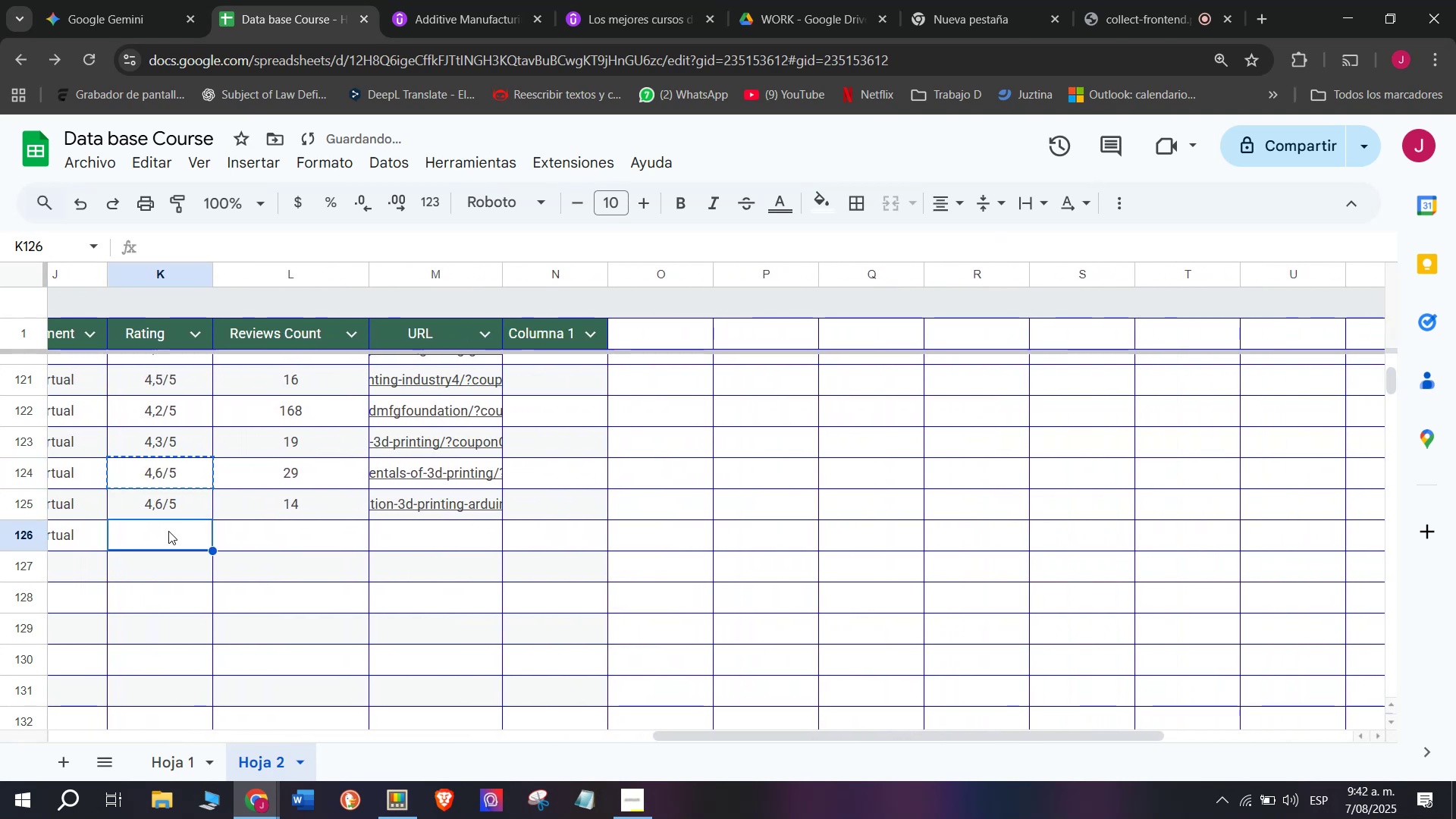 
key(Control+V)
 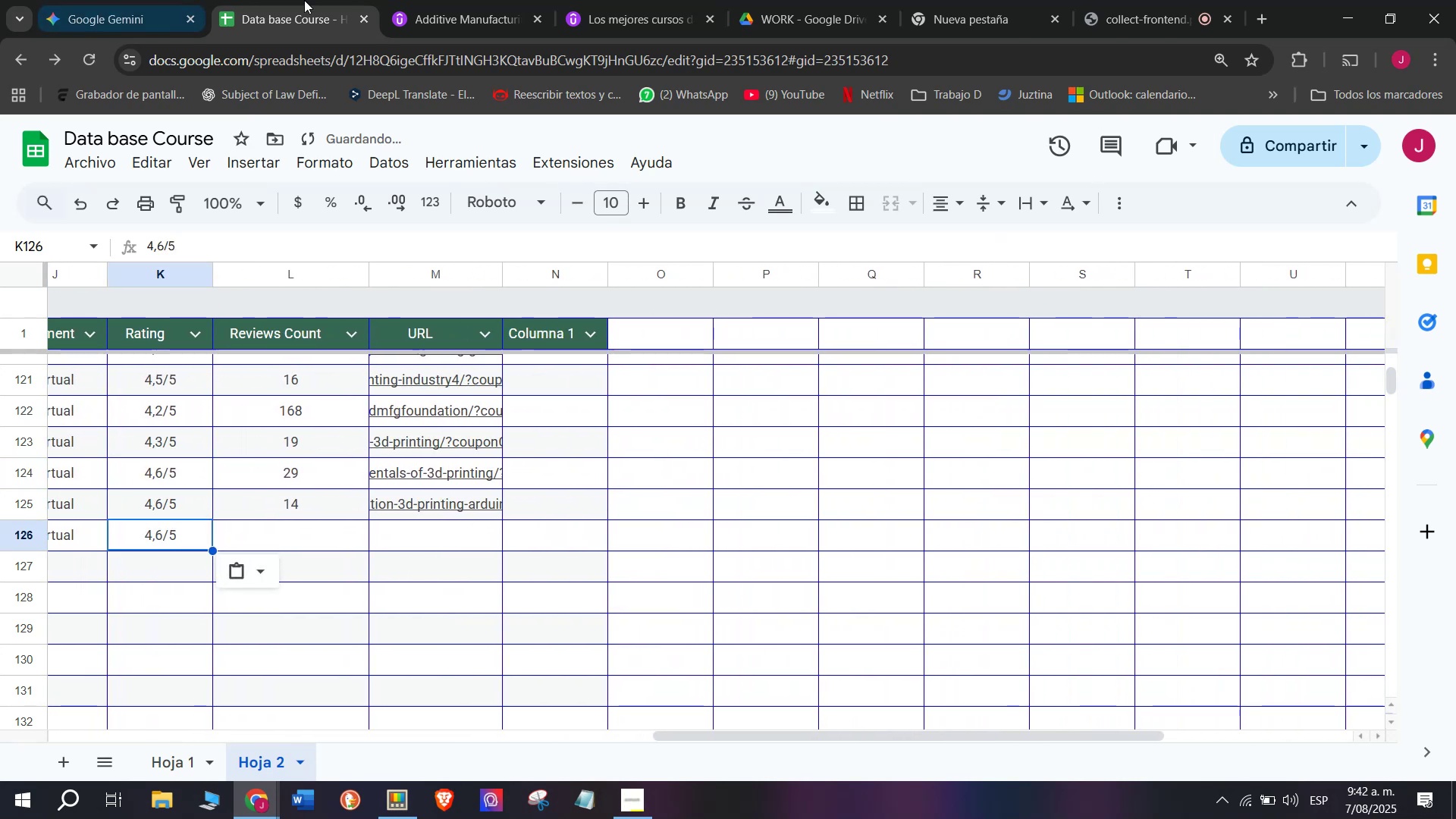 
left_click([411, 0])
 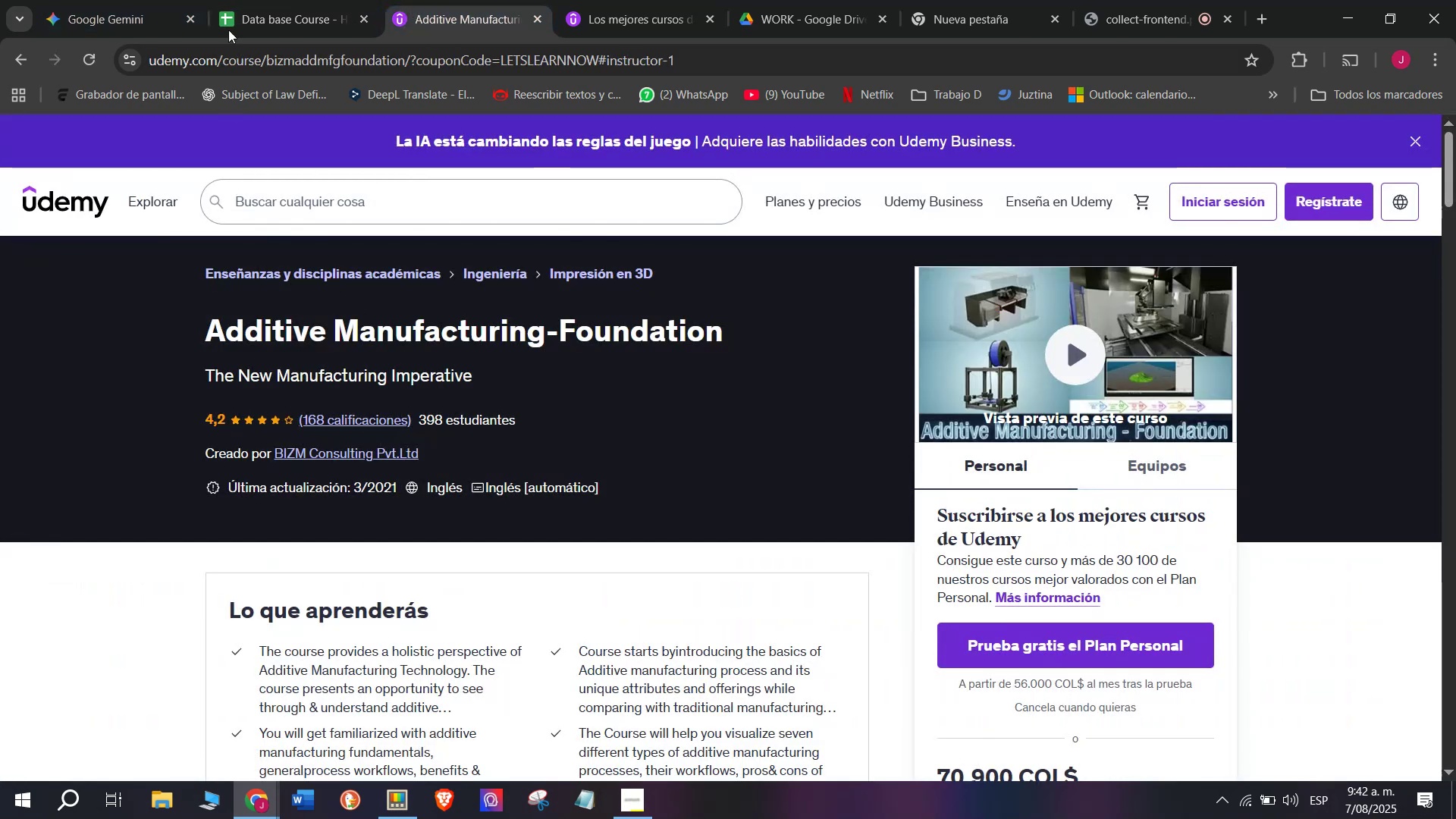 
left_click([249, 0])
 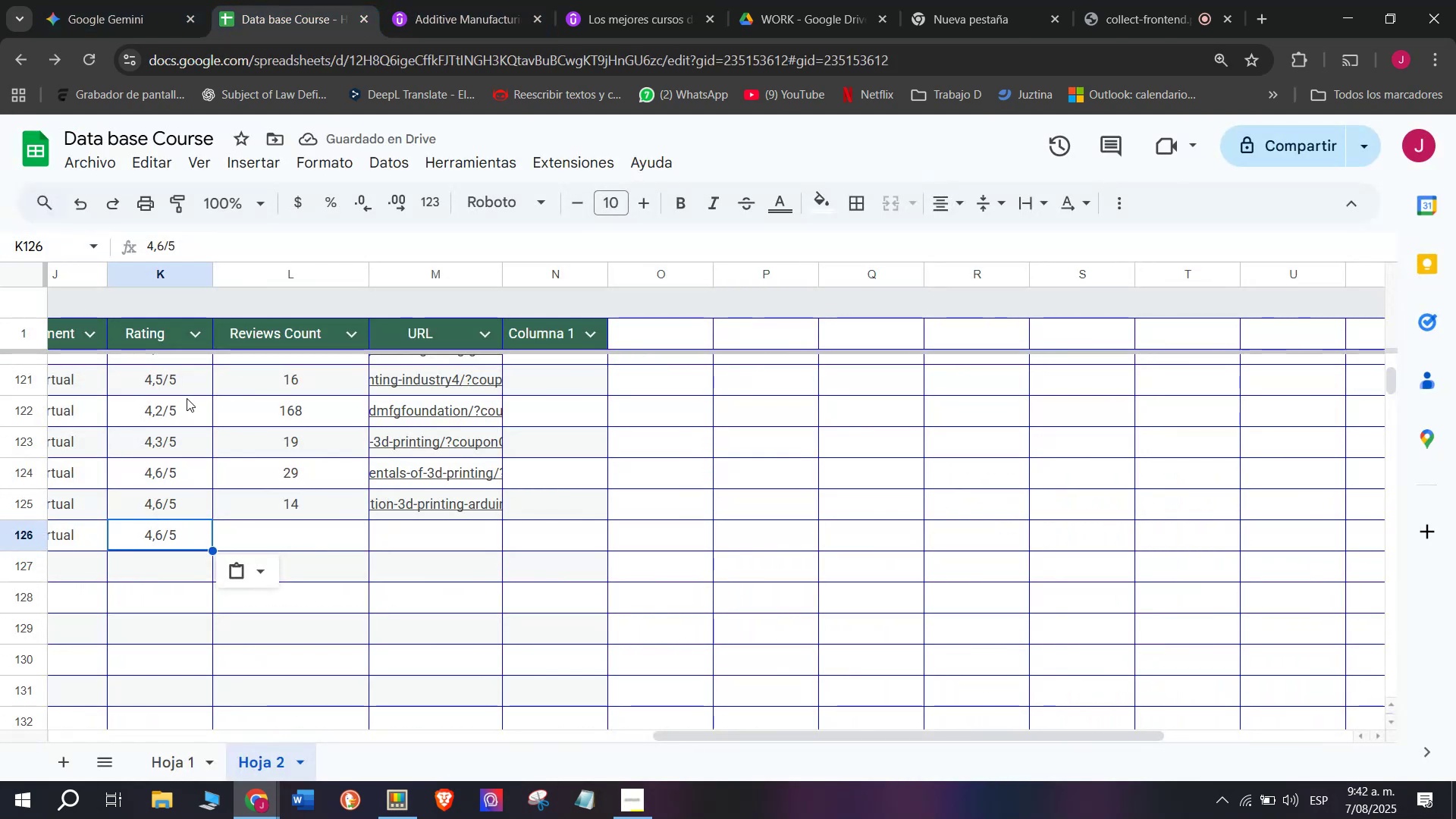 
left_click([177, 425])
 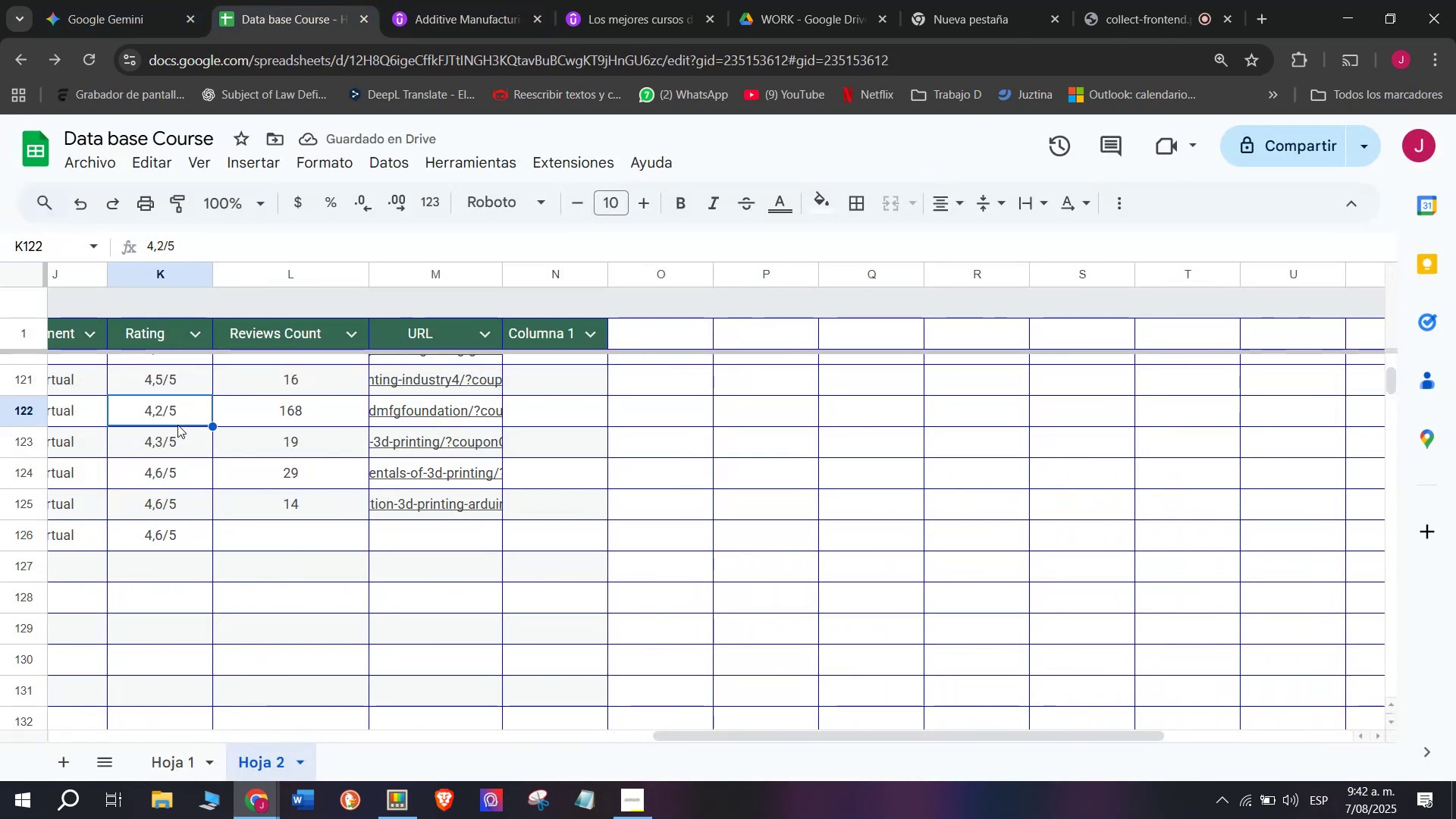 
key(Break)
 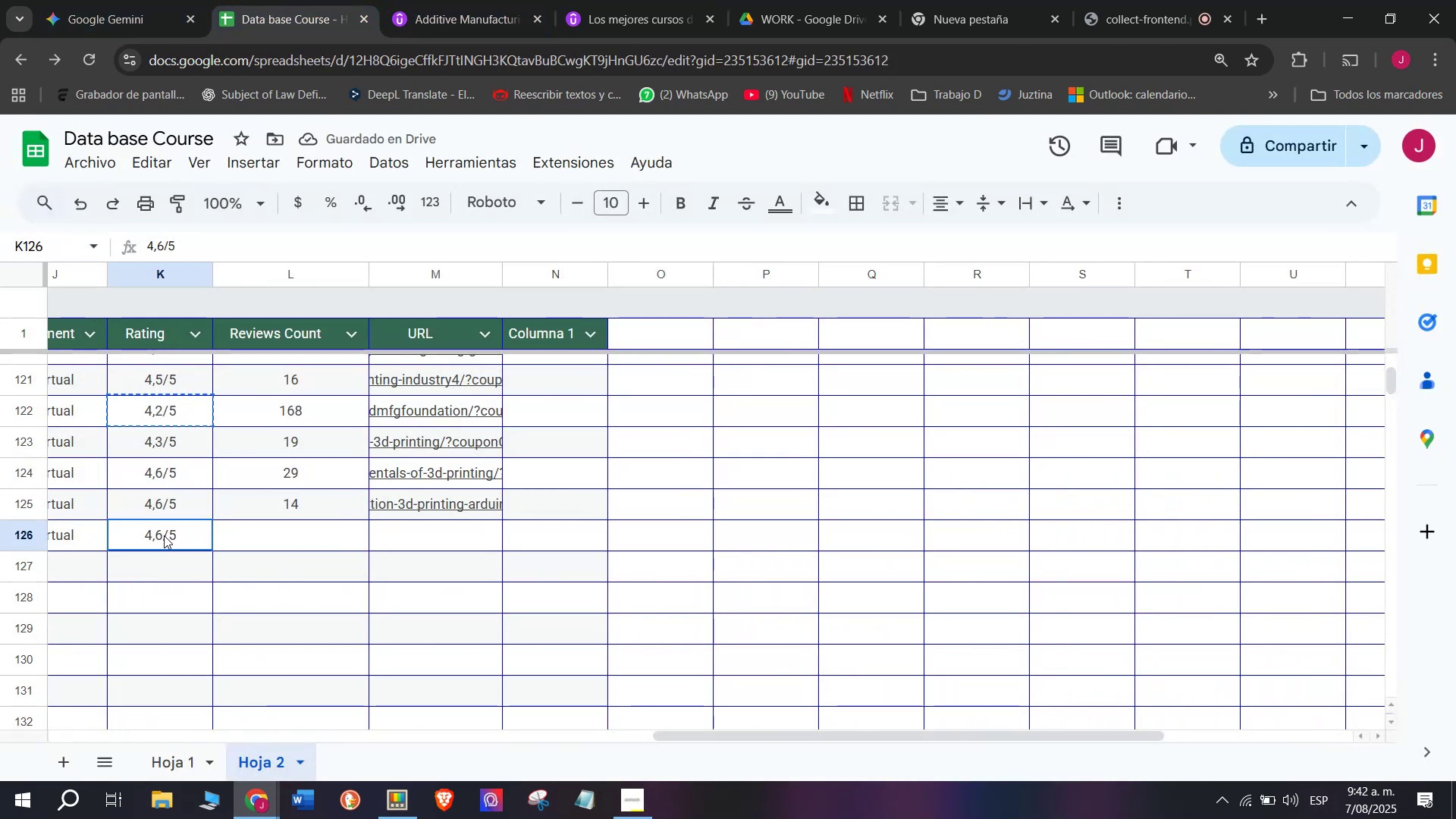 
key(Control+ControlLeft)
 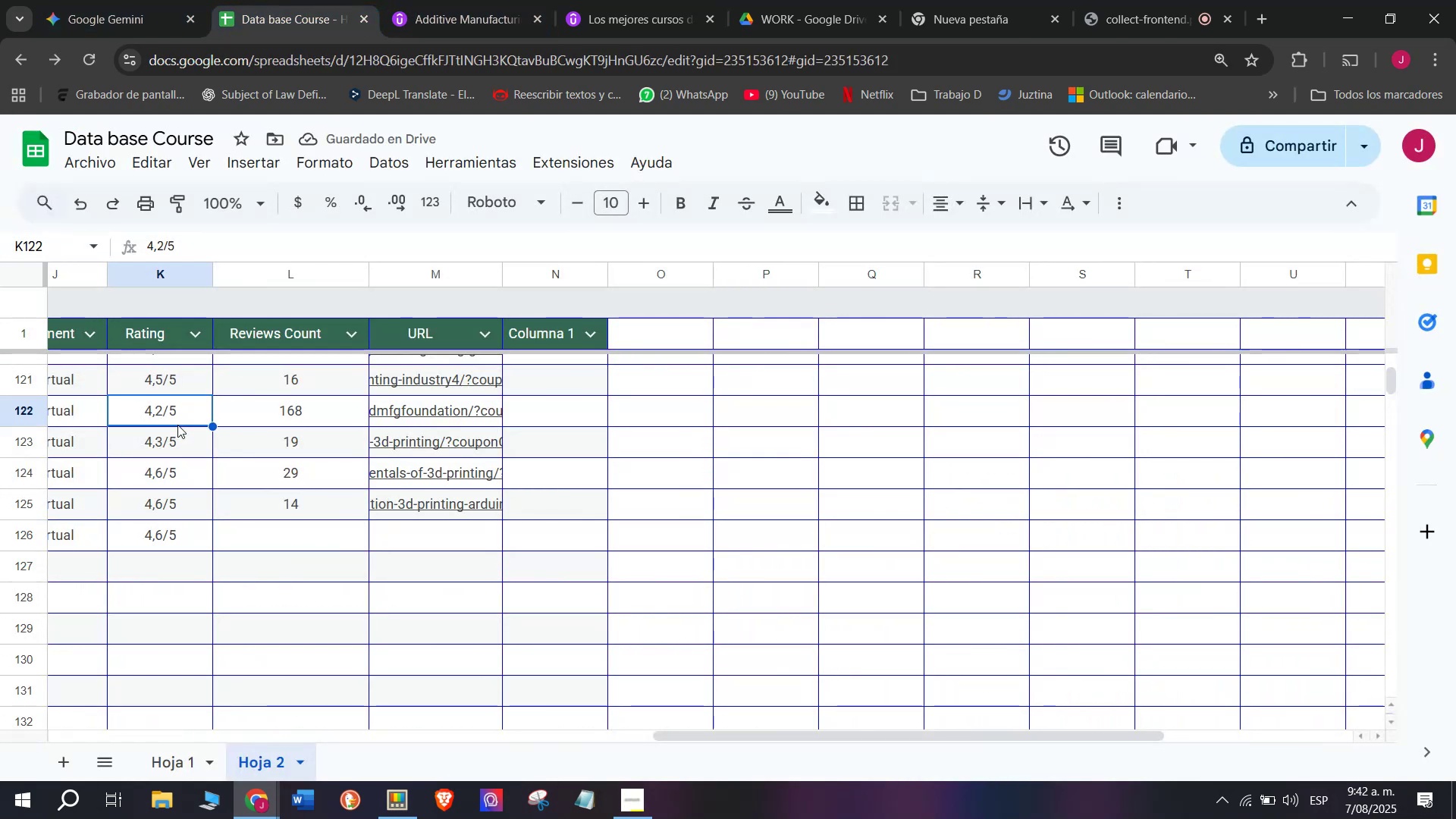 
key(Control+C)
 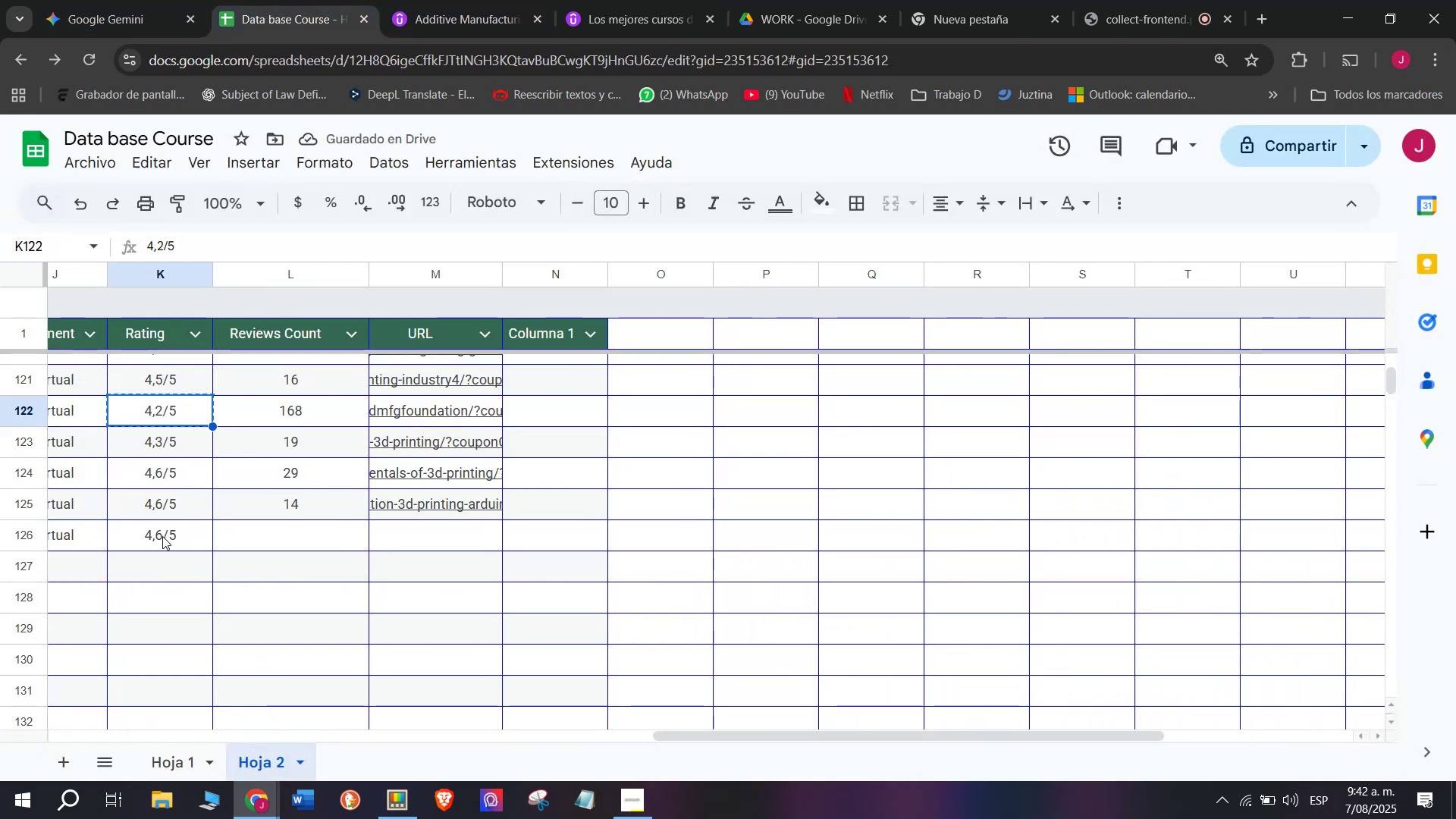 
key(Control+ControlLeft)
 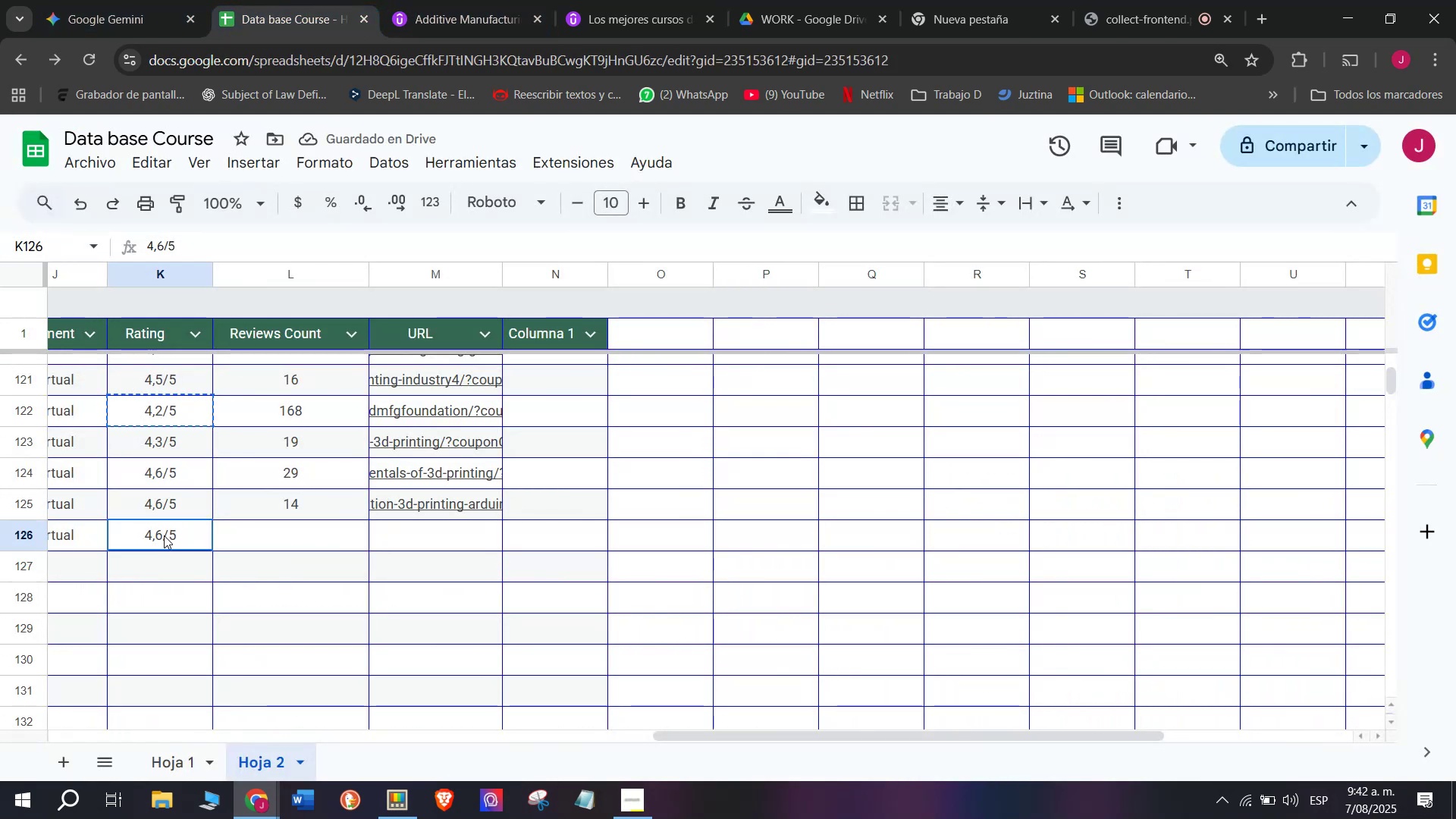 
key(Z)
 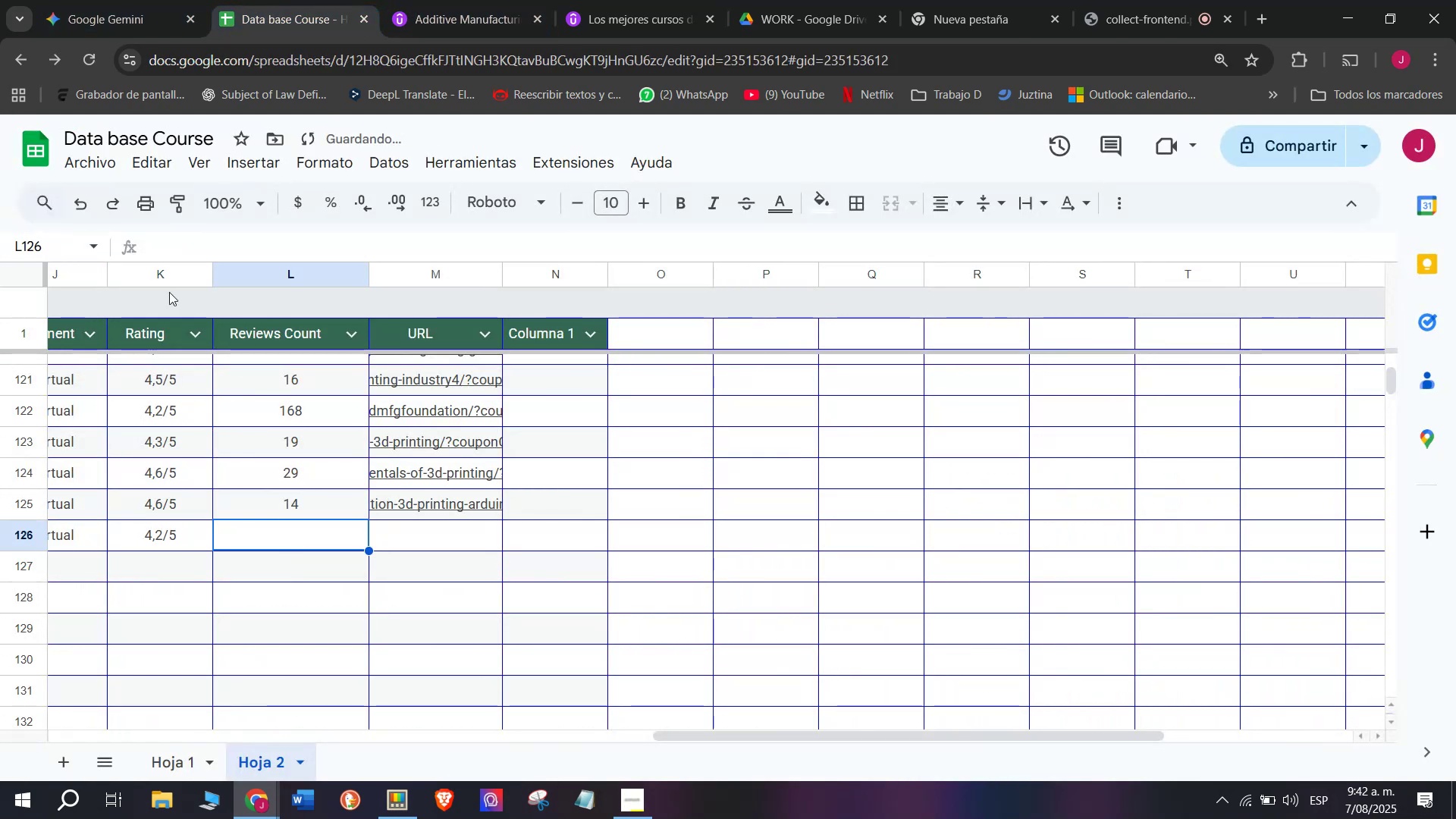 
key(Control+V)
 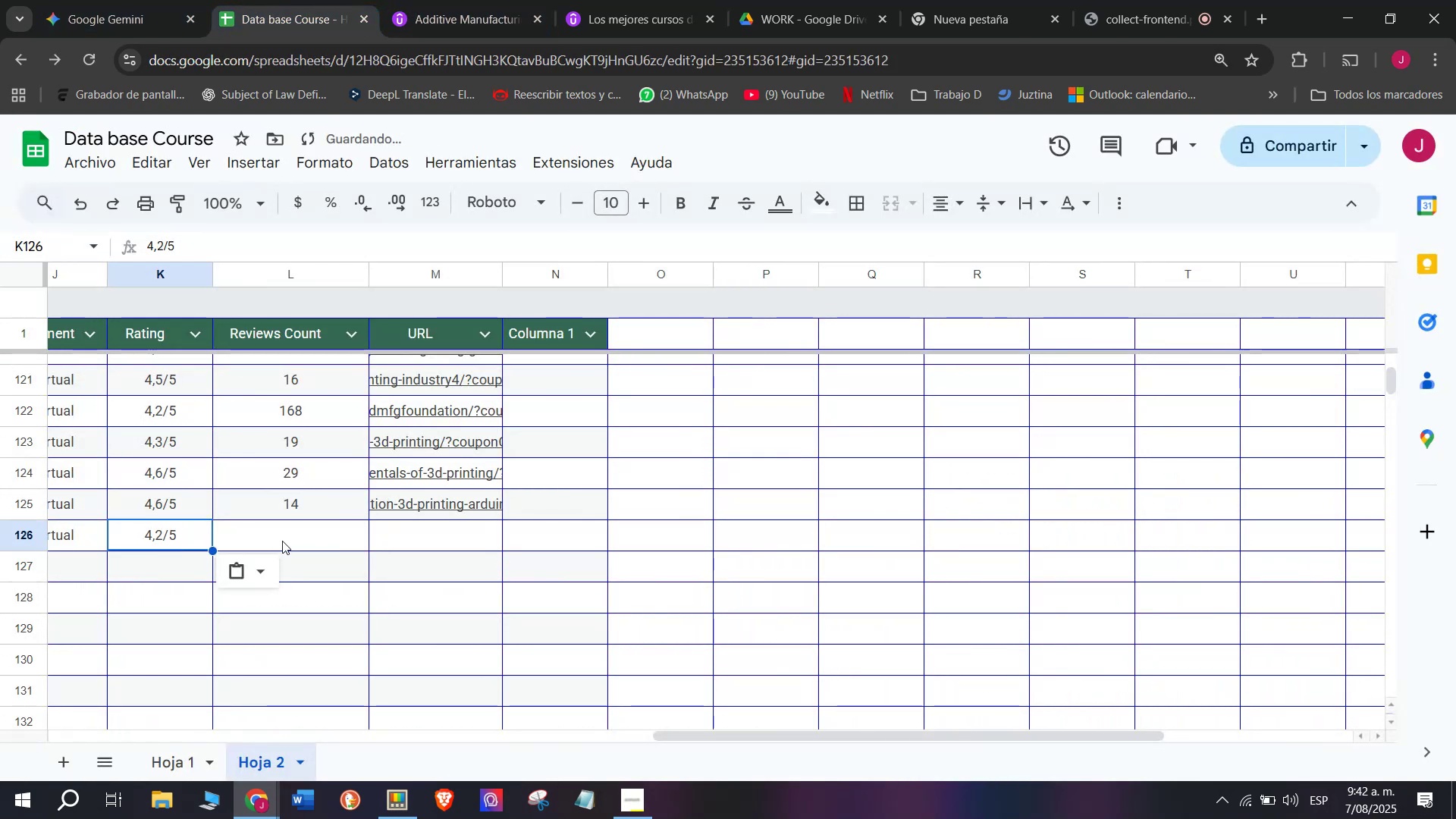 
double_click([282, 541])
 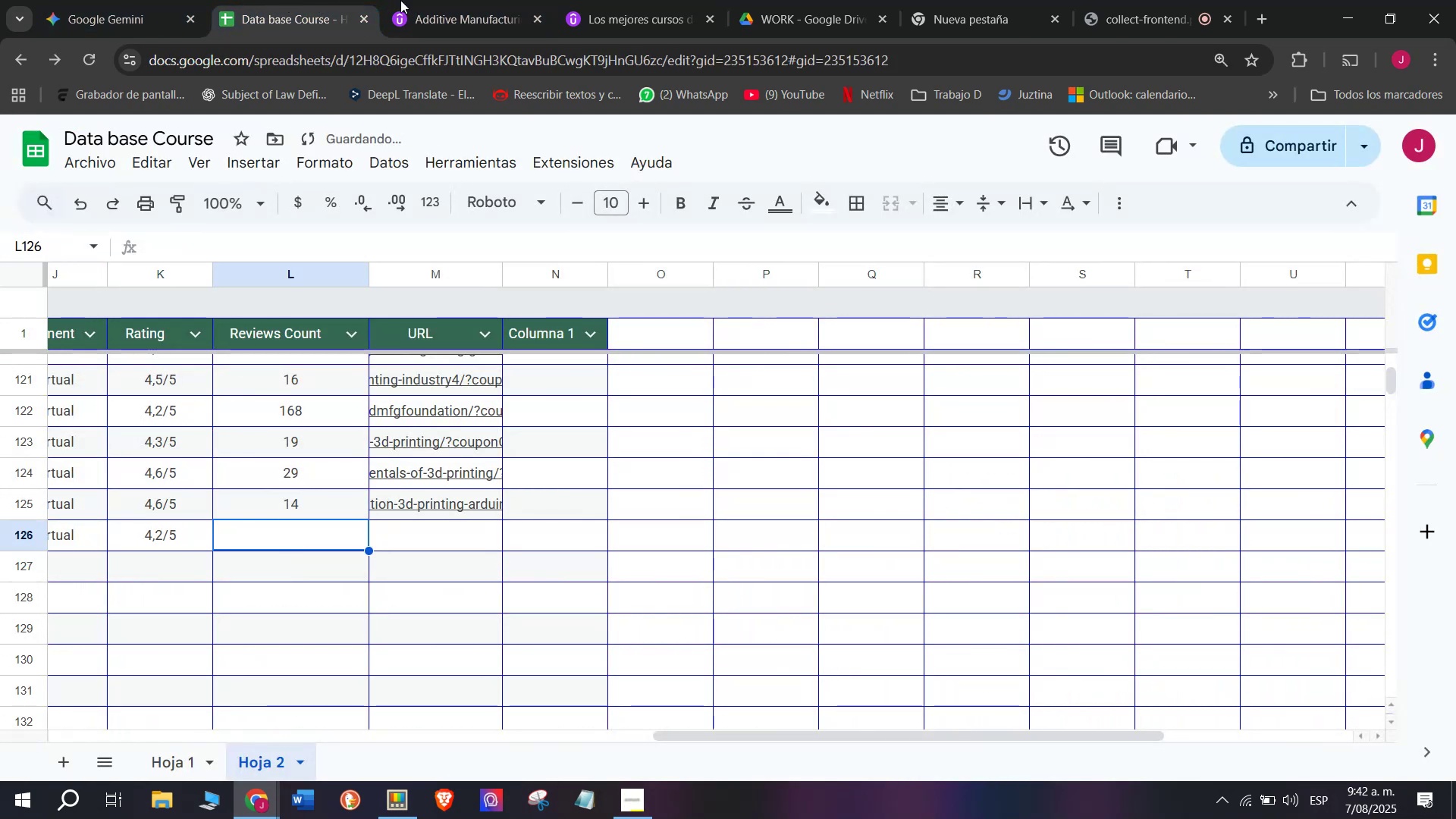 
left_click([435, 0])
 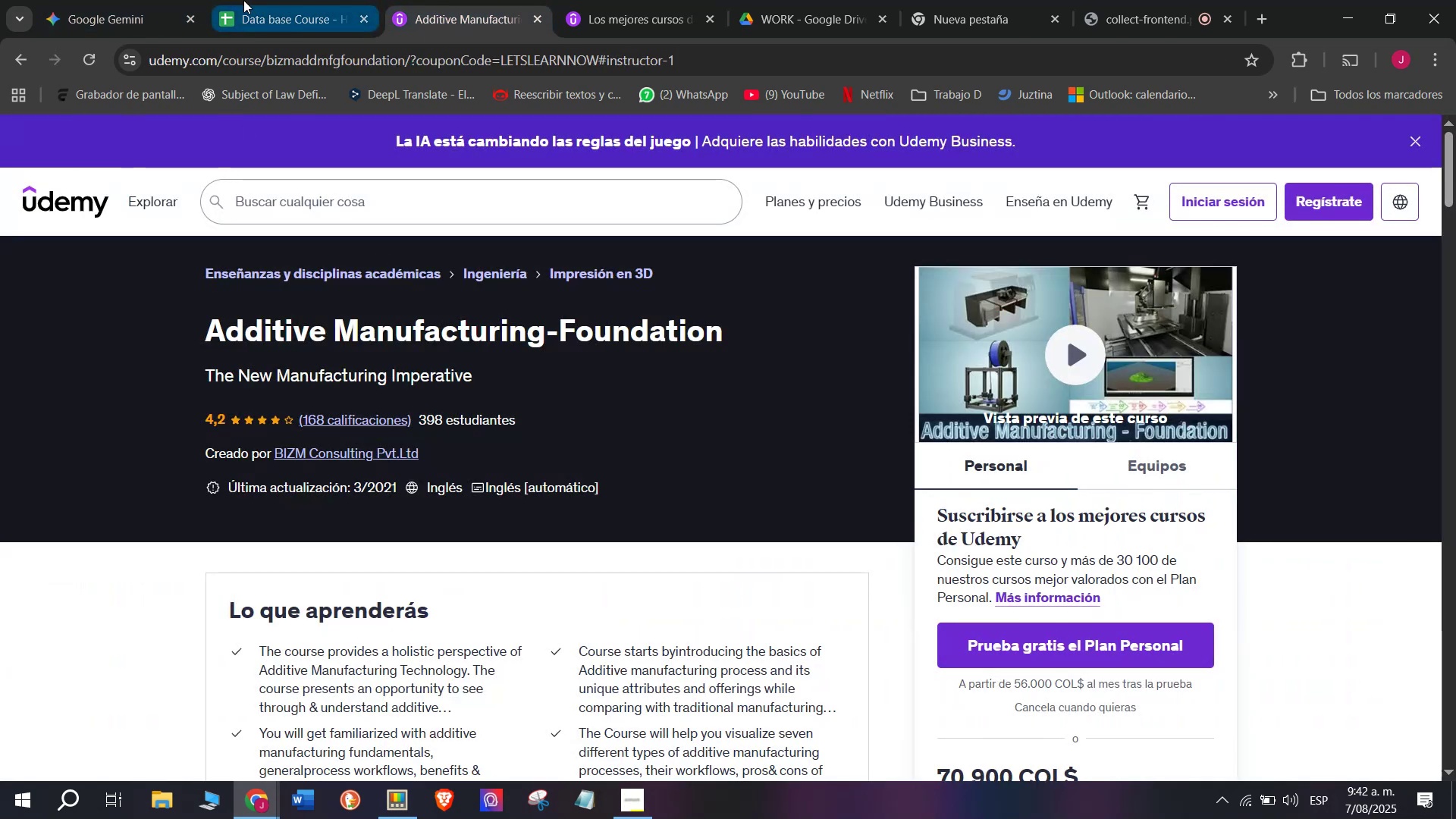 
left_click([243, 0])
 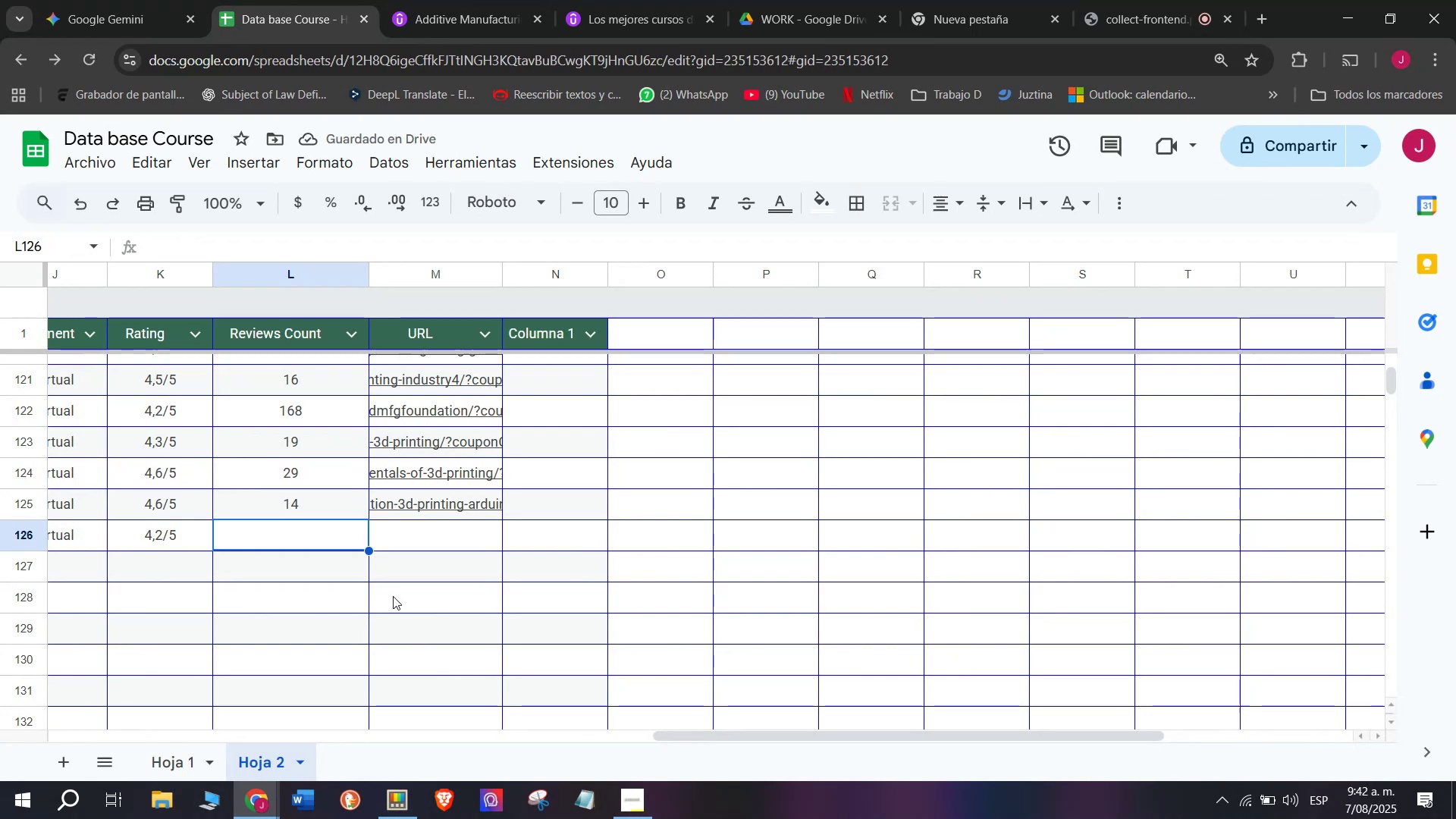 
type(168)
 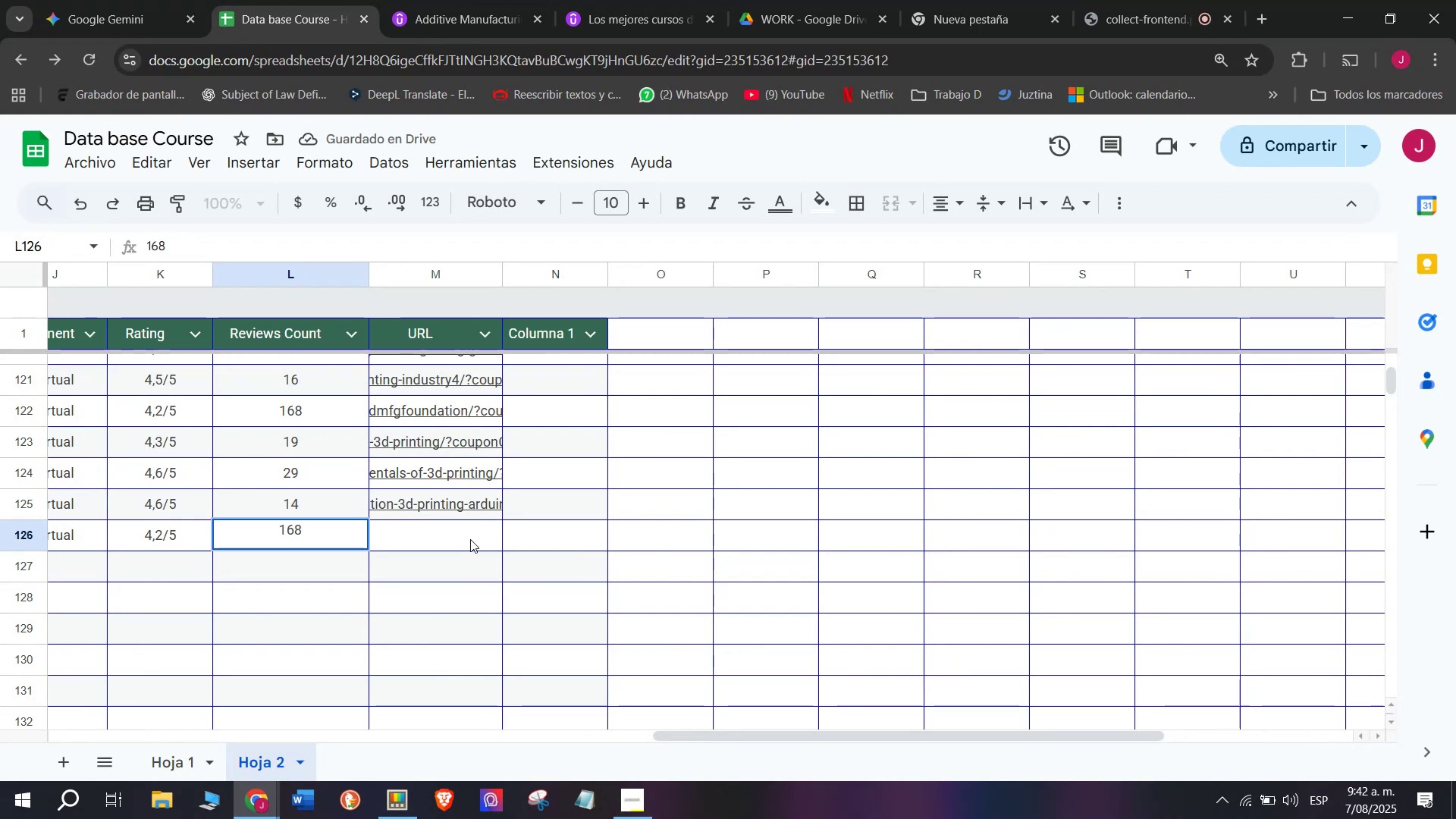 
left_click([466, 537])
 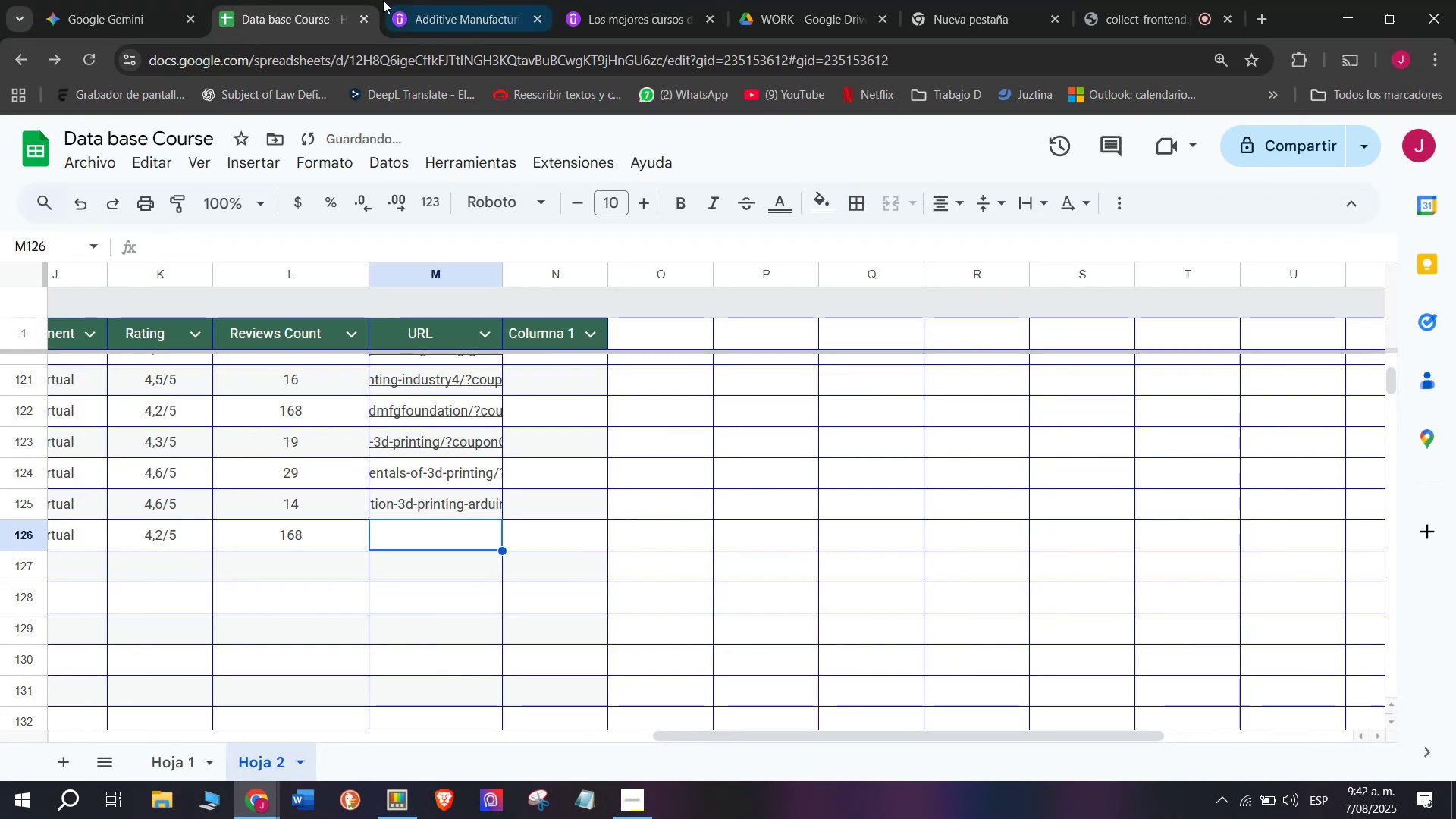 
left_click([461, 0])
 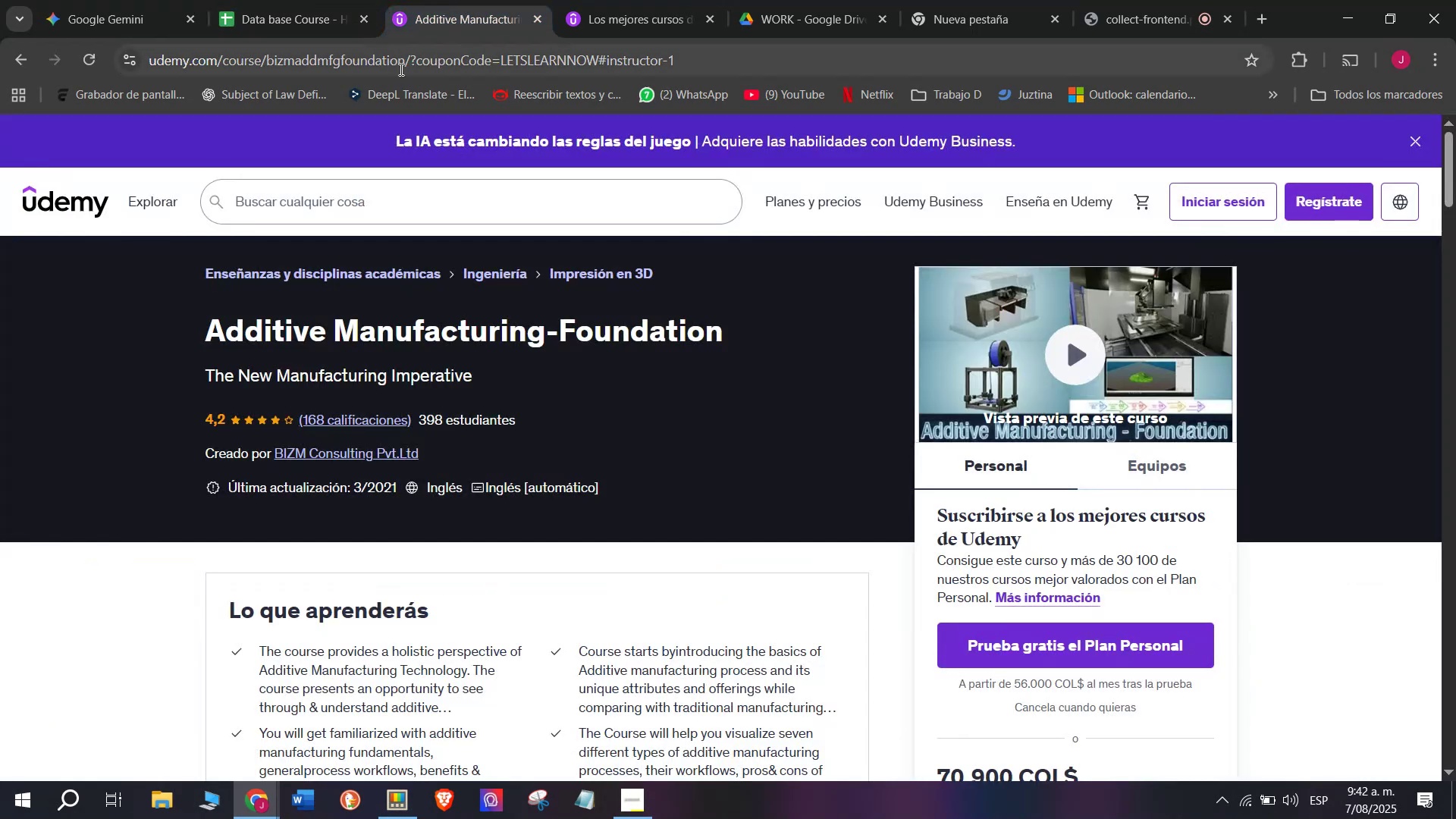 
left_click([397, 62])
 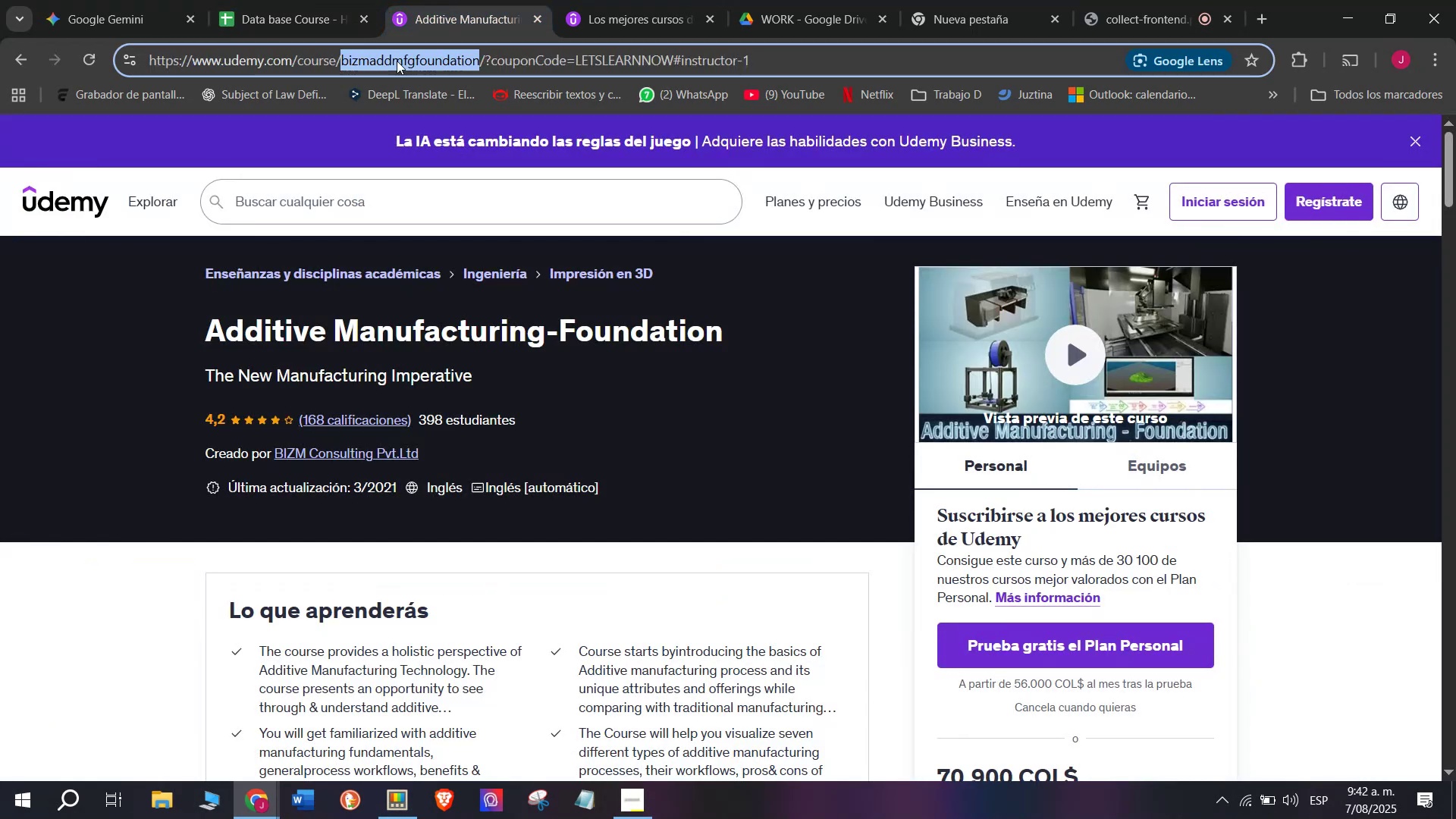 
triple_click([397, 61])
 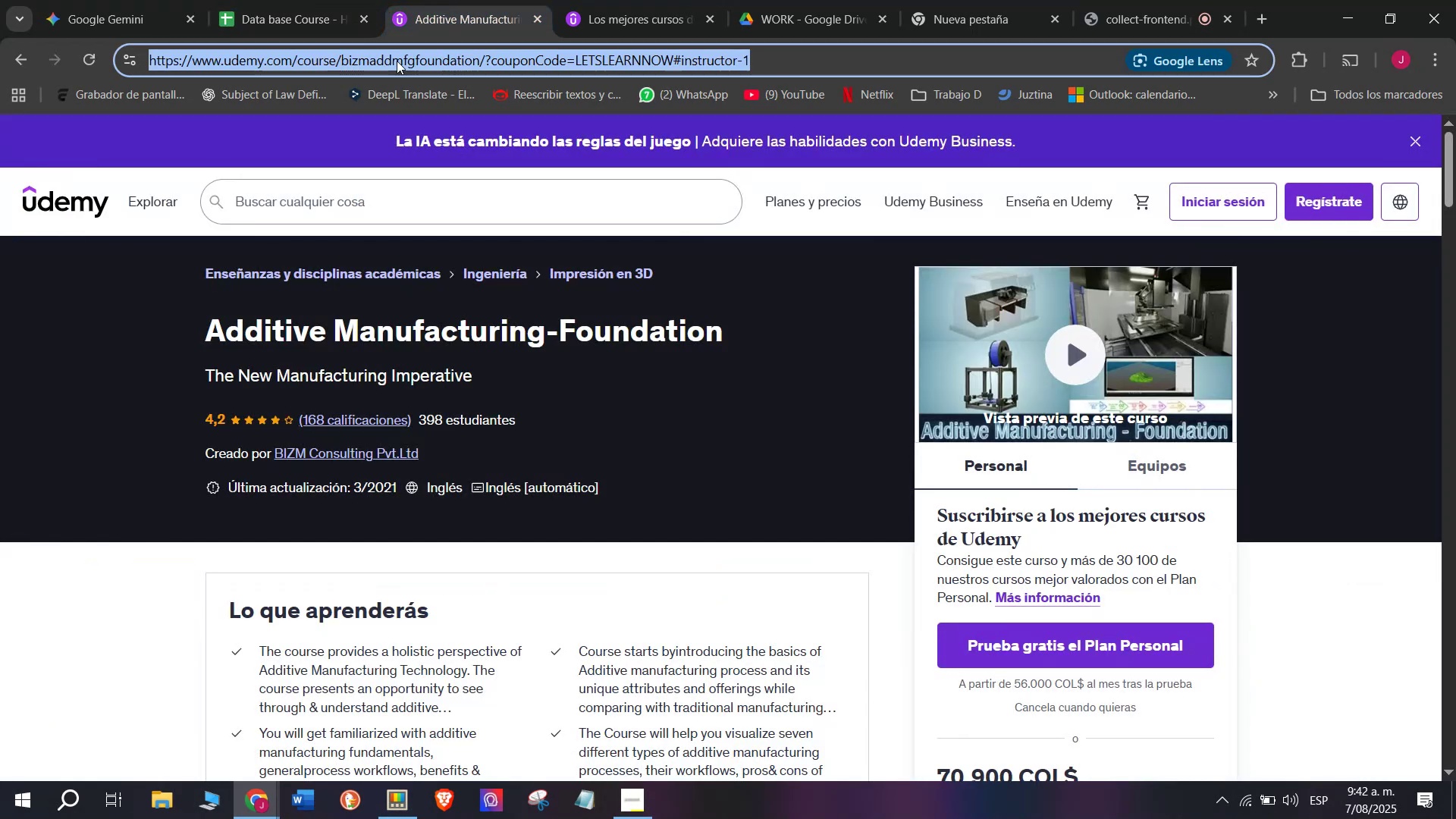 
key(Control+ControlLeft)
 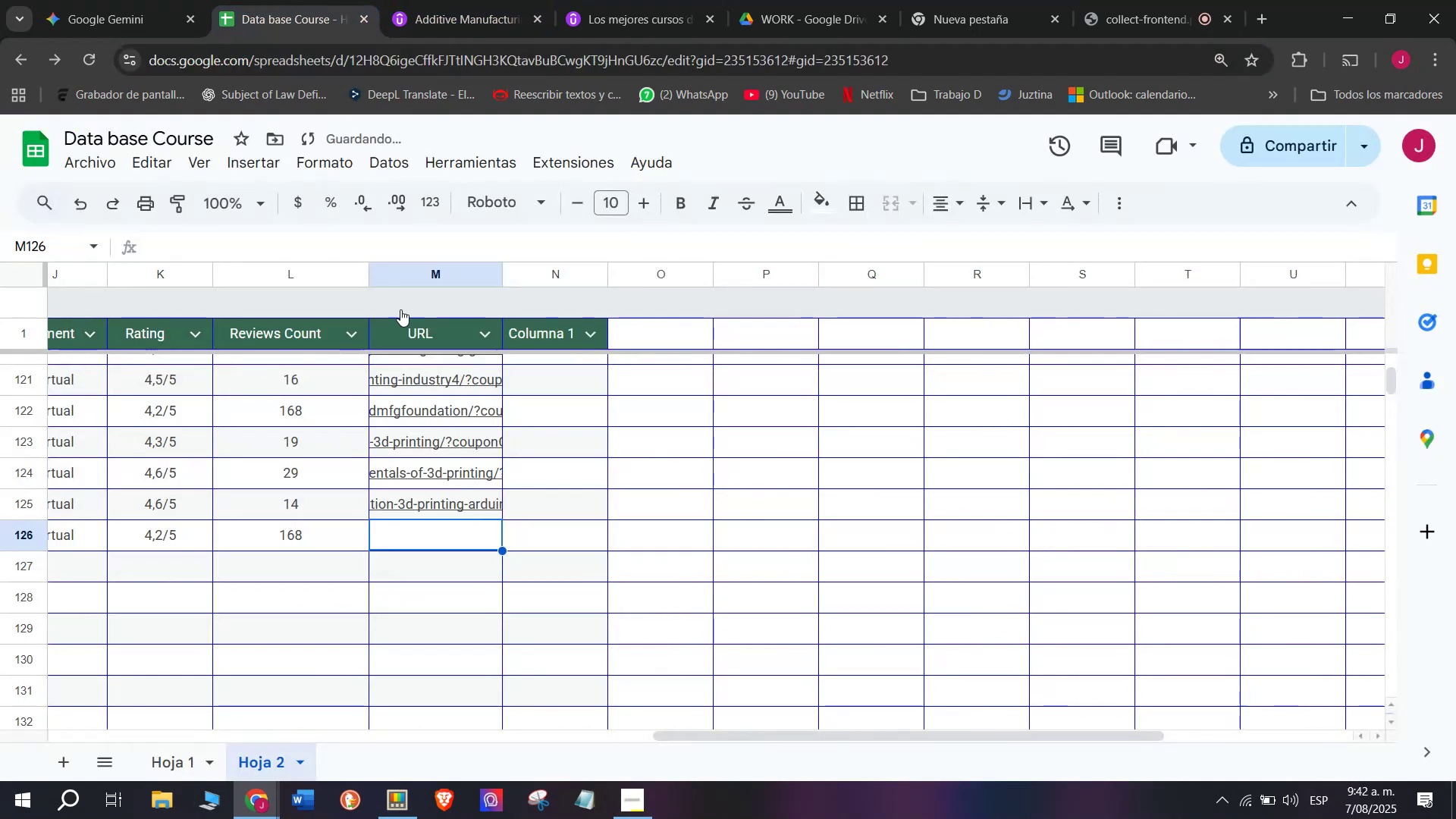 
key(Break)
 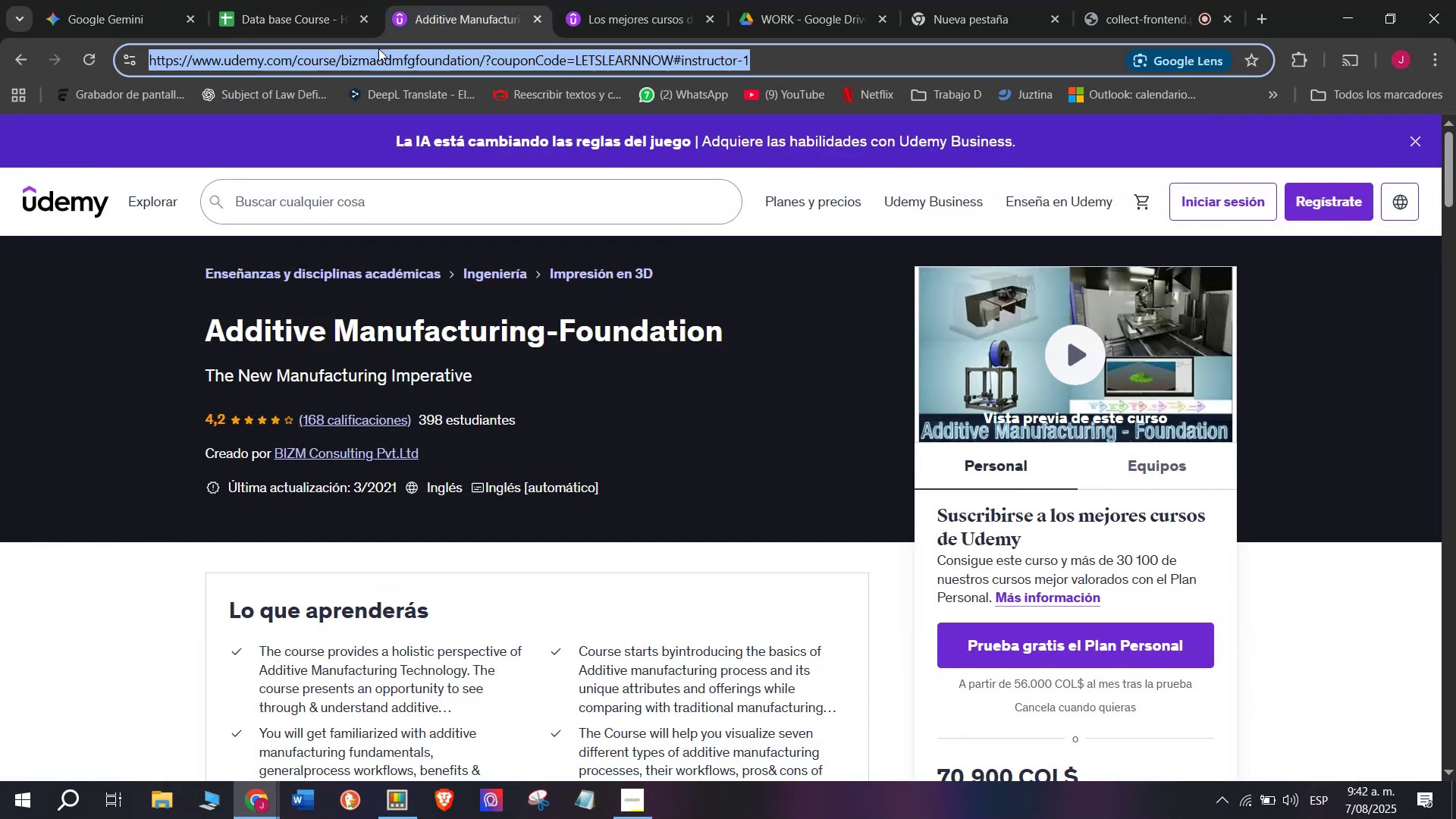 
key(Control+C)
 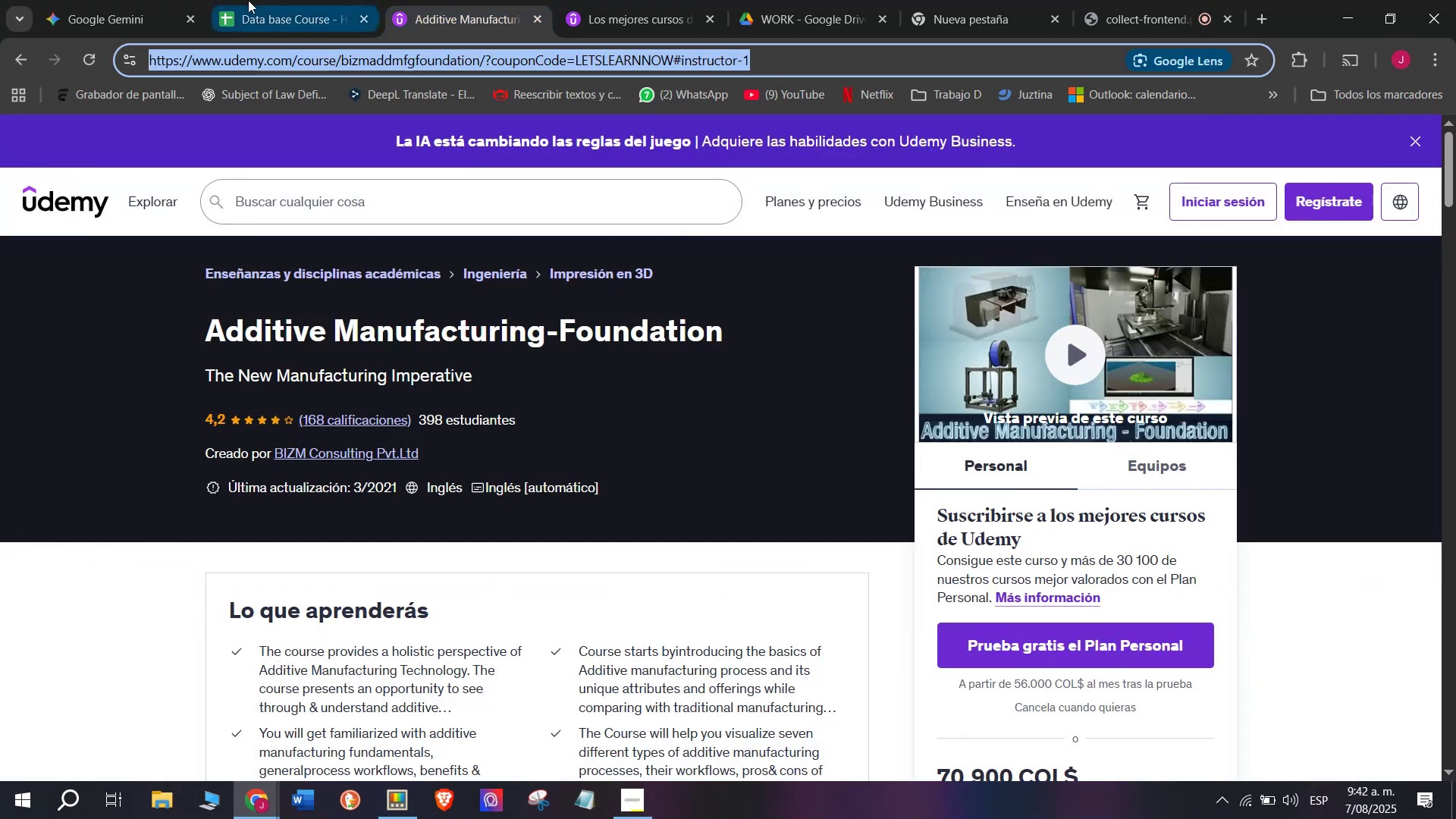 
triple_click([248, 0])
 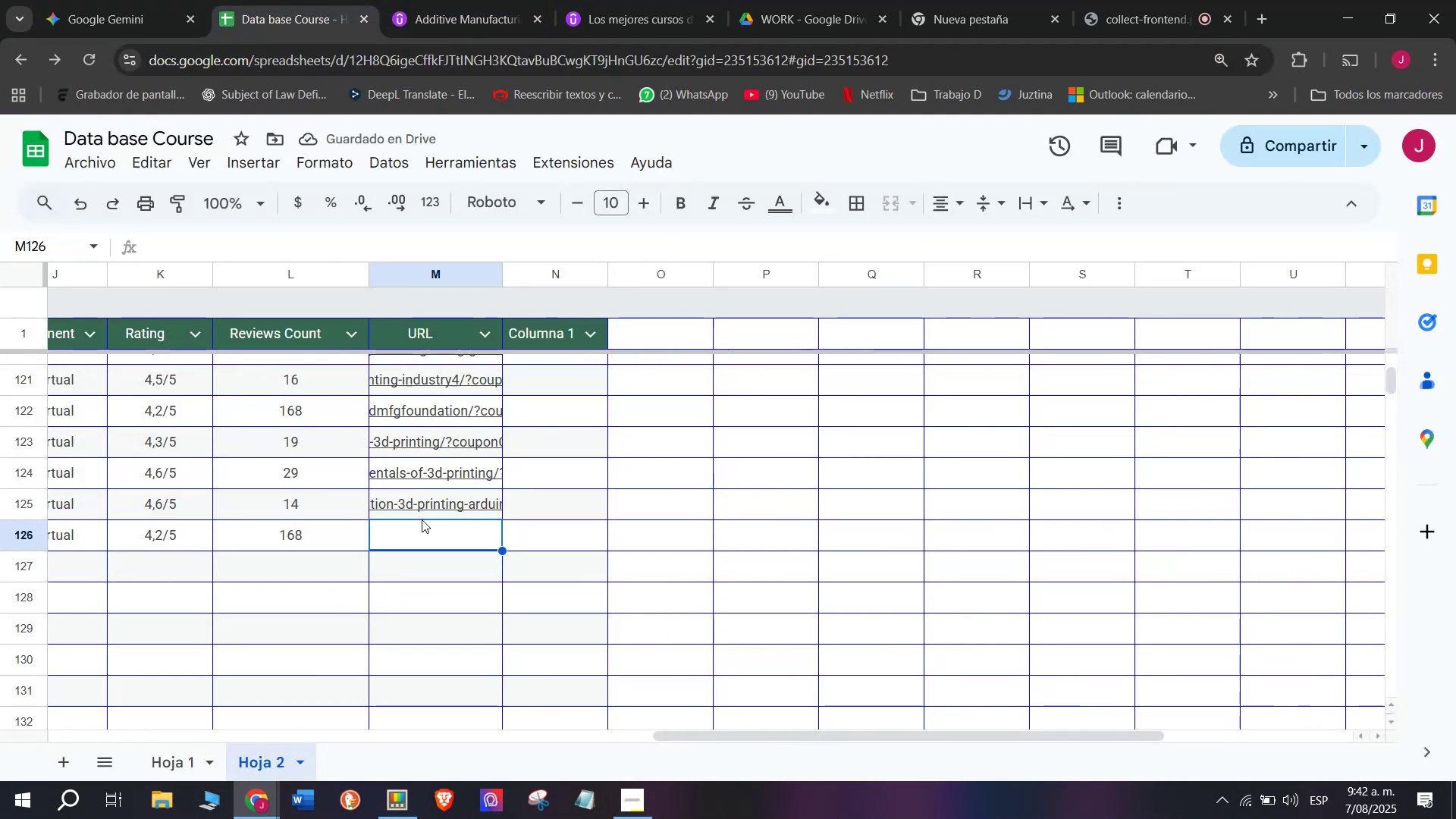 
key(Control+ControlLeft)
 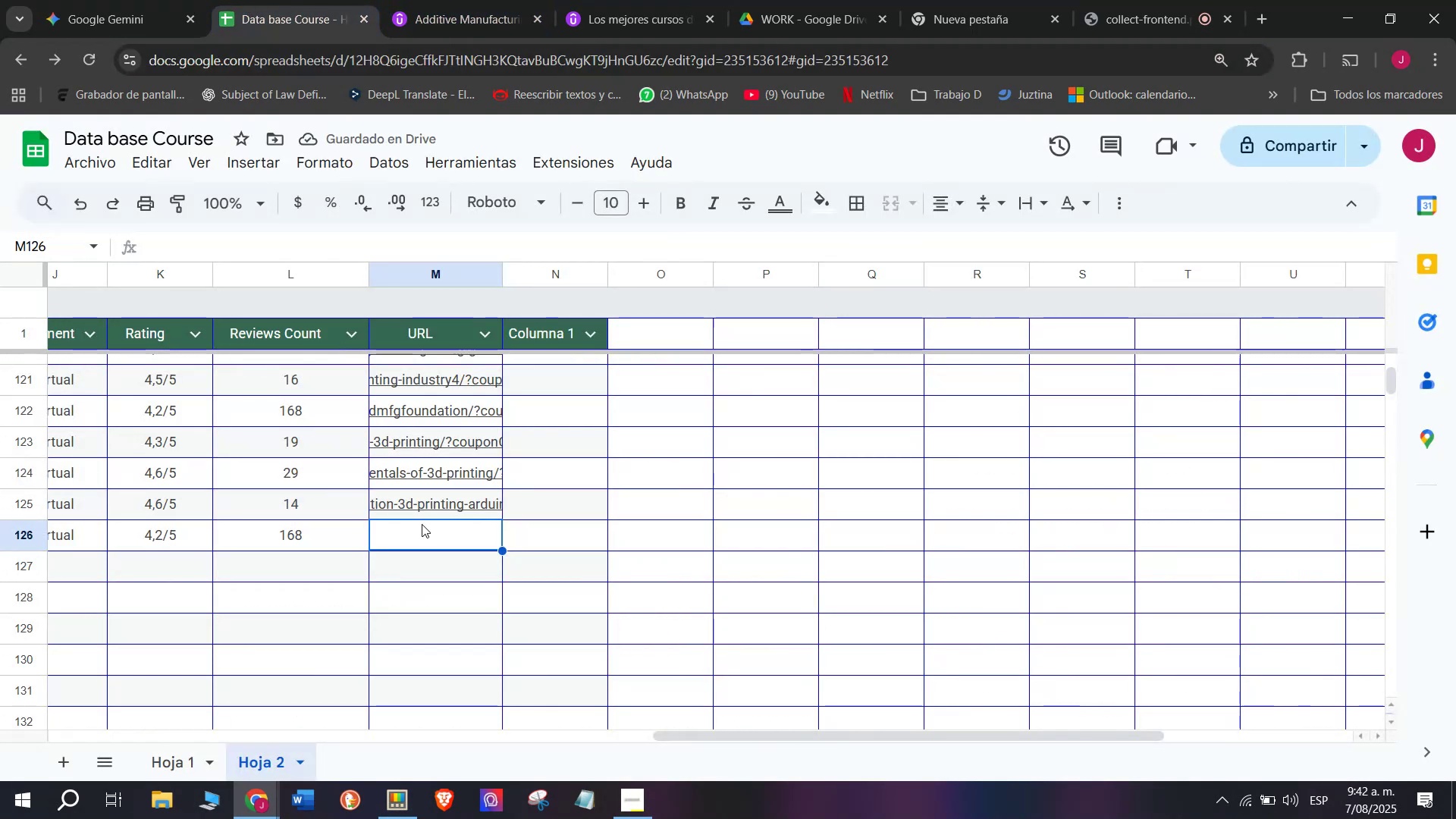 
key(Z)
 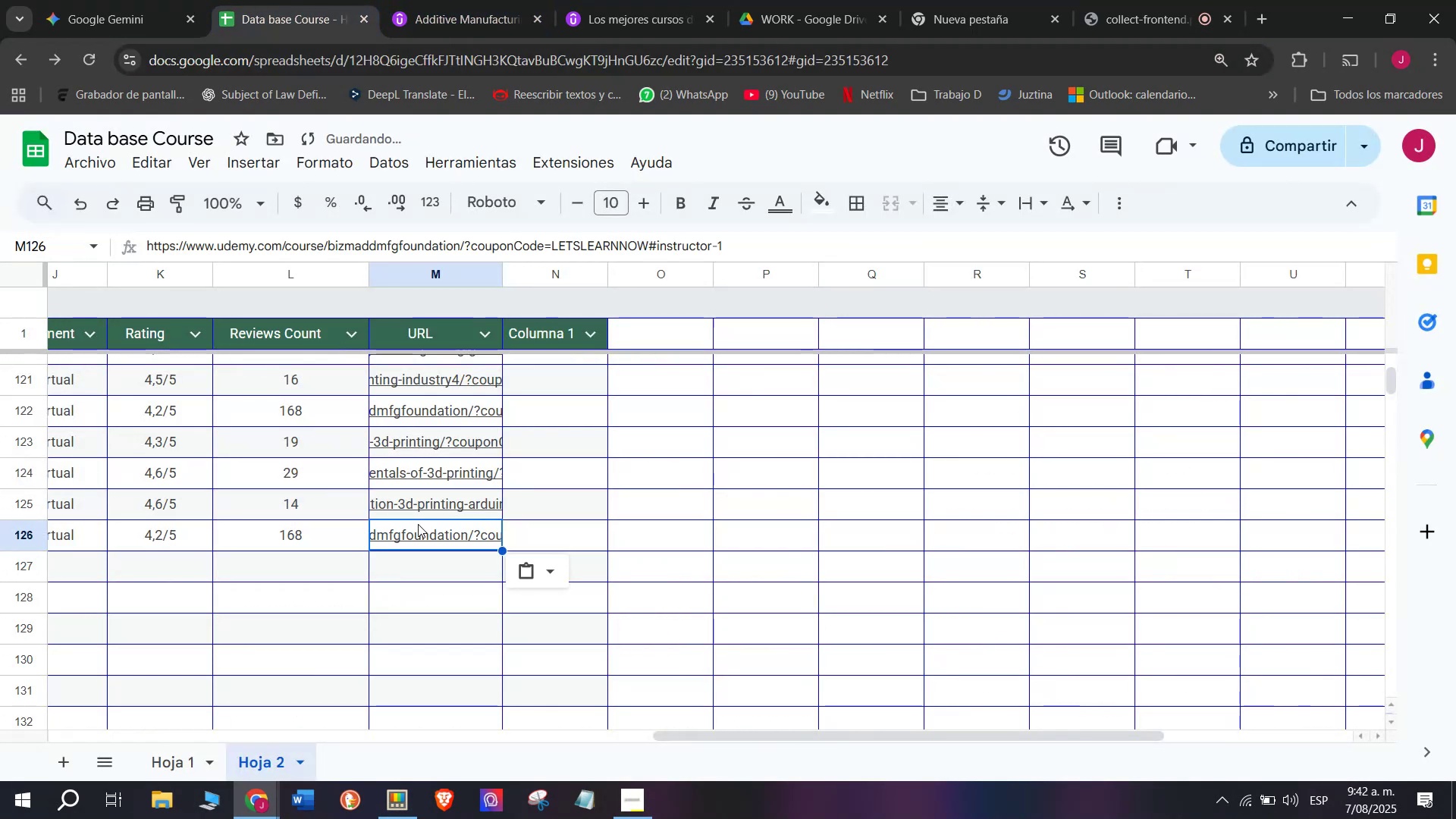 
key(Control+V)
 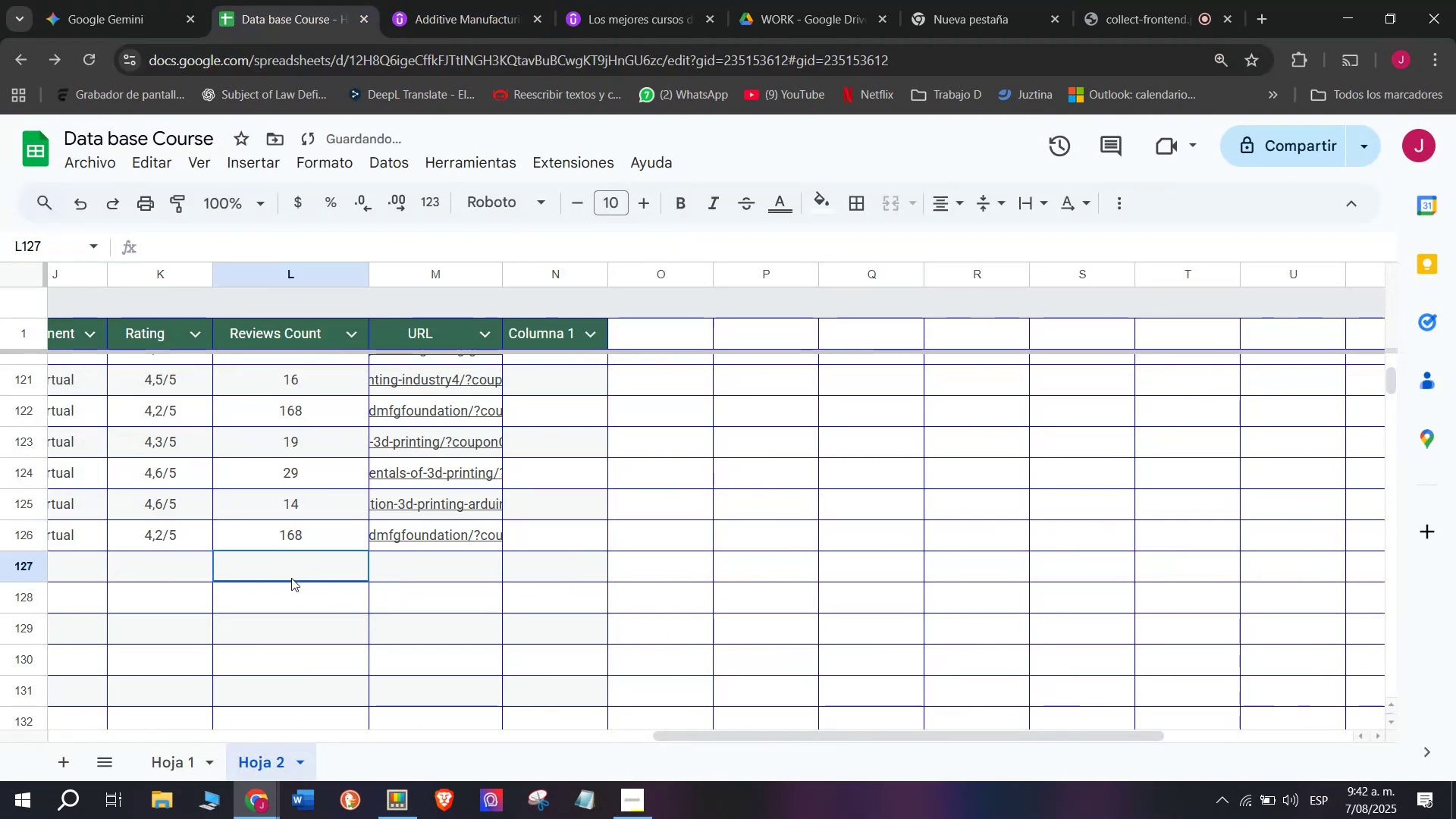 
scroll: coordinate [147, 557], scroll_direction: up, amount: 7.0
 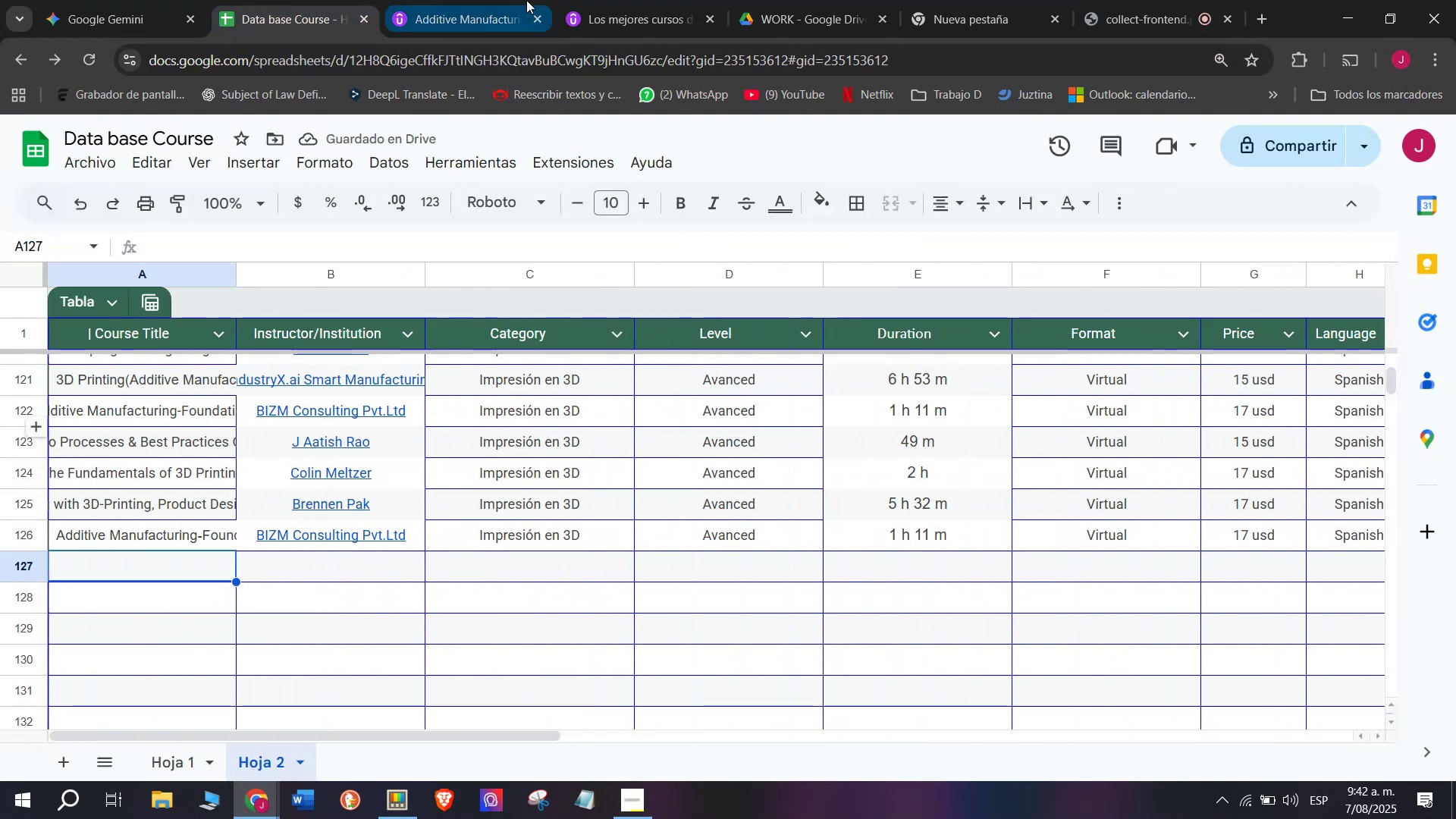 
left_click([147, 557])
 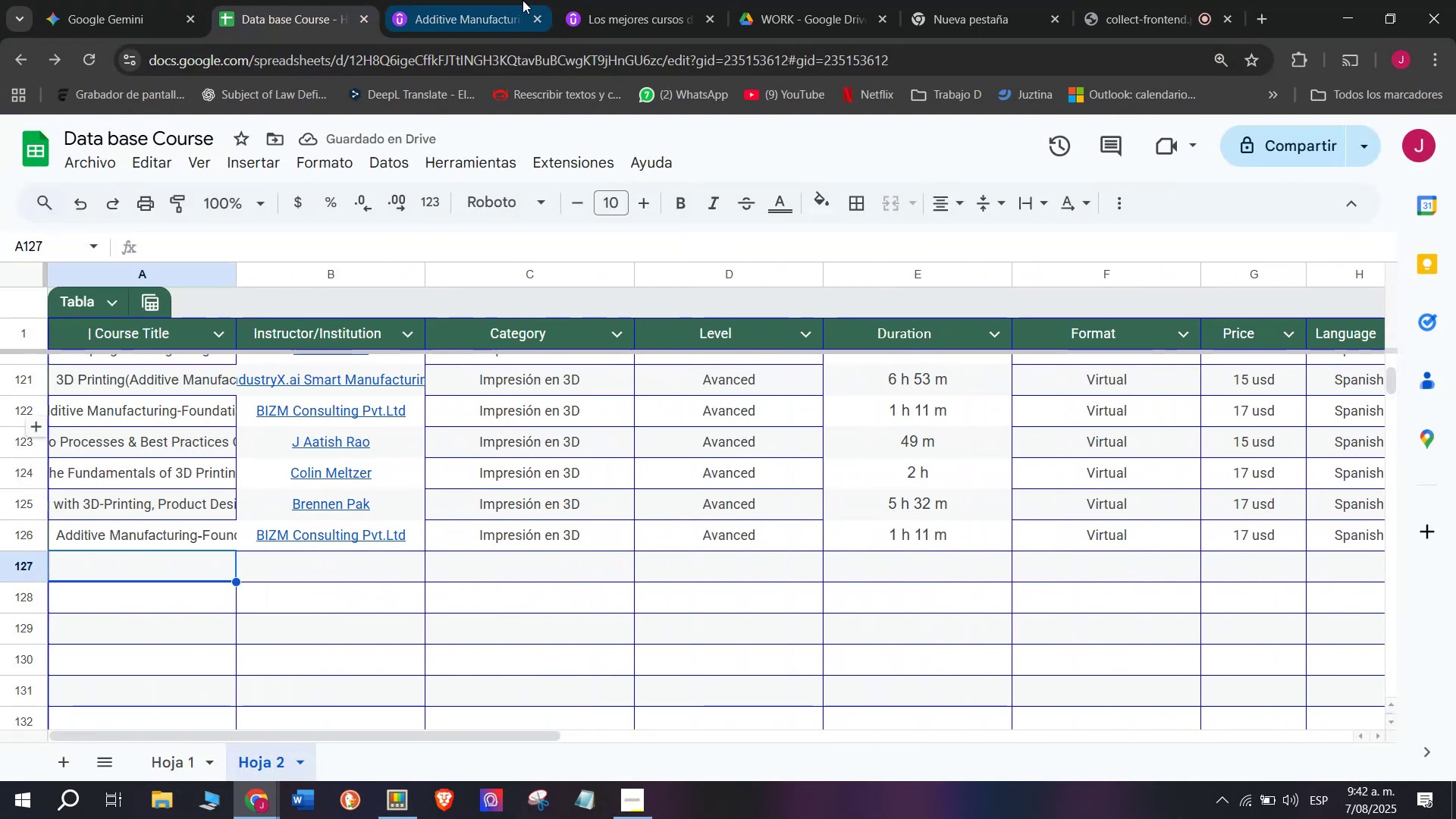 
left_click([526, 0])
 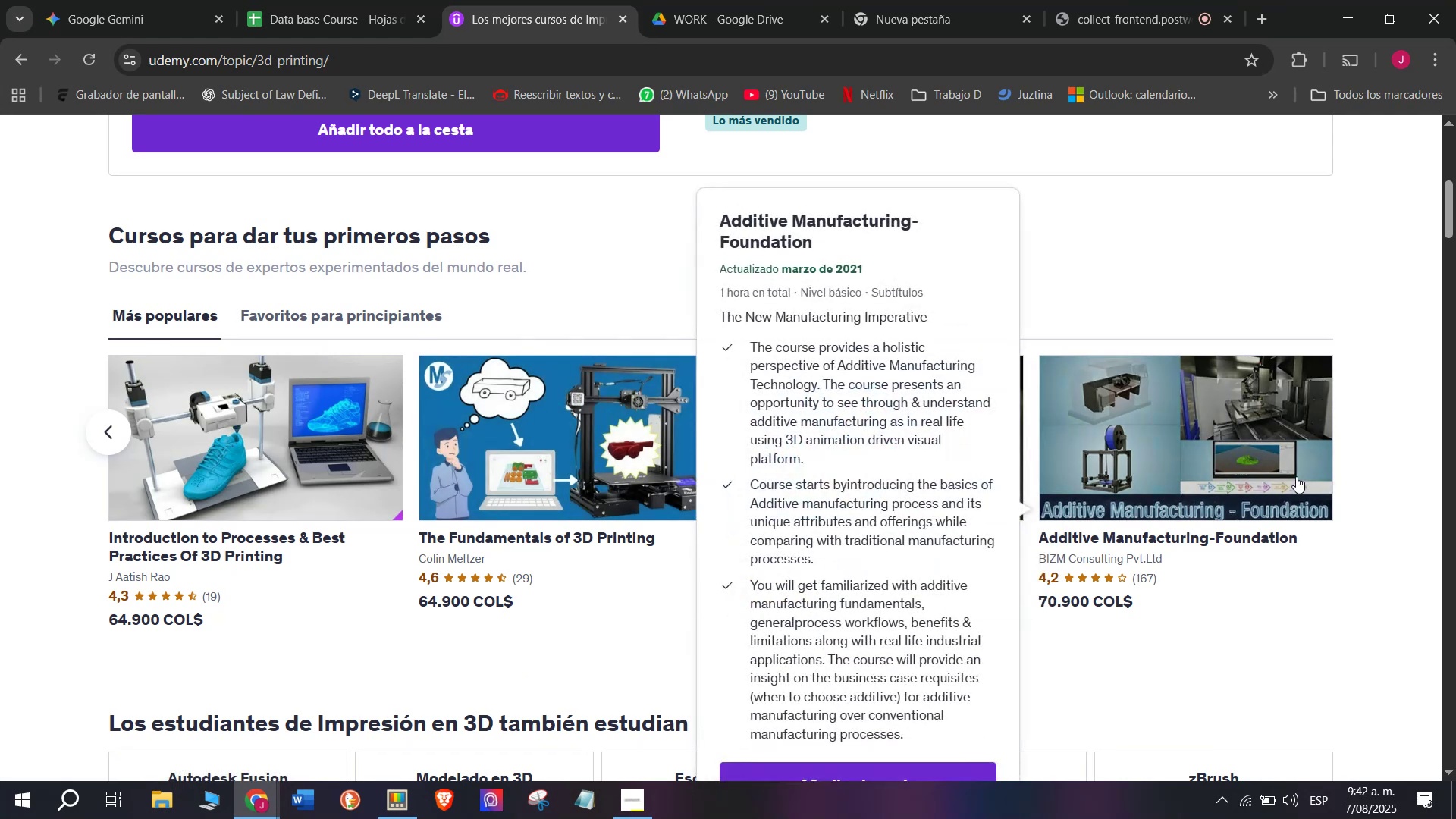 
scroll: coordinate [505, 557], scroll_direction: up, amount: 7.0
 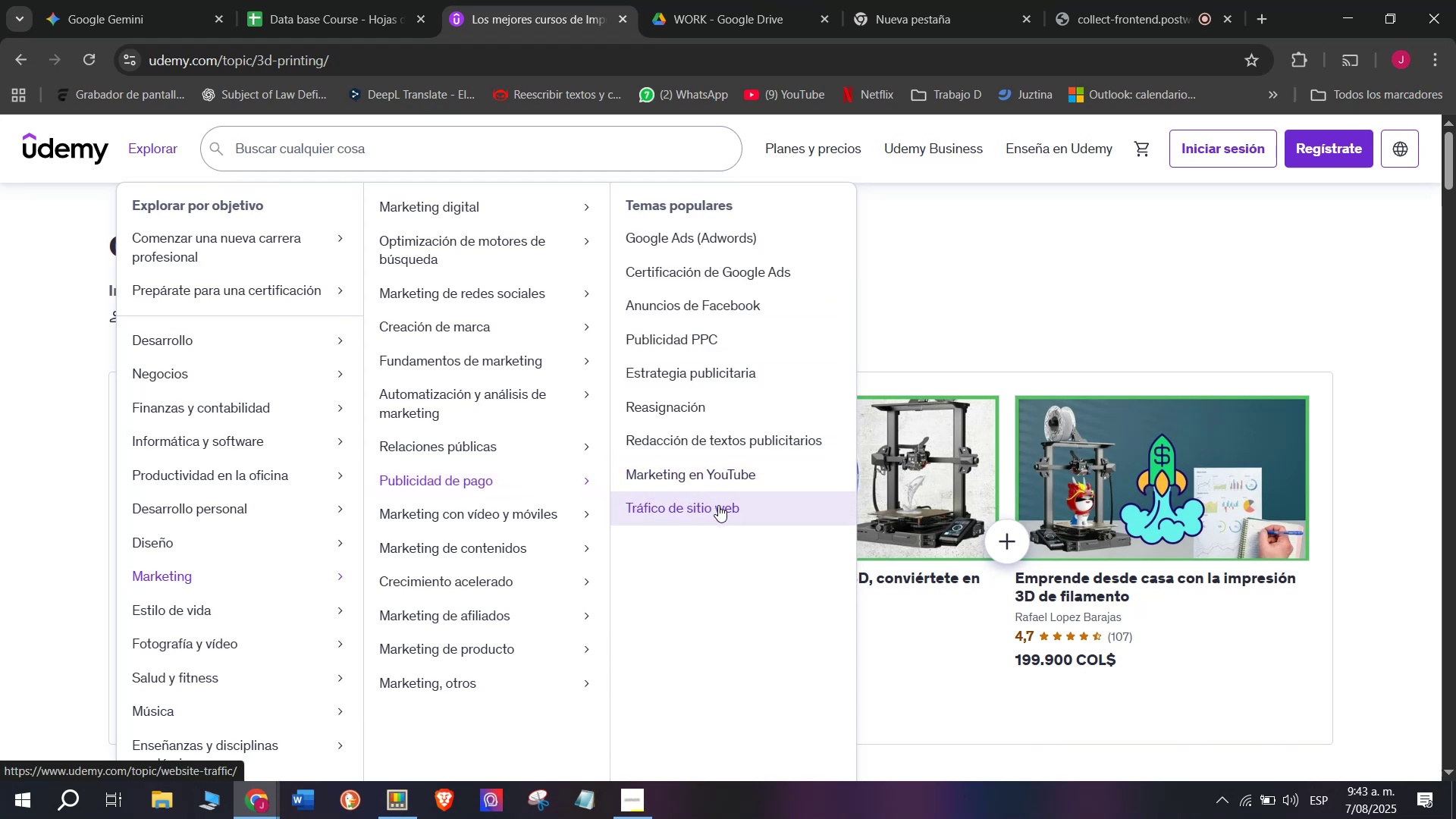 
wait(26.45)
 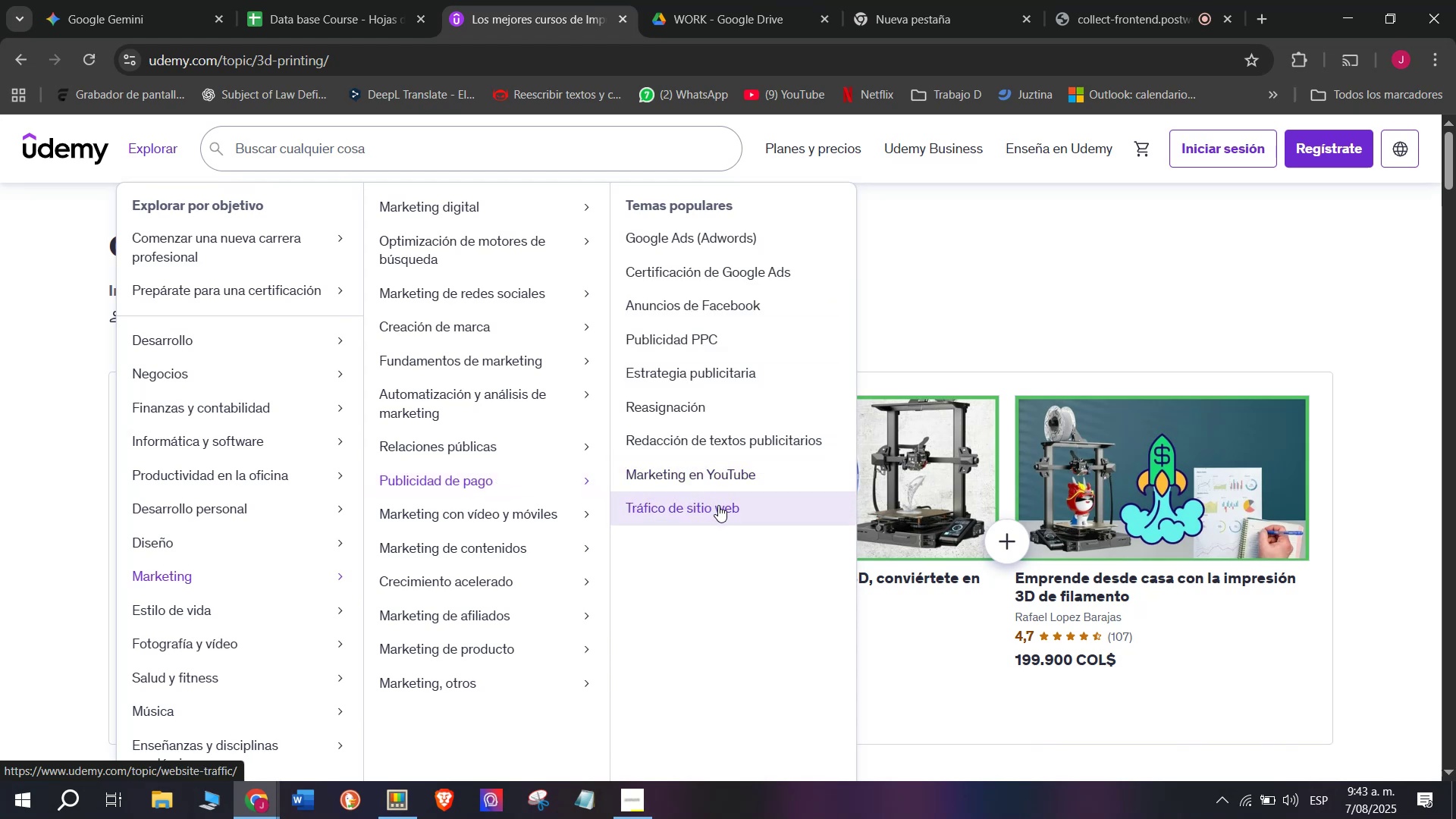 
mouse_move([565, 399])
 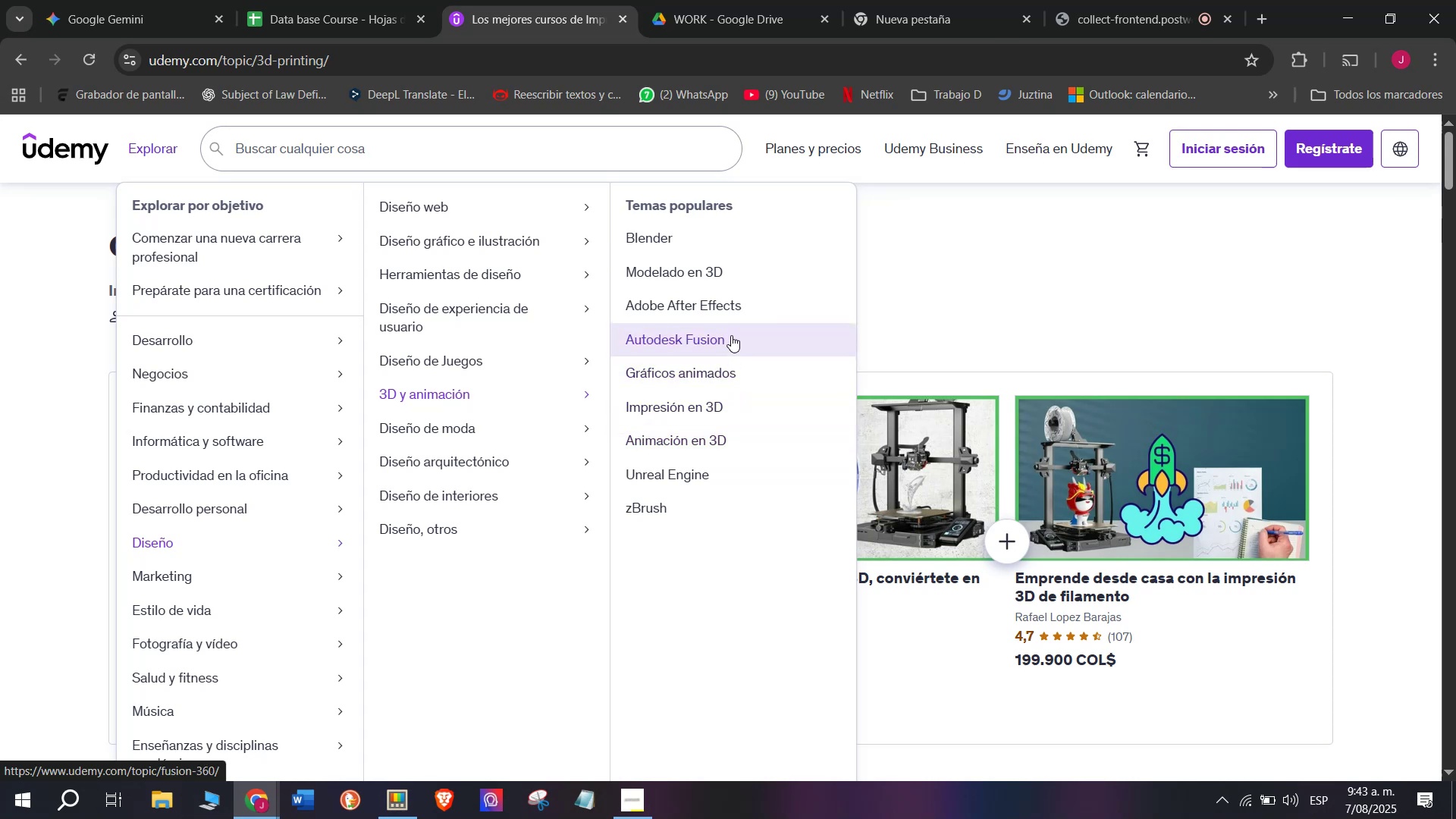 
left_click([733, 339])
 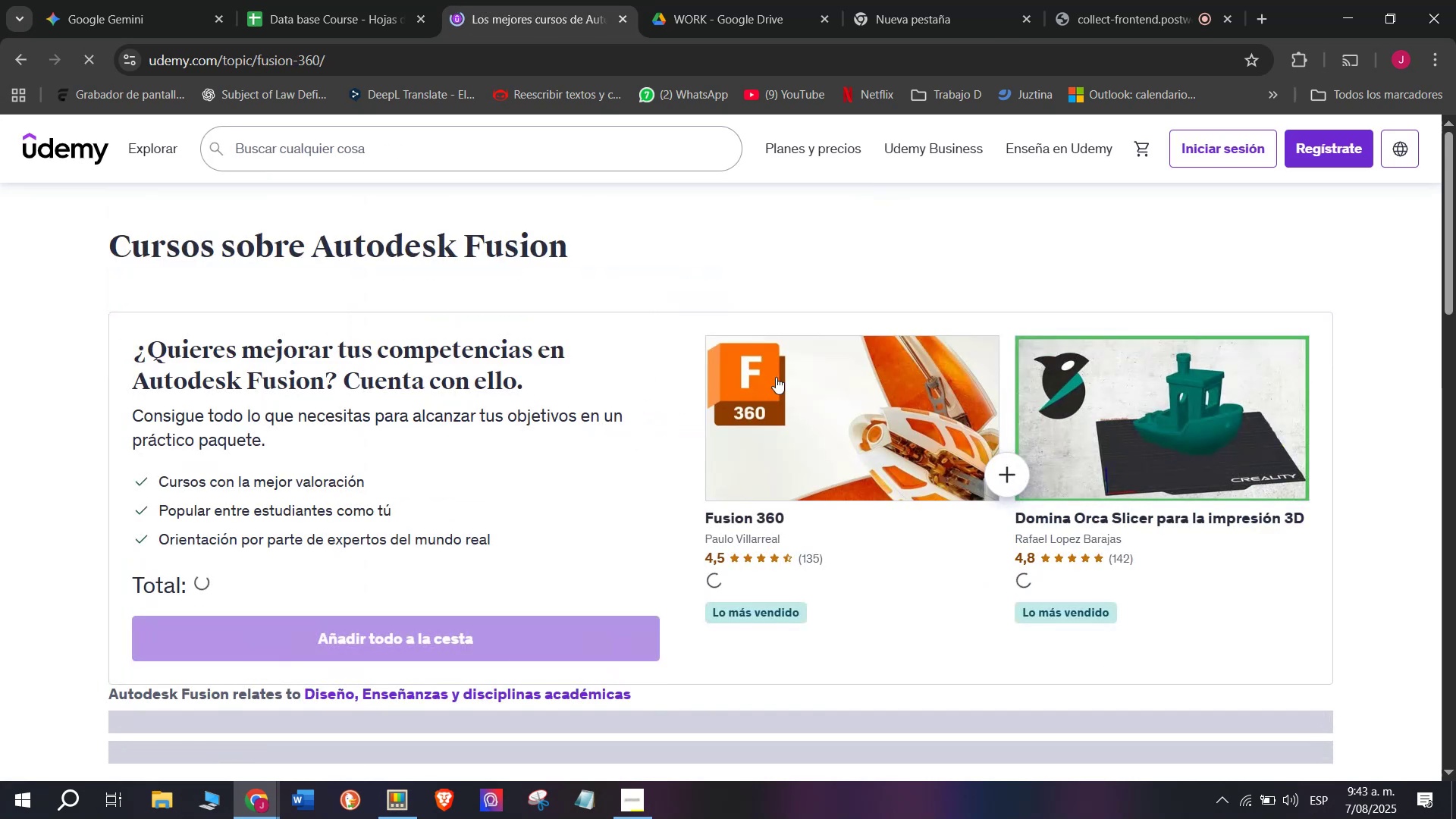 
scroll: coordinate [489, 343], scroll_direction: down, amount: 1.0
 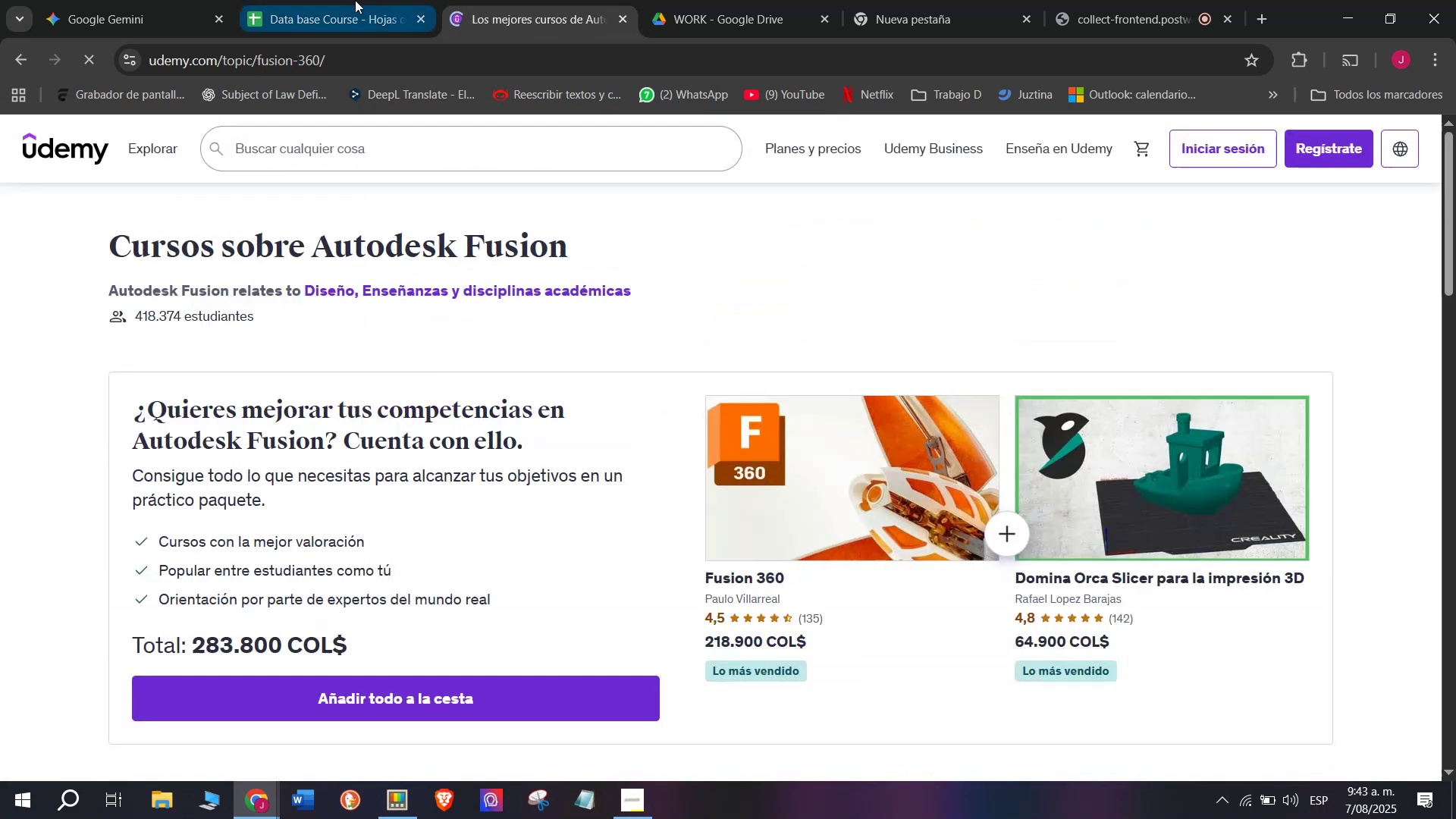 
left_click([355, 0])
 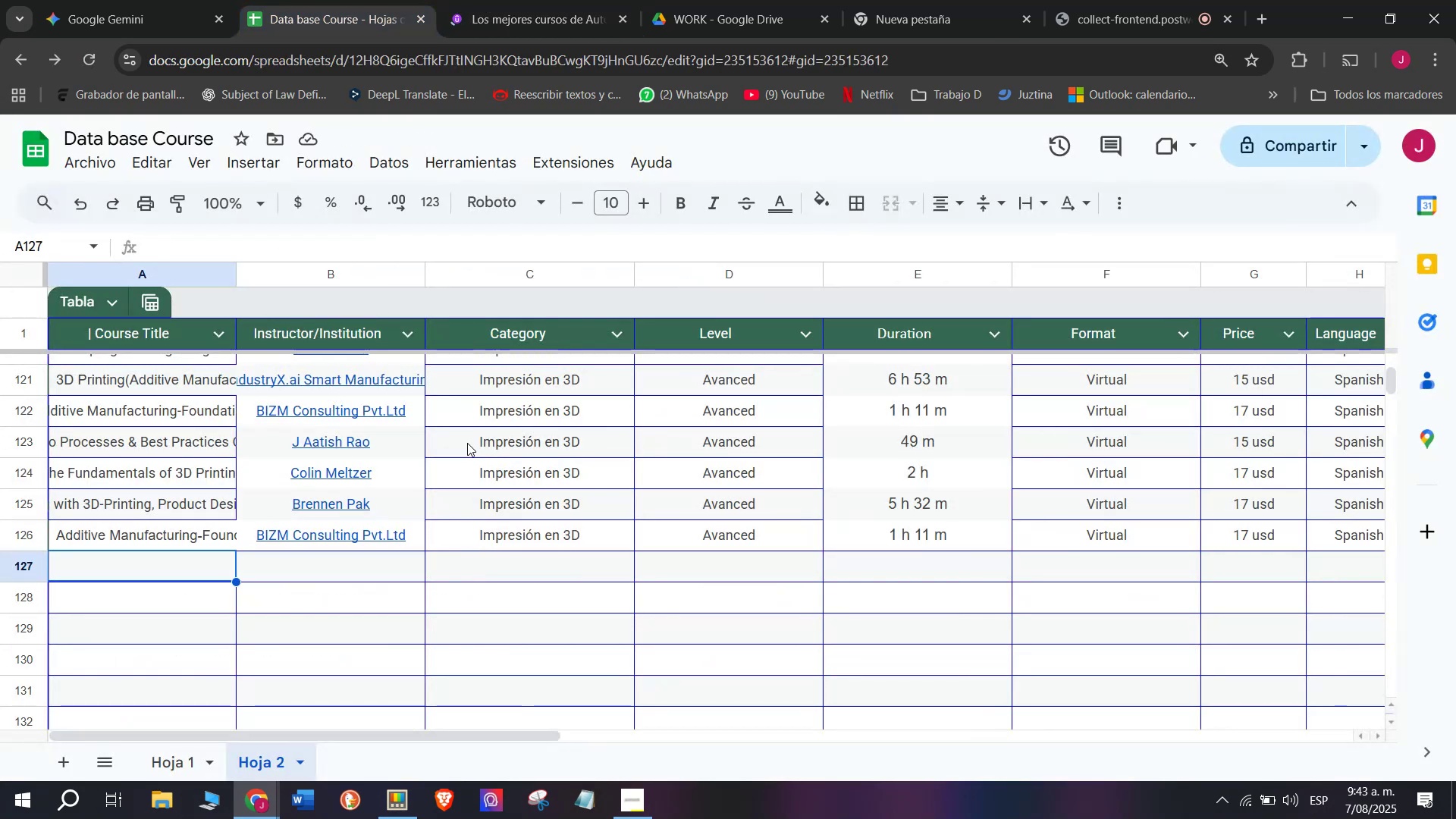 
scroll: coordinate [788, 124], scroll_direction: none, amount: 0.0
 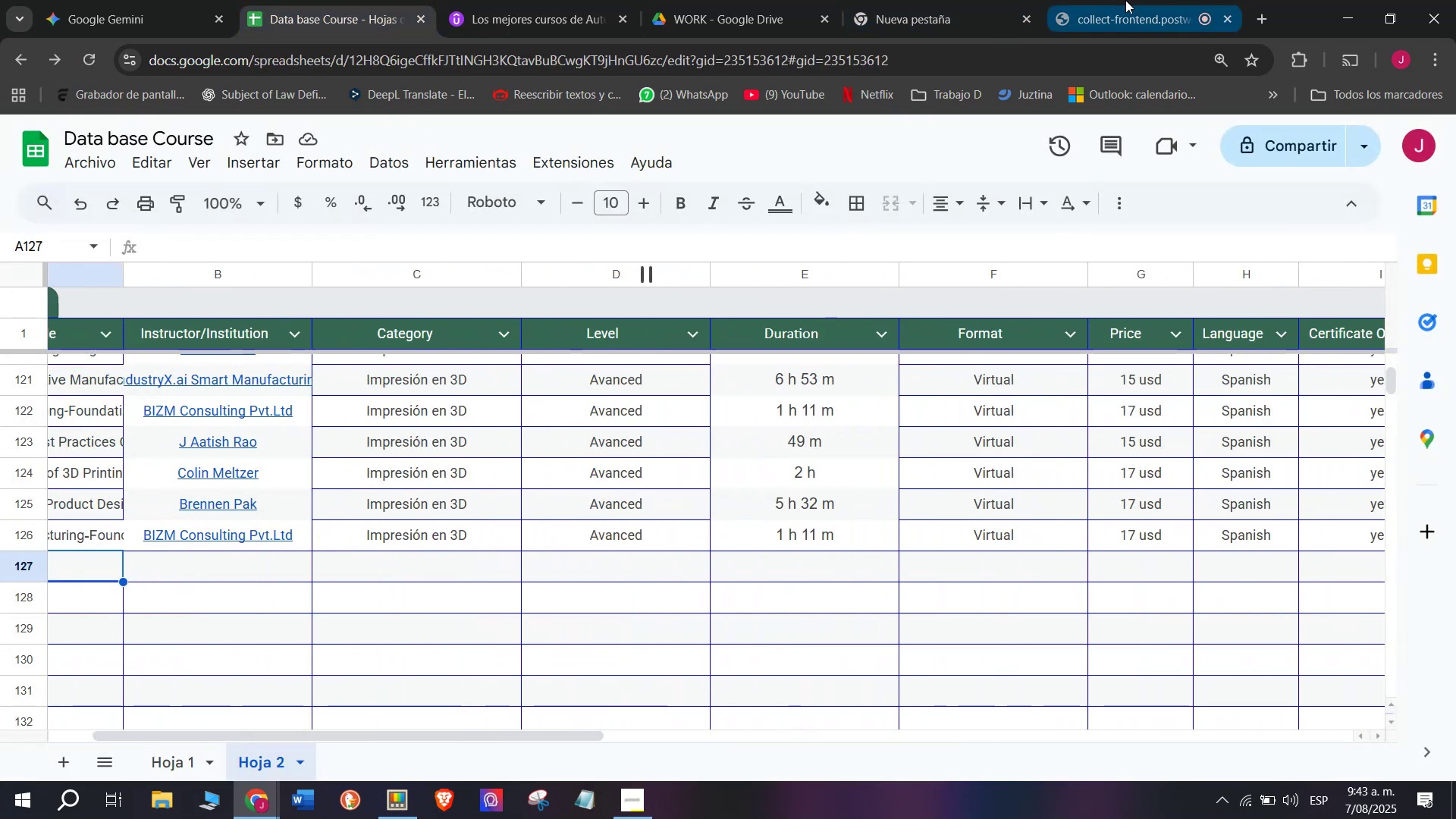 
left_click([1127, 0])
 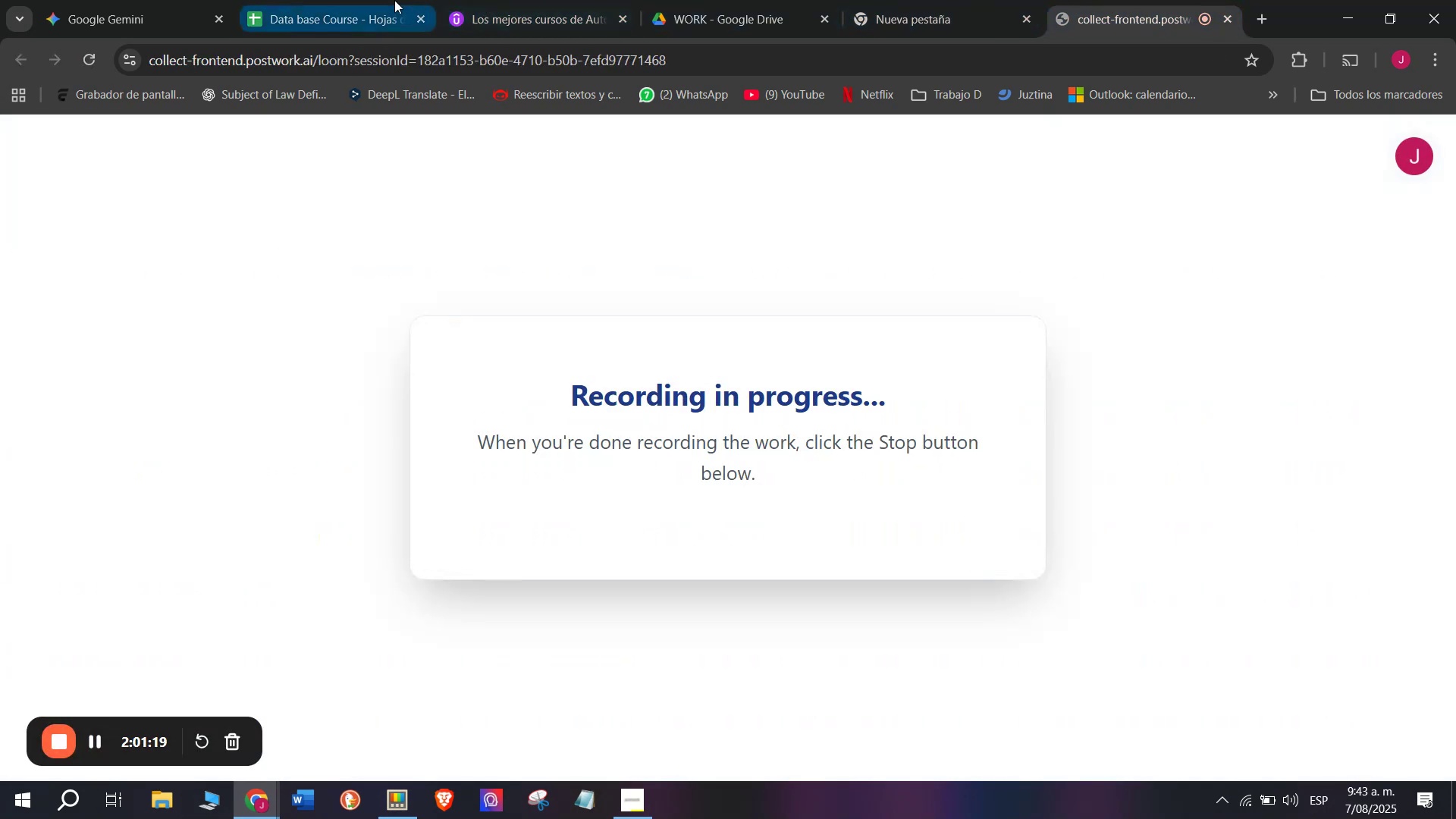 